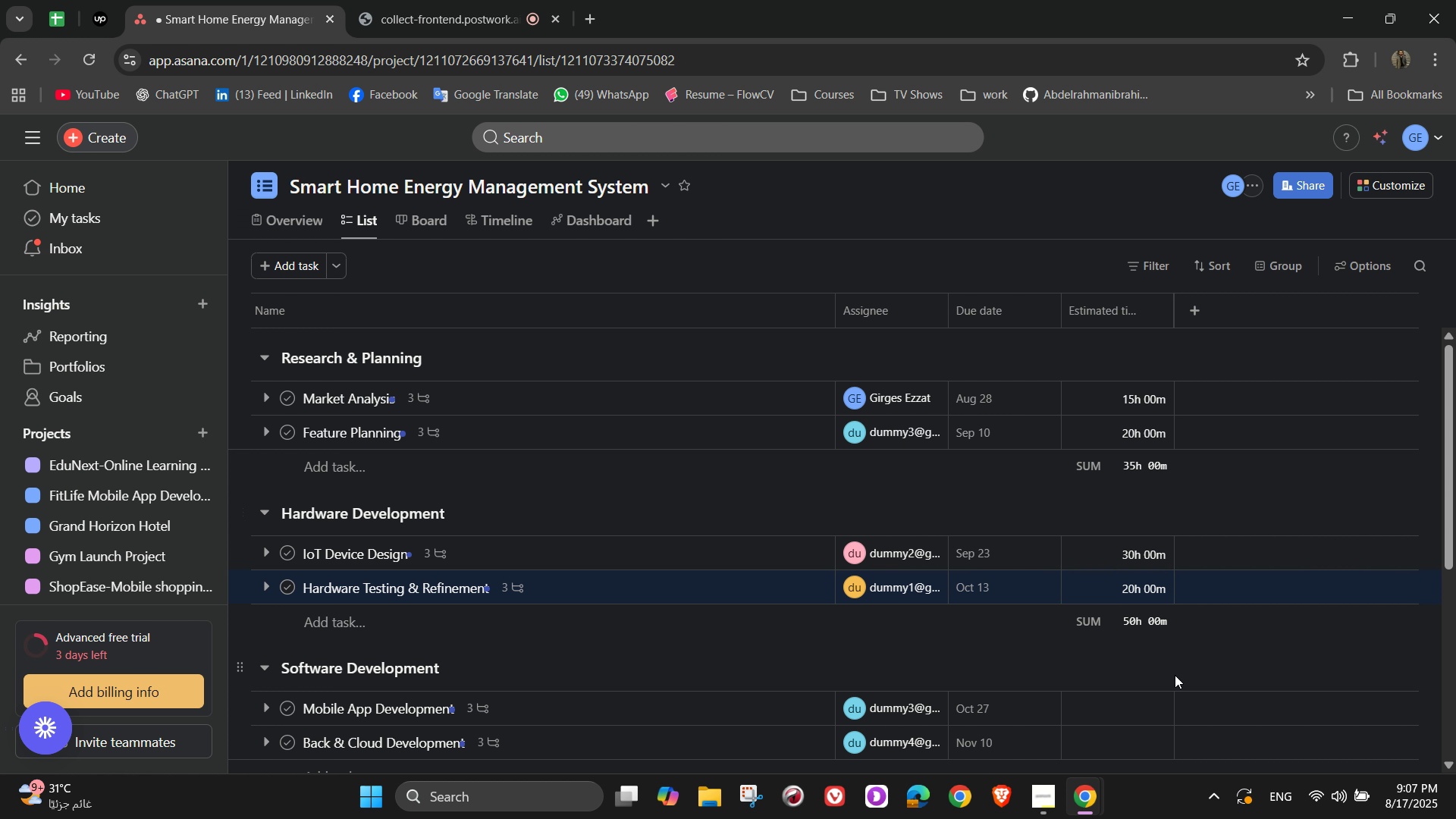 
wait(5.57)
 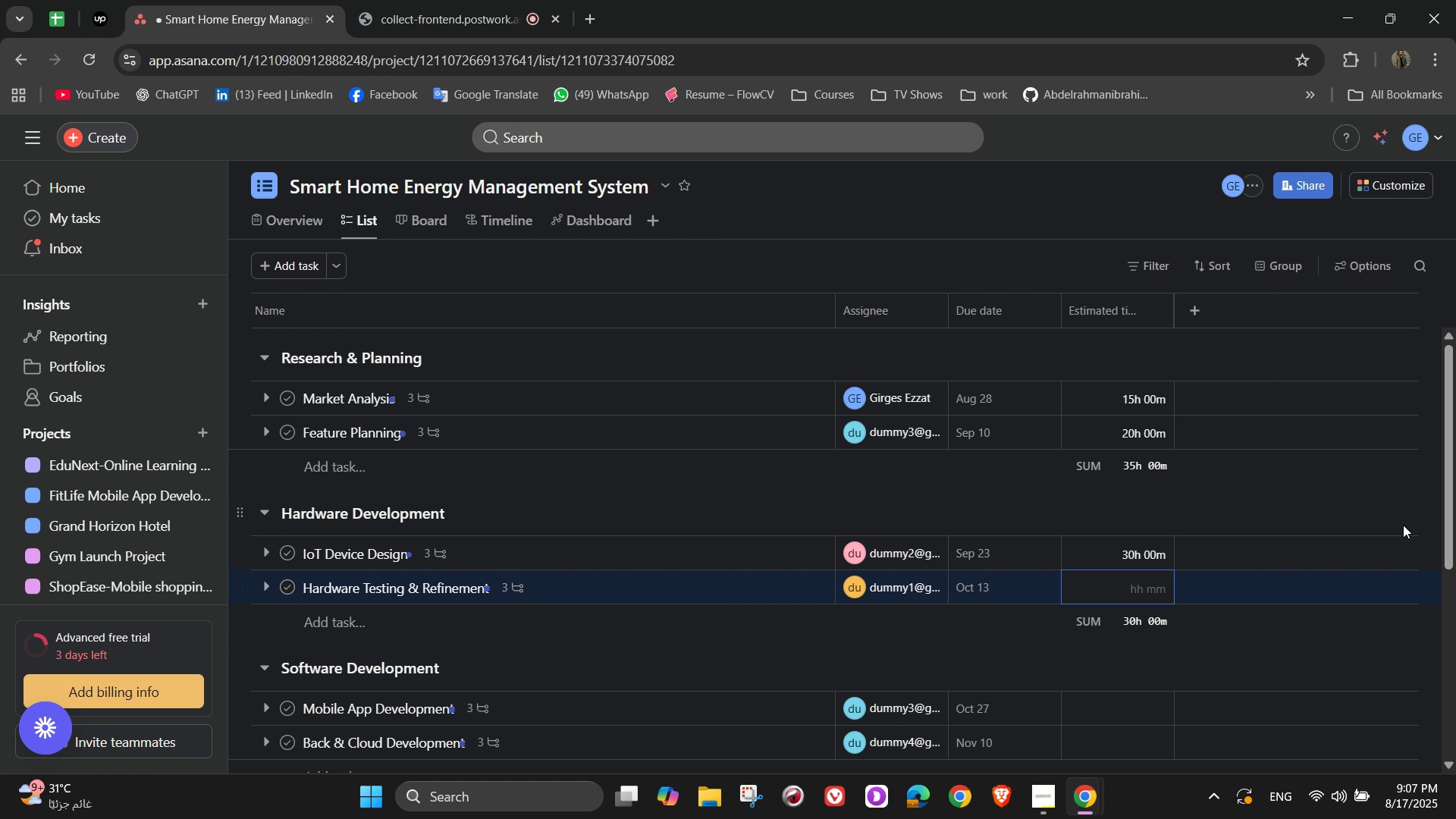 
key(Numpad3)
 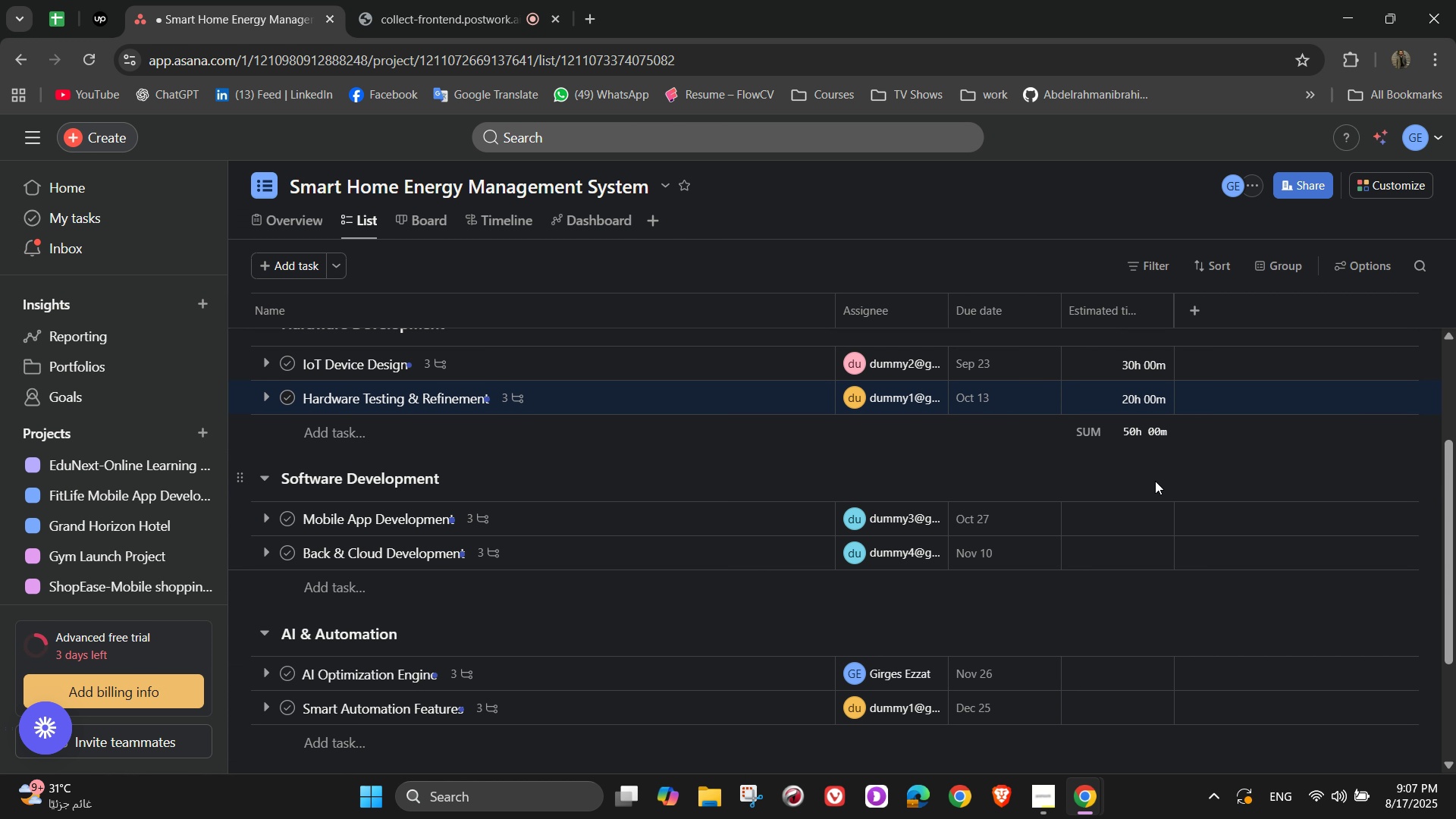 
key(Numpad0)
 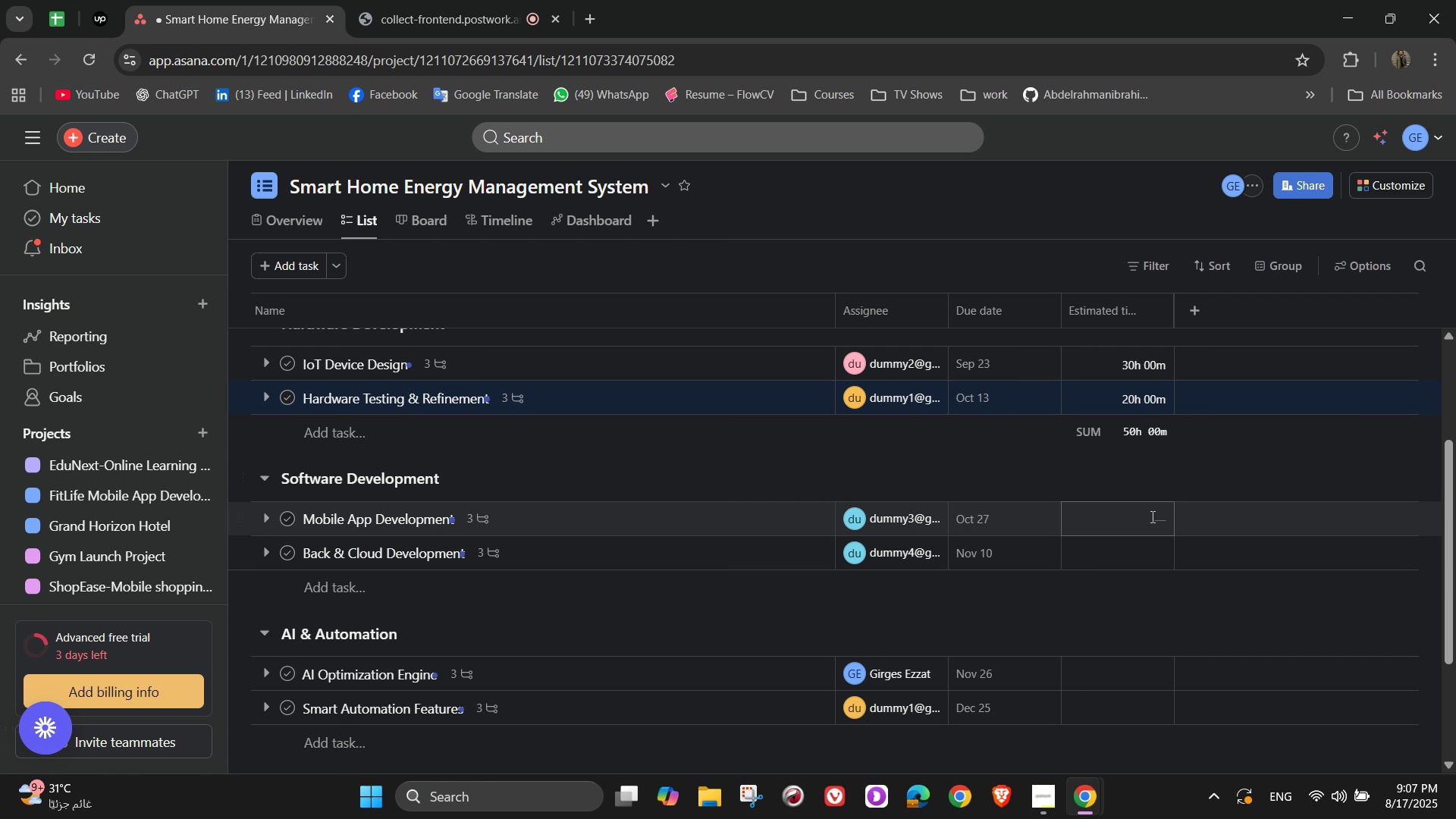 
key(Numpad0)
 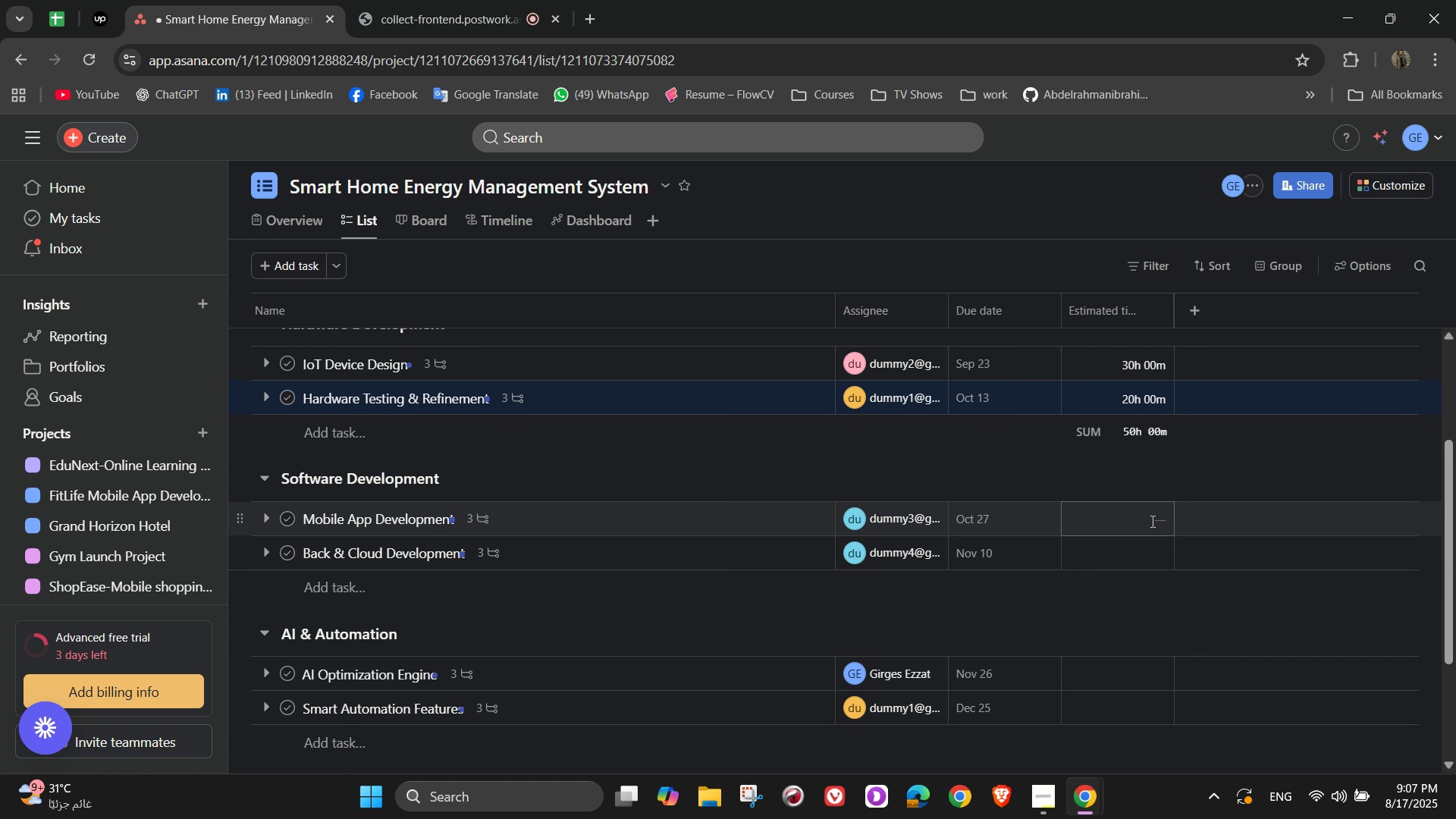 
key(Numpad0)
 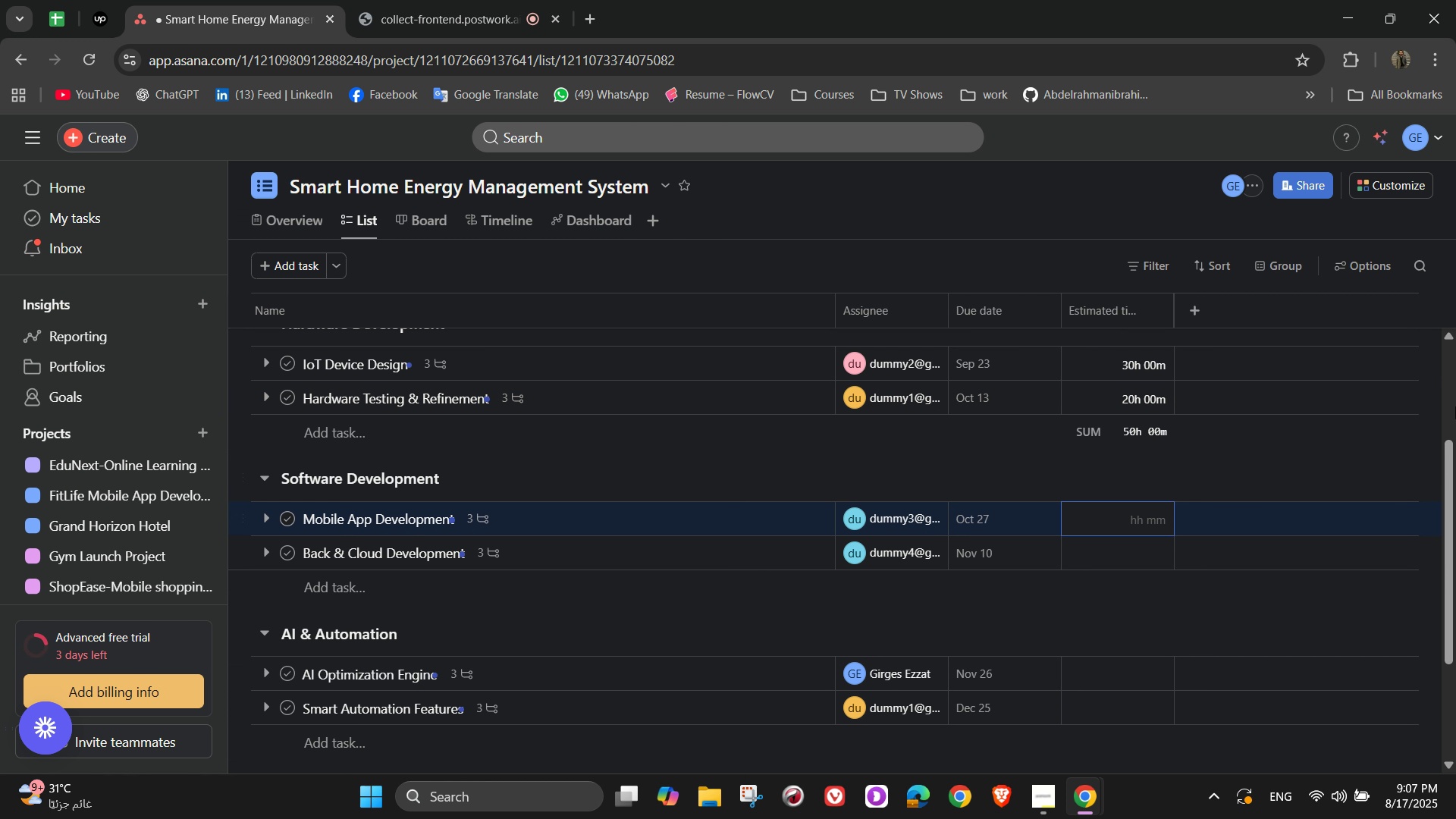 
wait(26.43)
 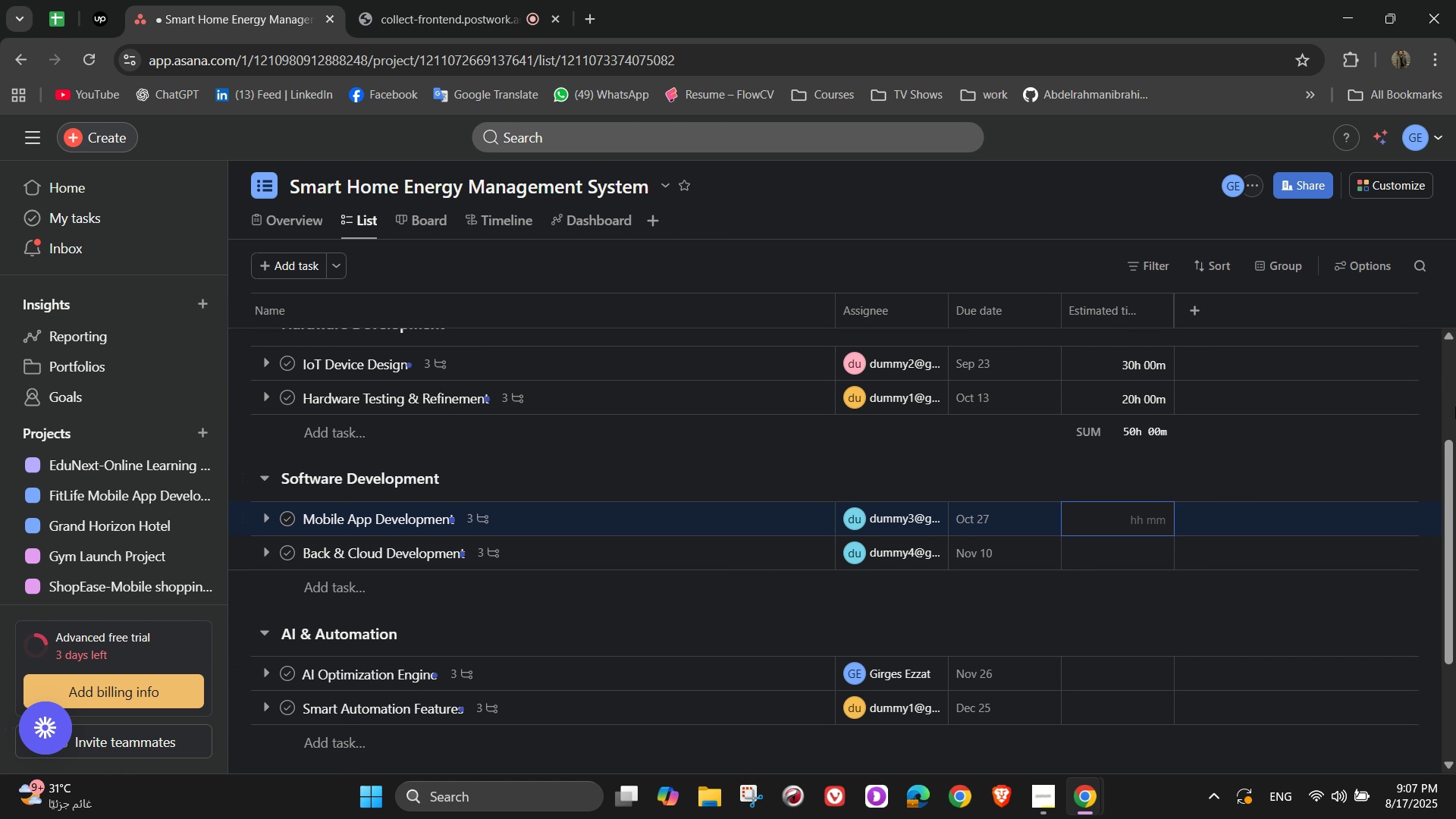 
left_click([1162, 581])
 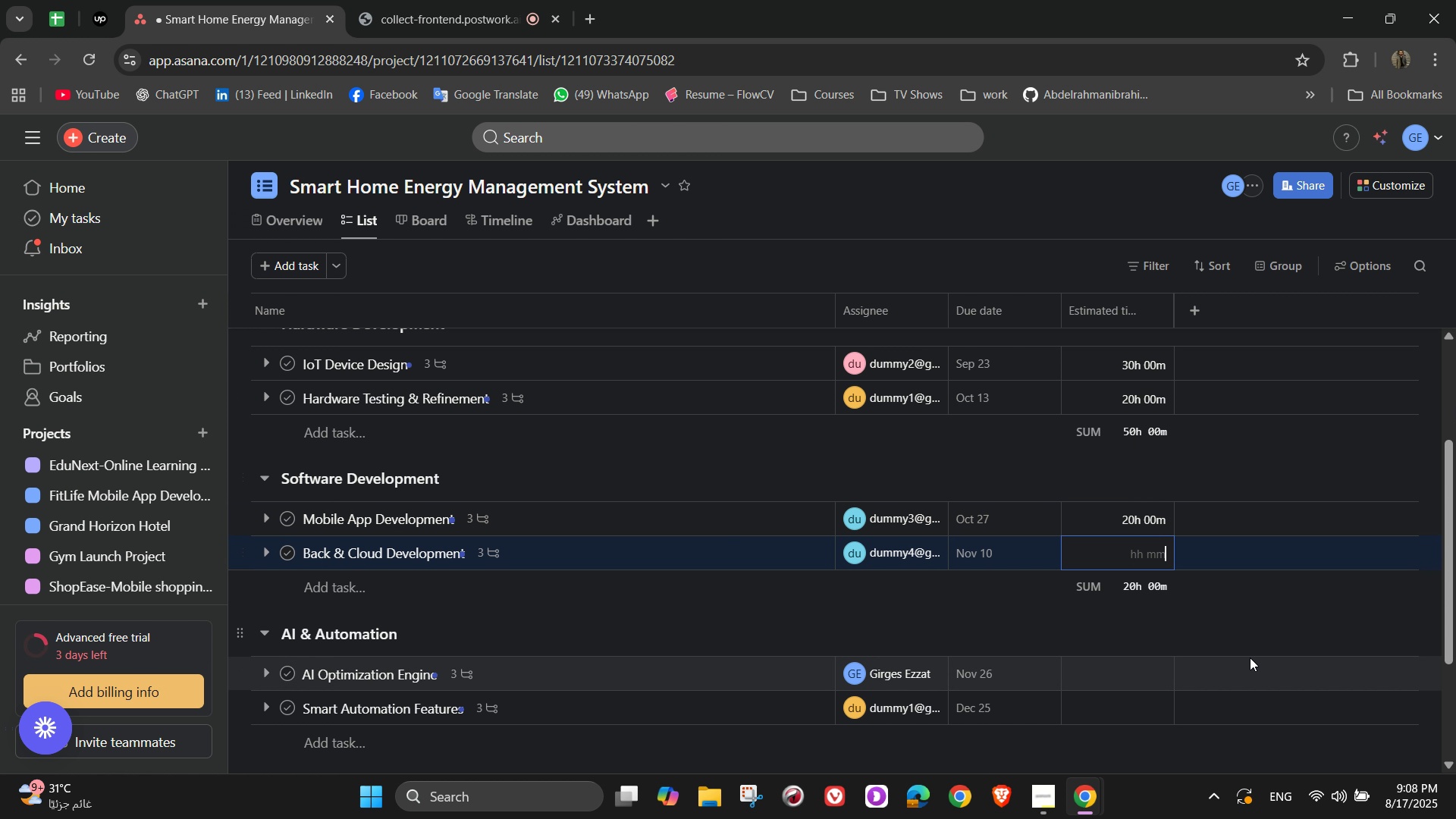 
wait(11.48)
 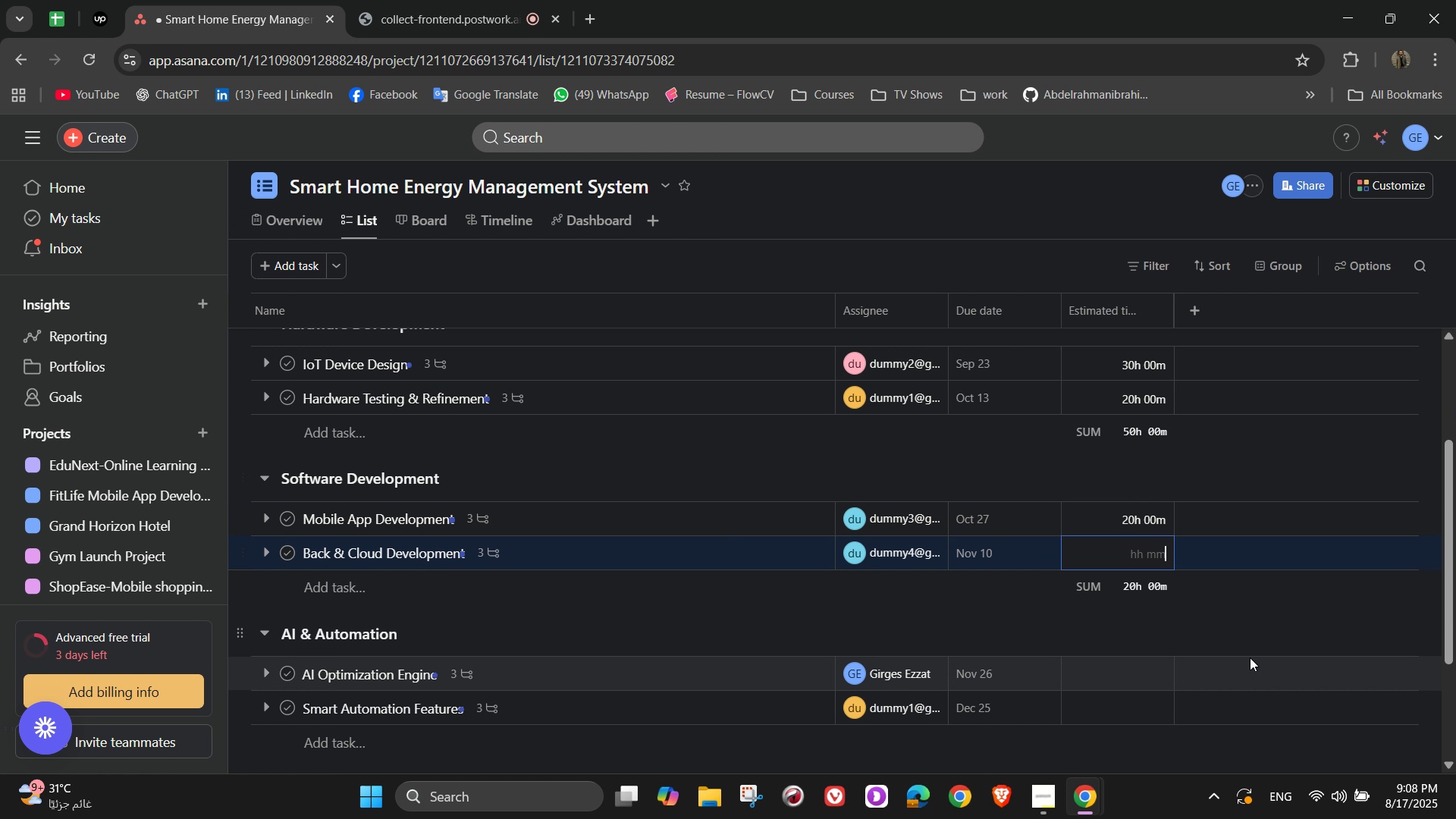 
key(Numpad2)
 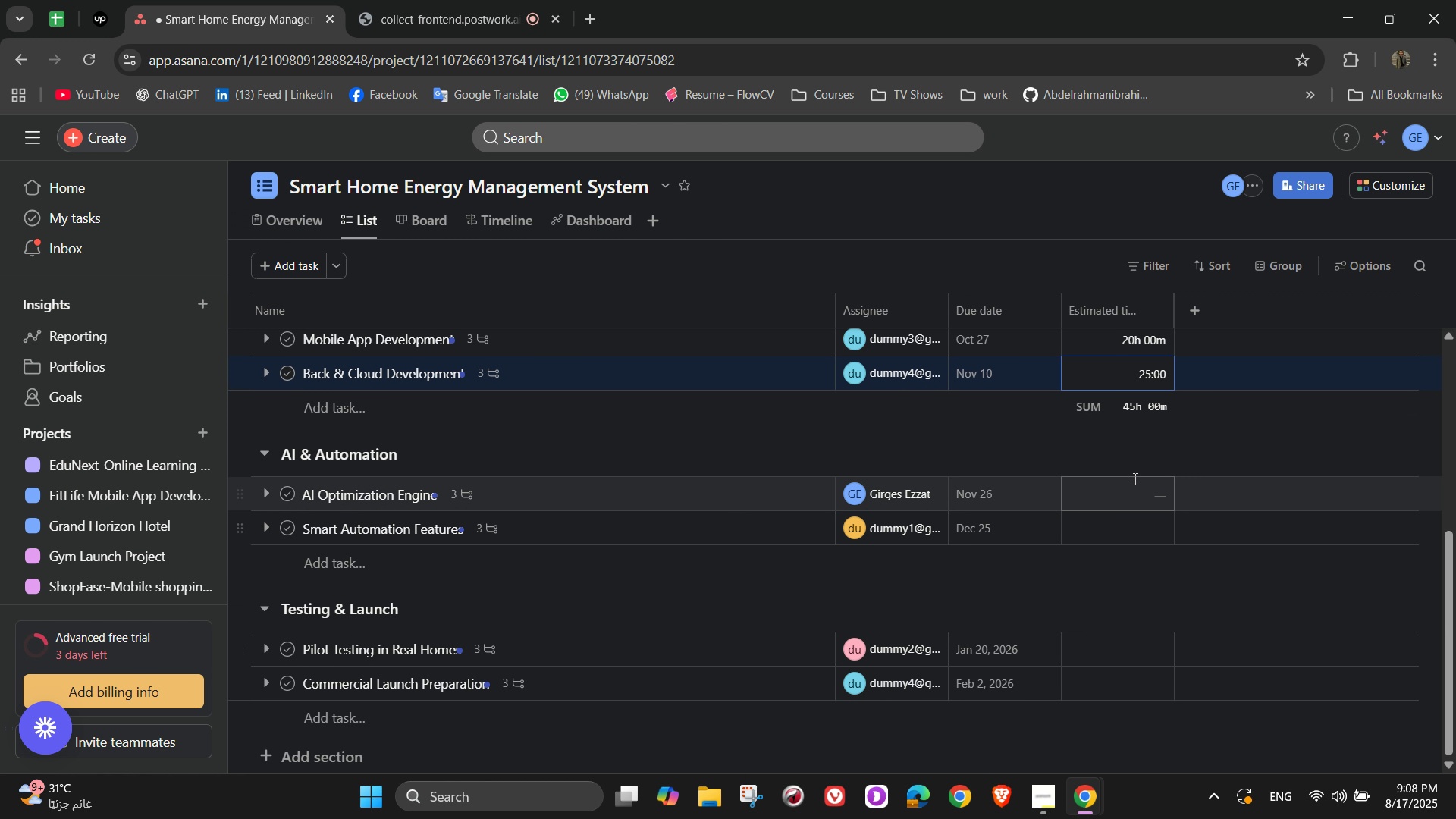 
key(Numpad0)
 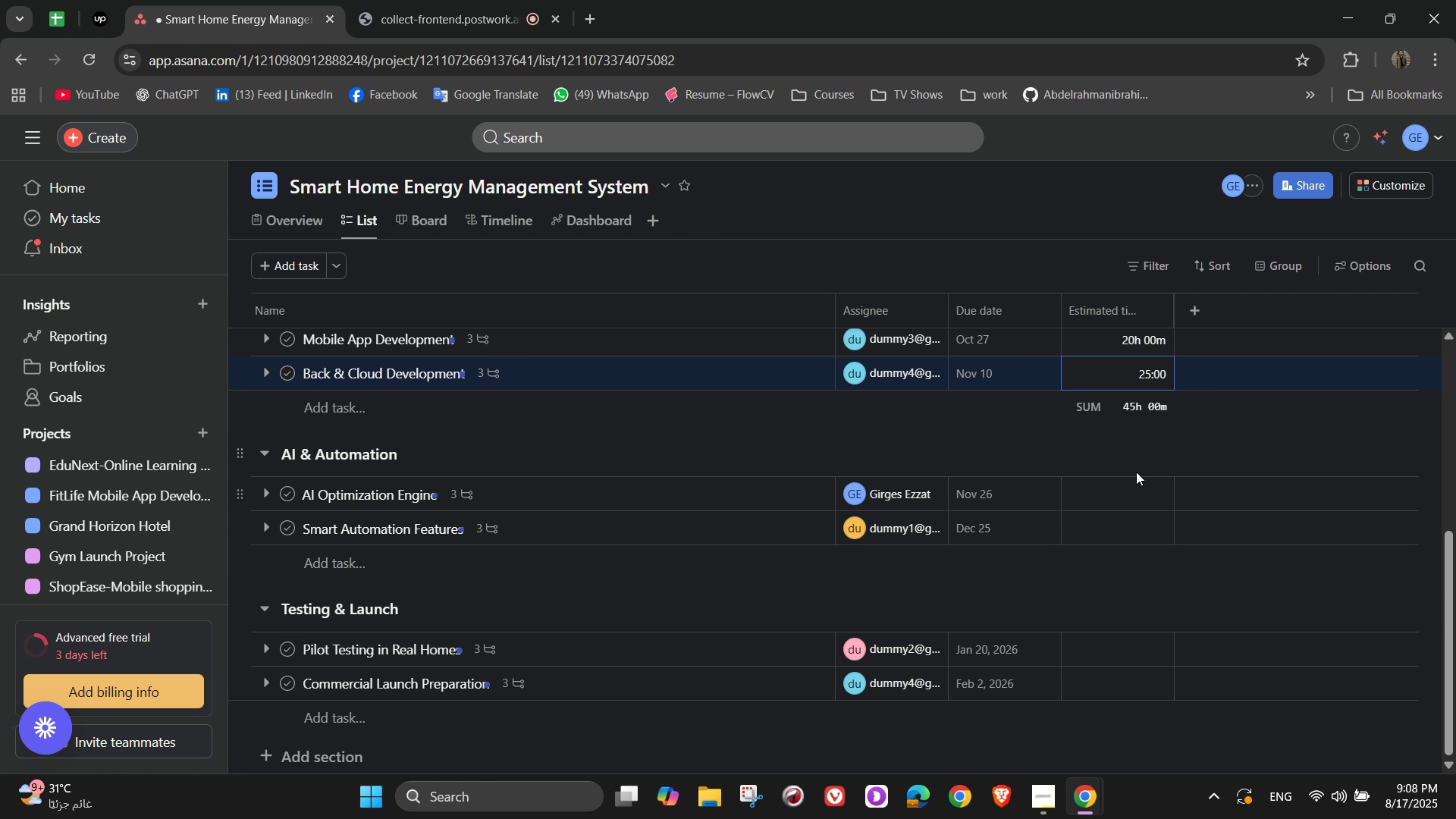 
key(Numpad0)
 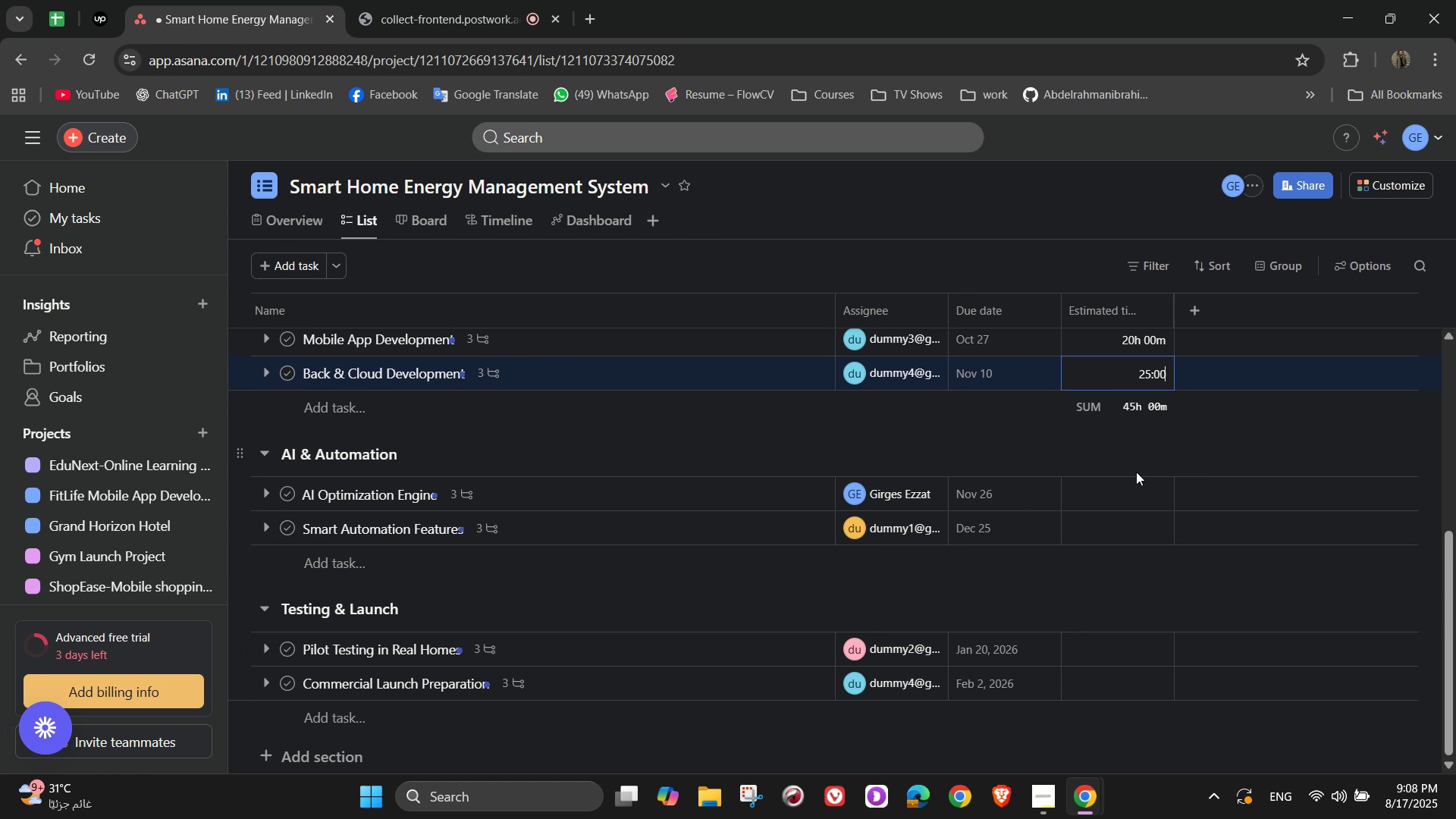 
key(Numpad0)
 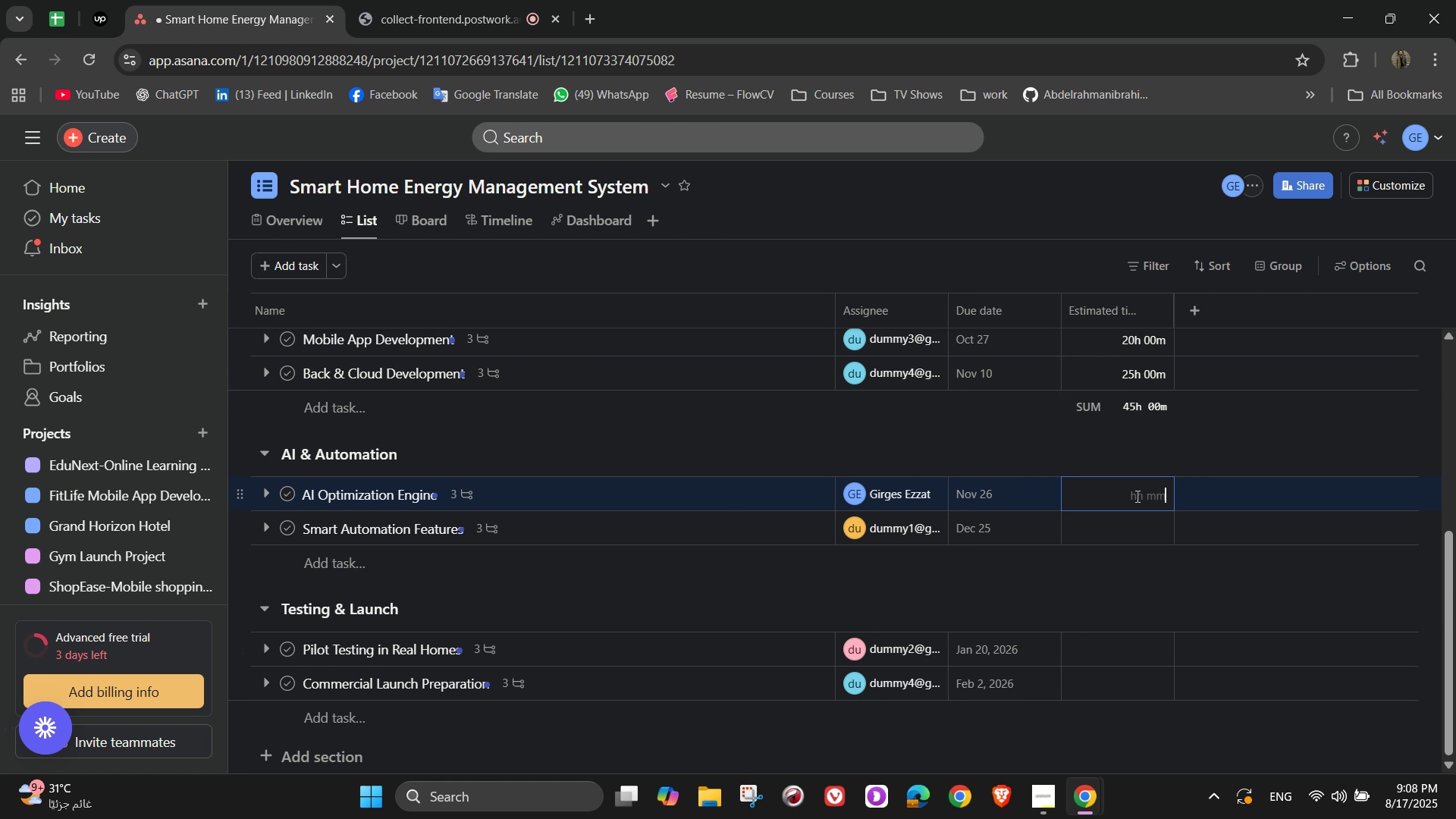 
left_click([1175, 675])
 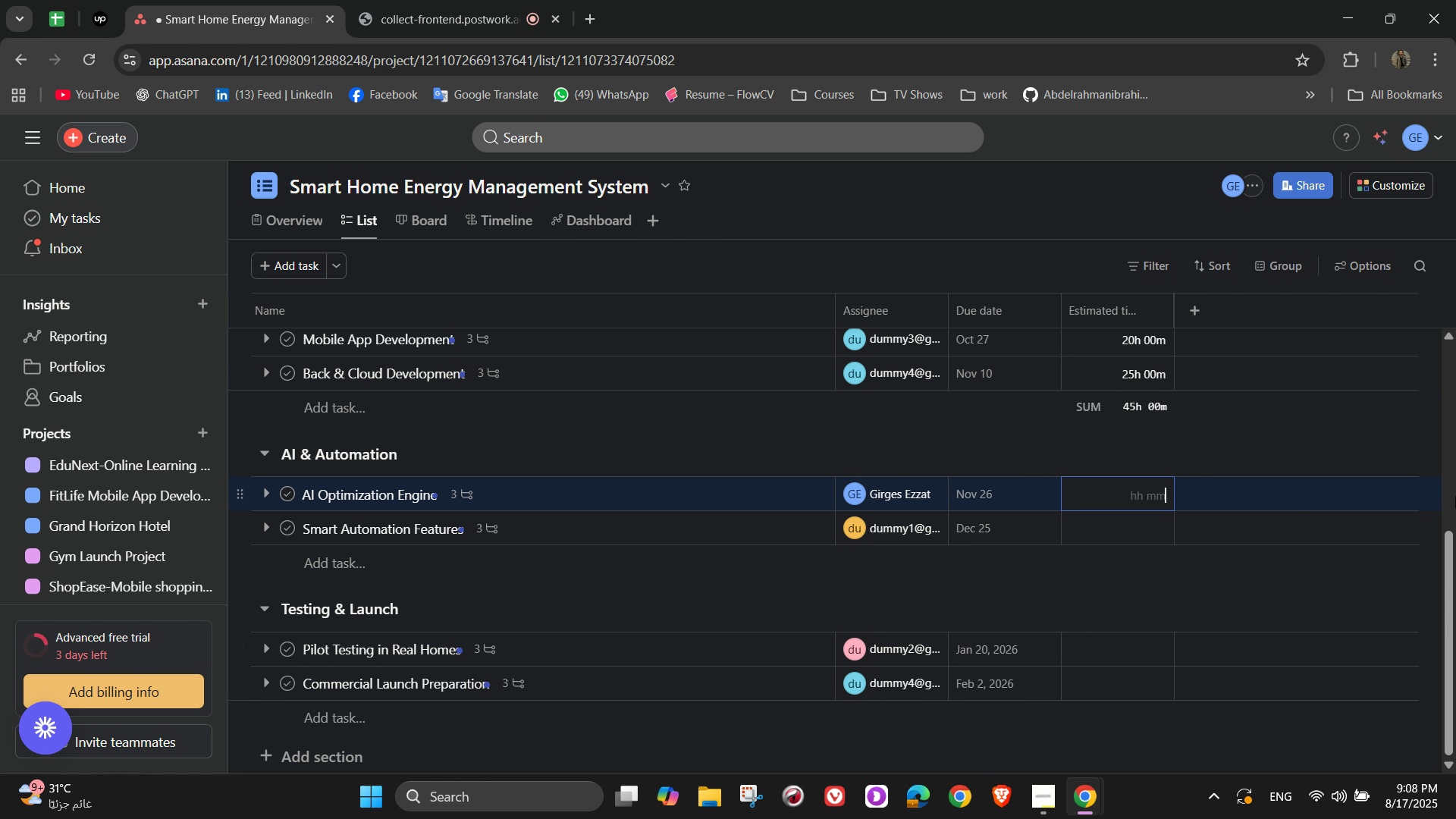 
scroll: coordinate [1169, 674], scroll_direction: down, amount: 2.0
 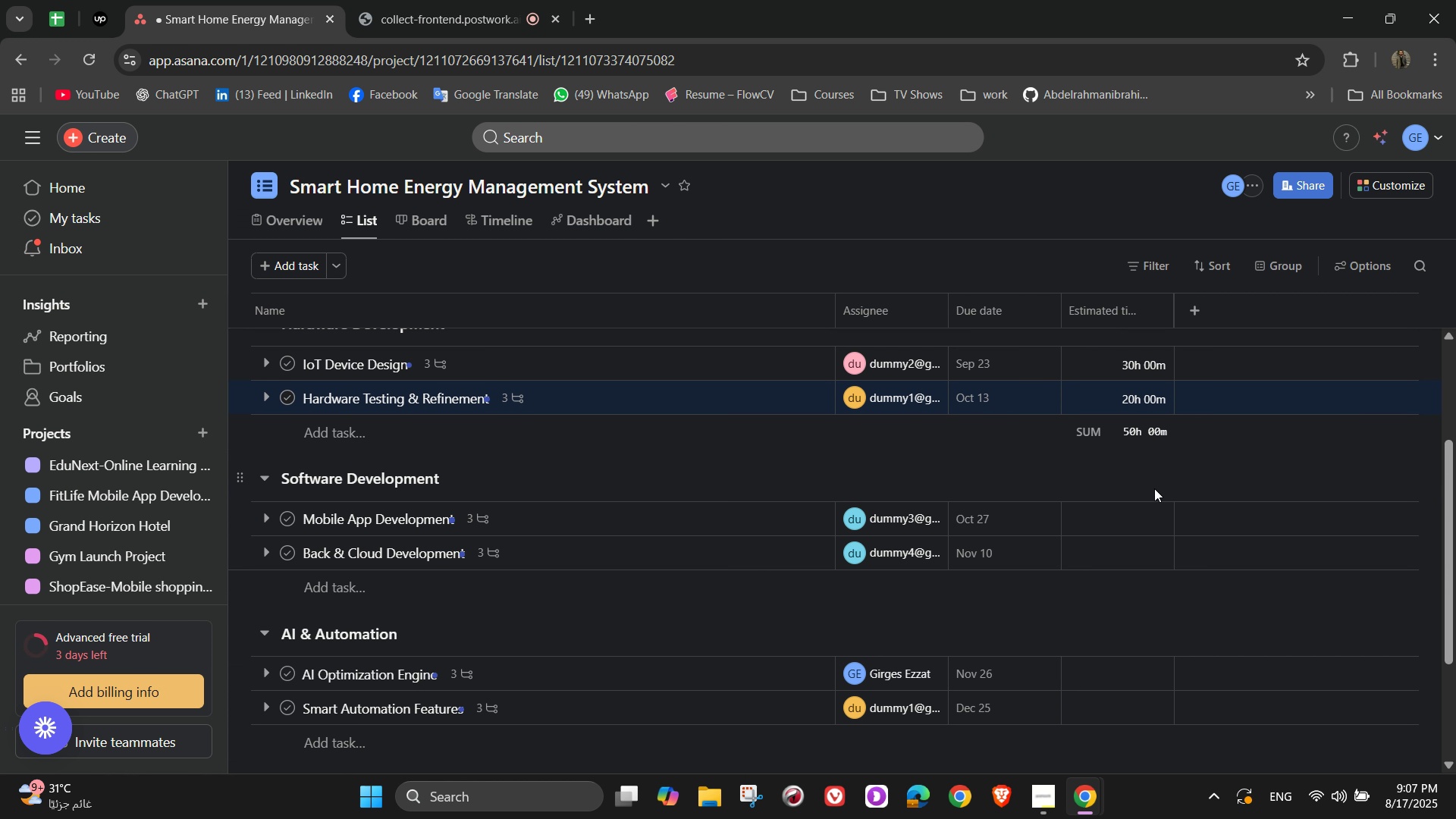 
left_click([1151, 521])
 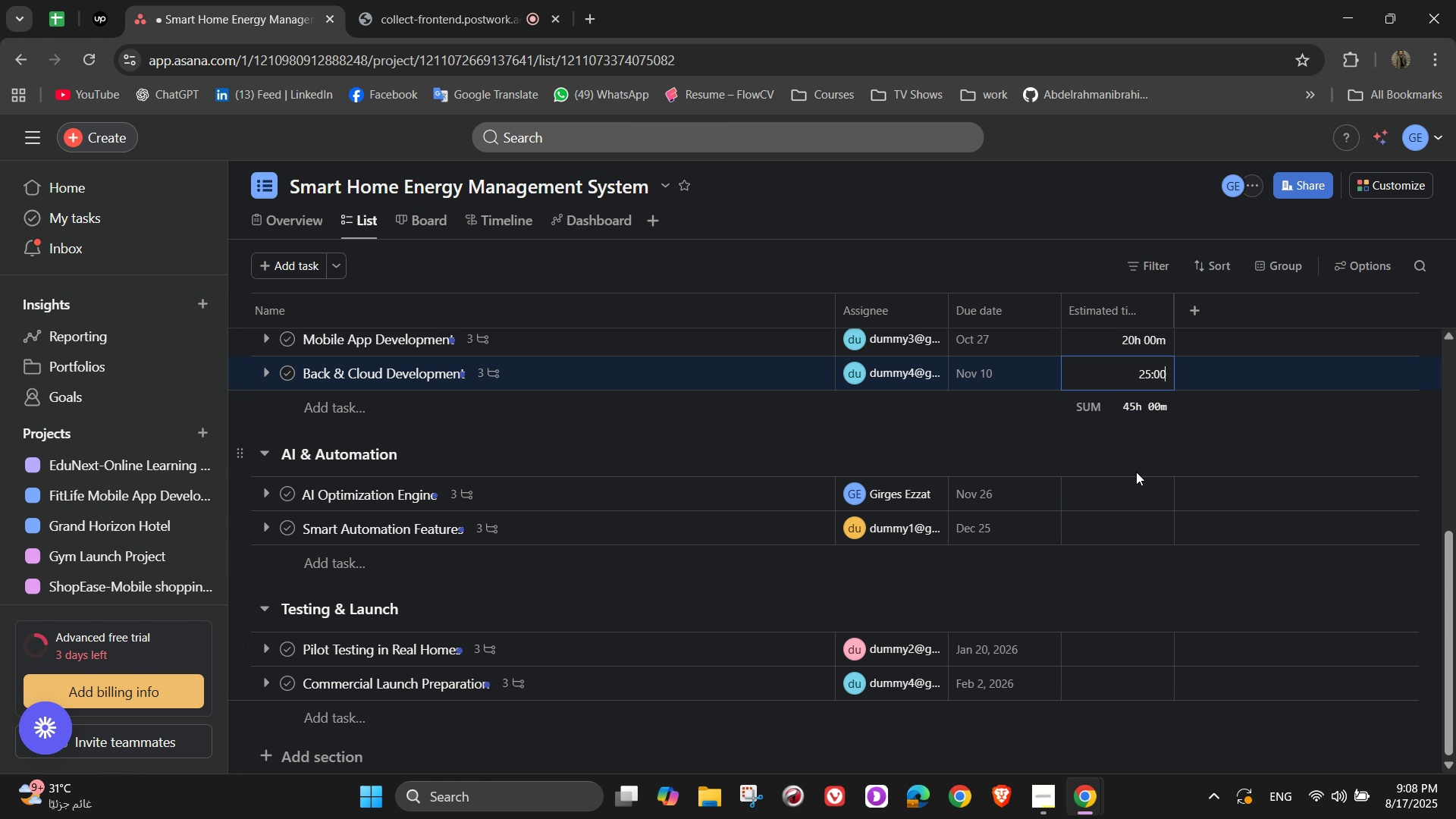 
wait(24.31)
 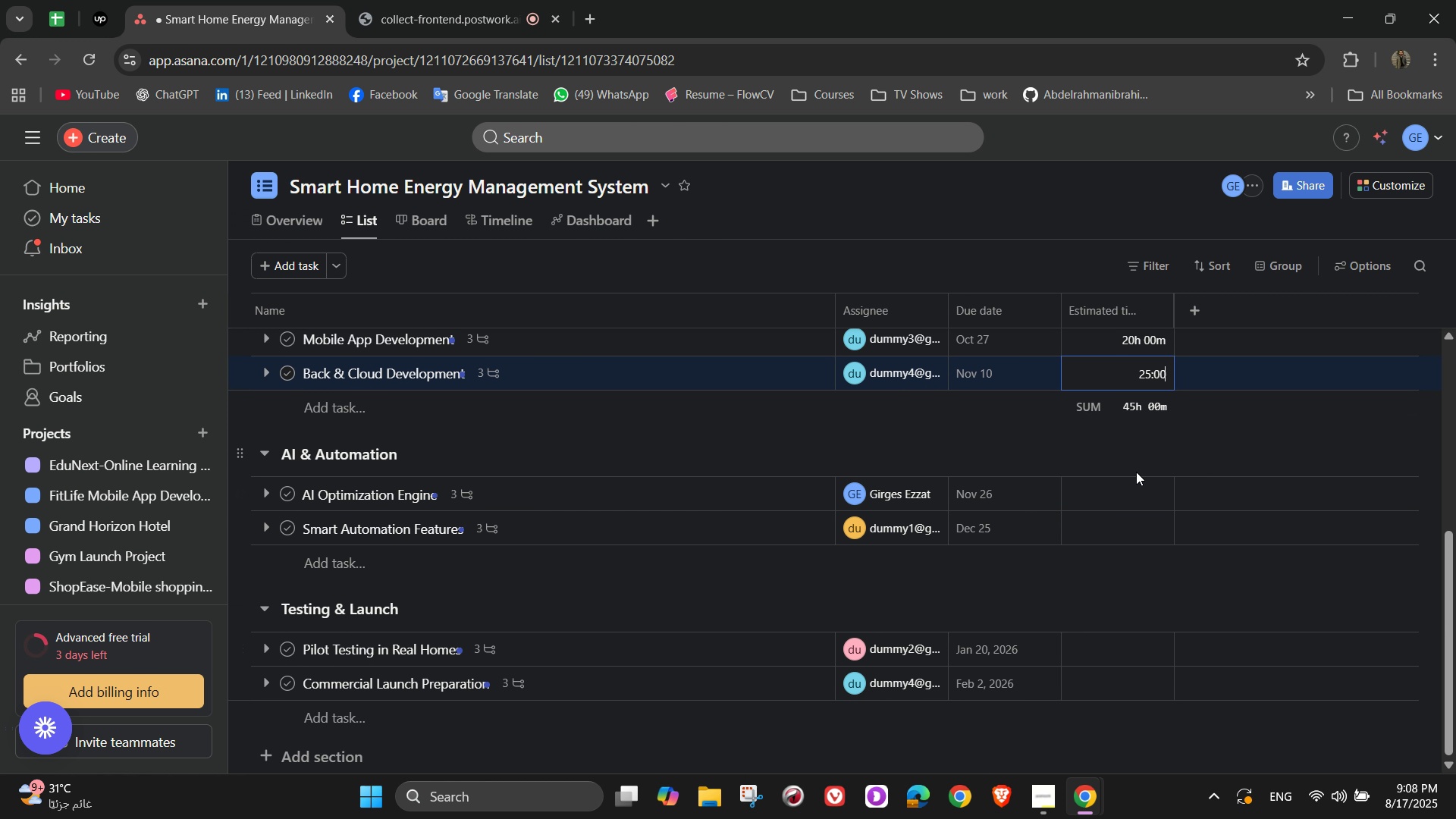 
key(Numpad2)
 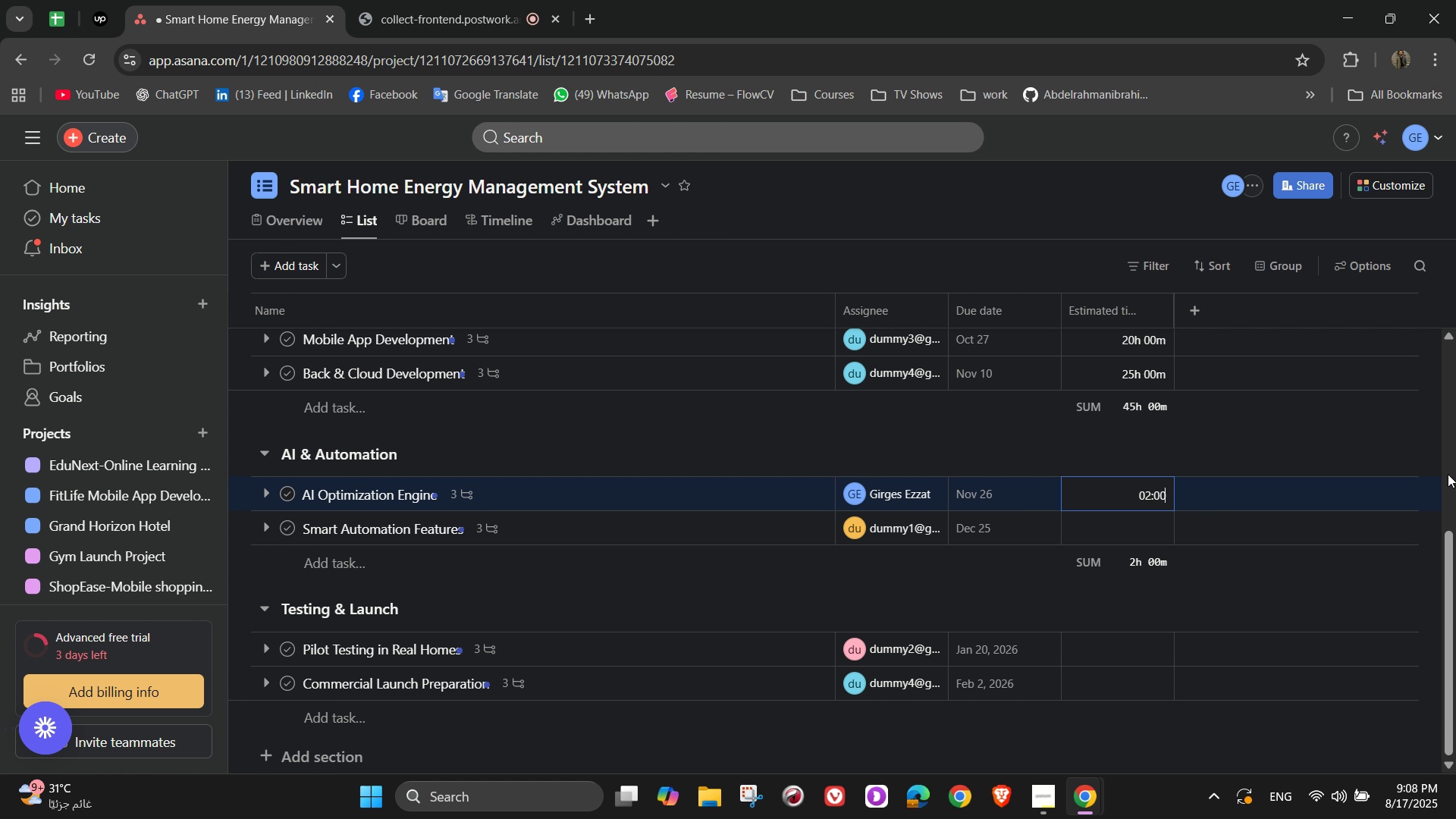 
key(Numpad0)
 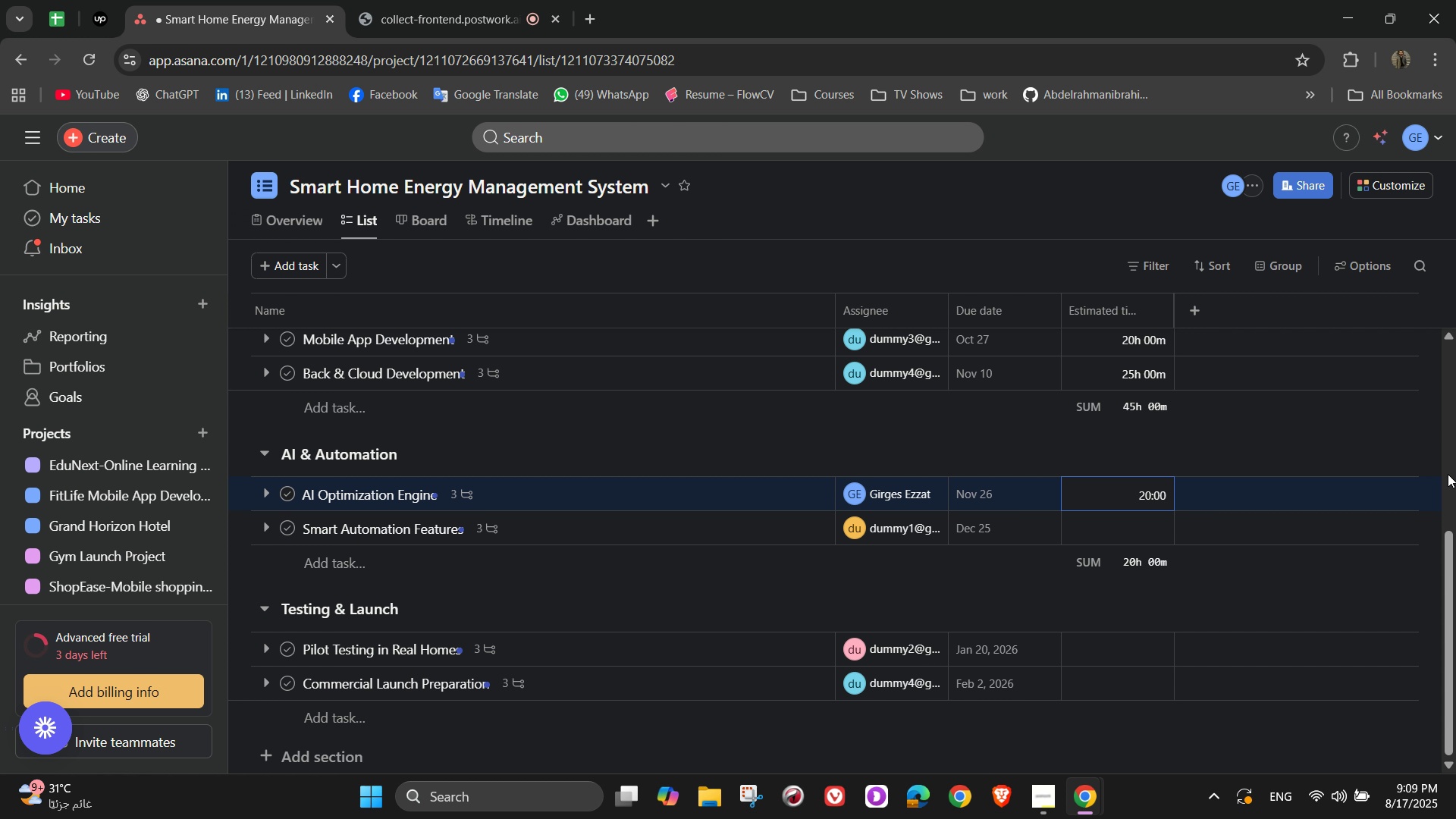 
key(Numpad0)
 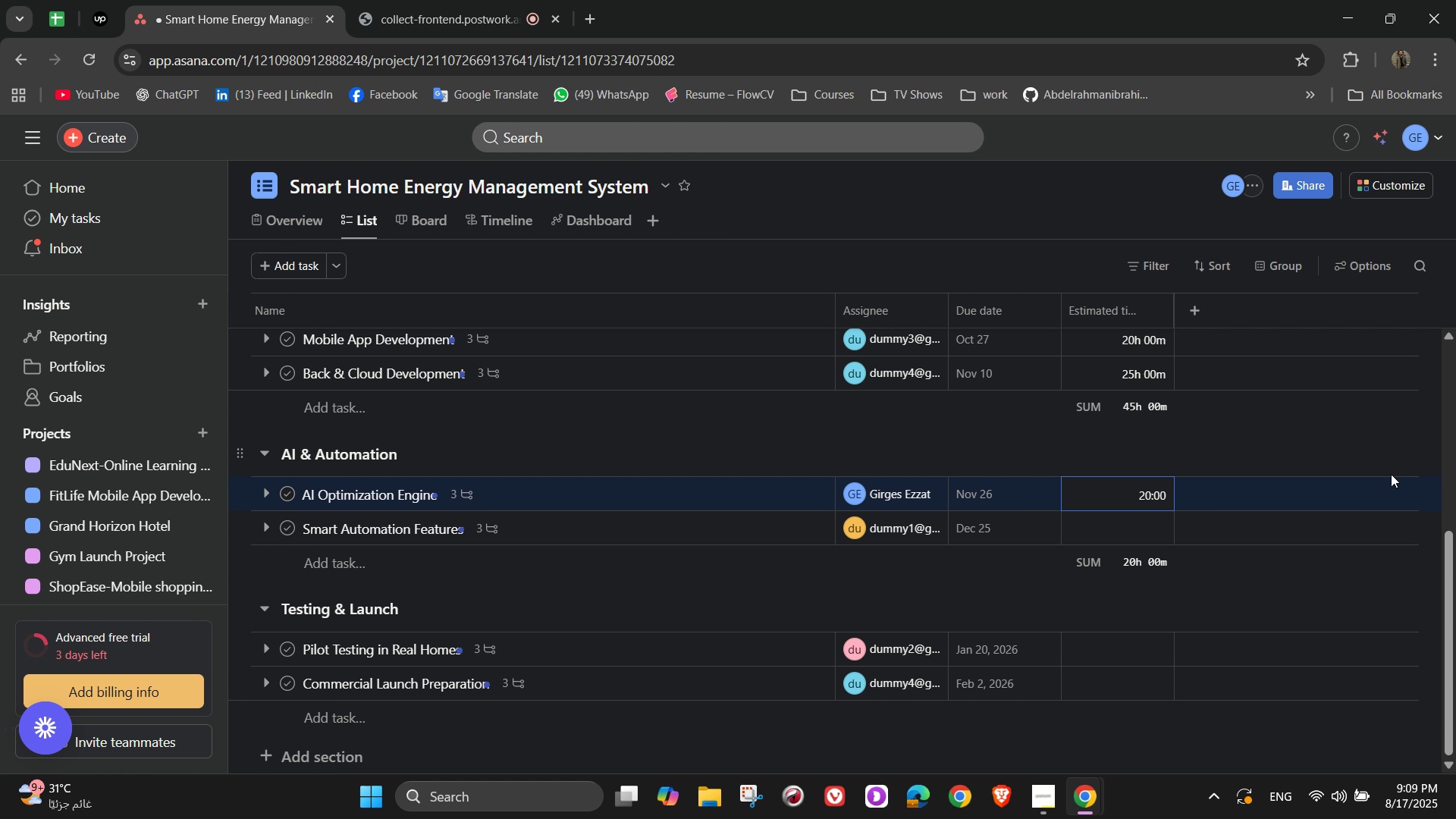 
key(Numpad0)
 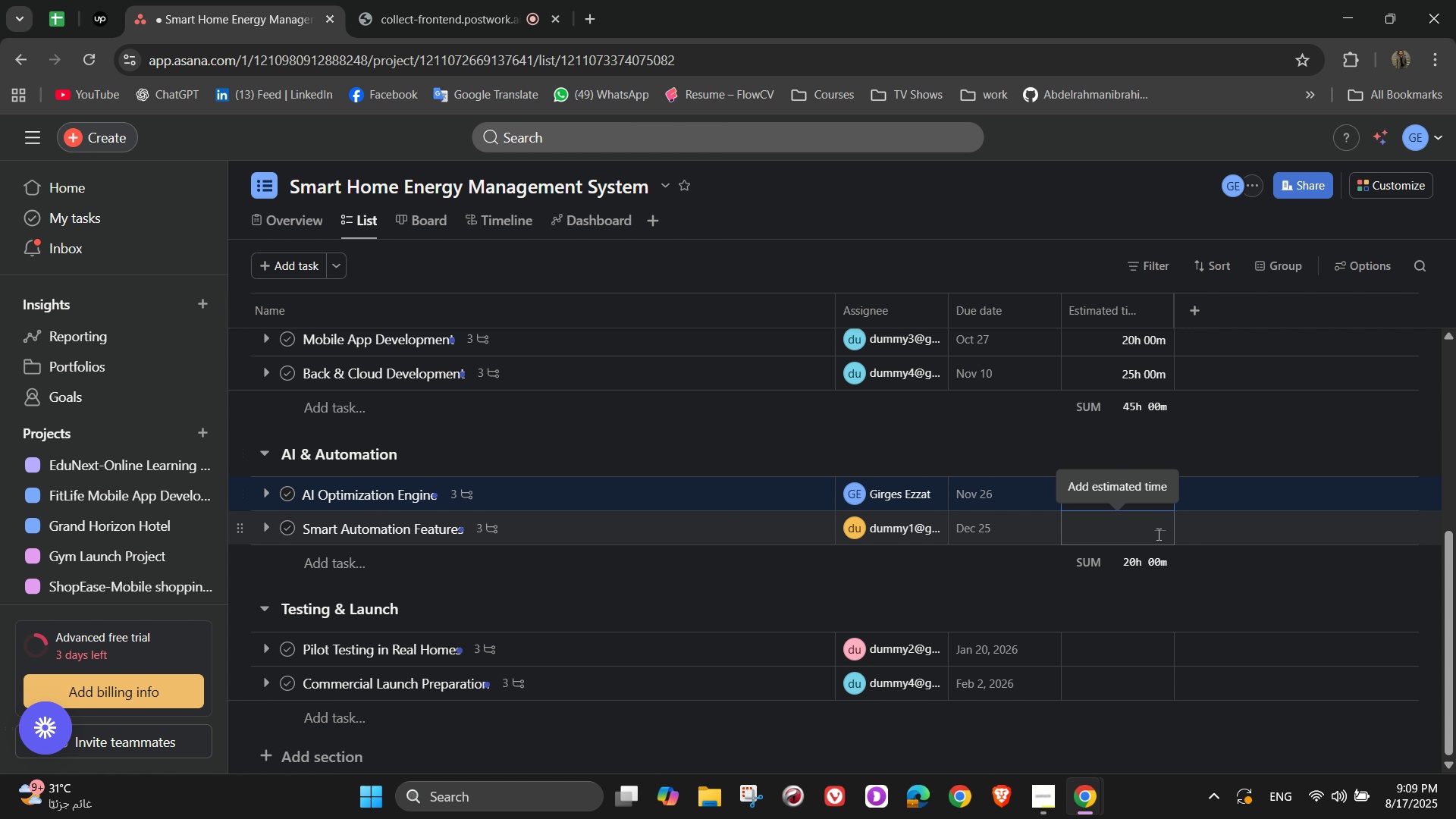 
left_click([1133, 558])
 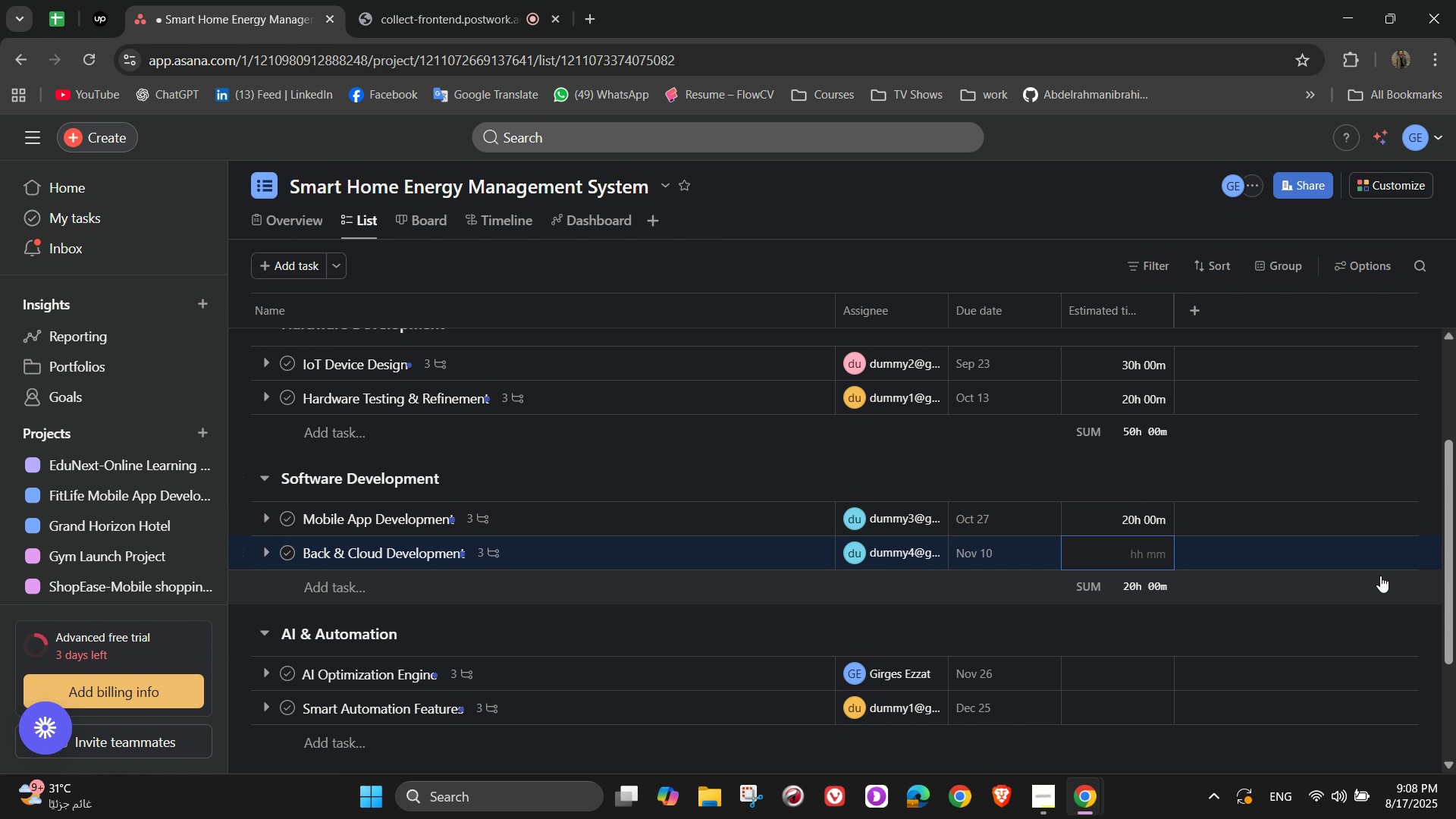 
wait(9.77)
 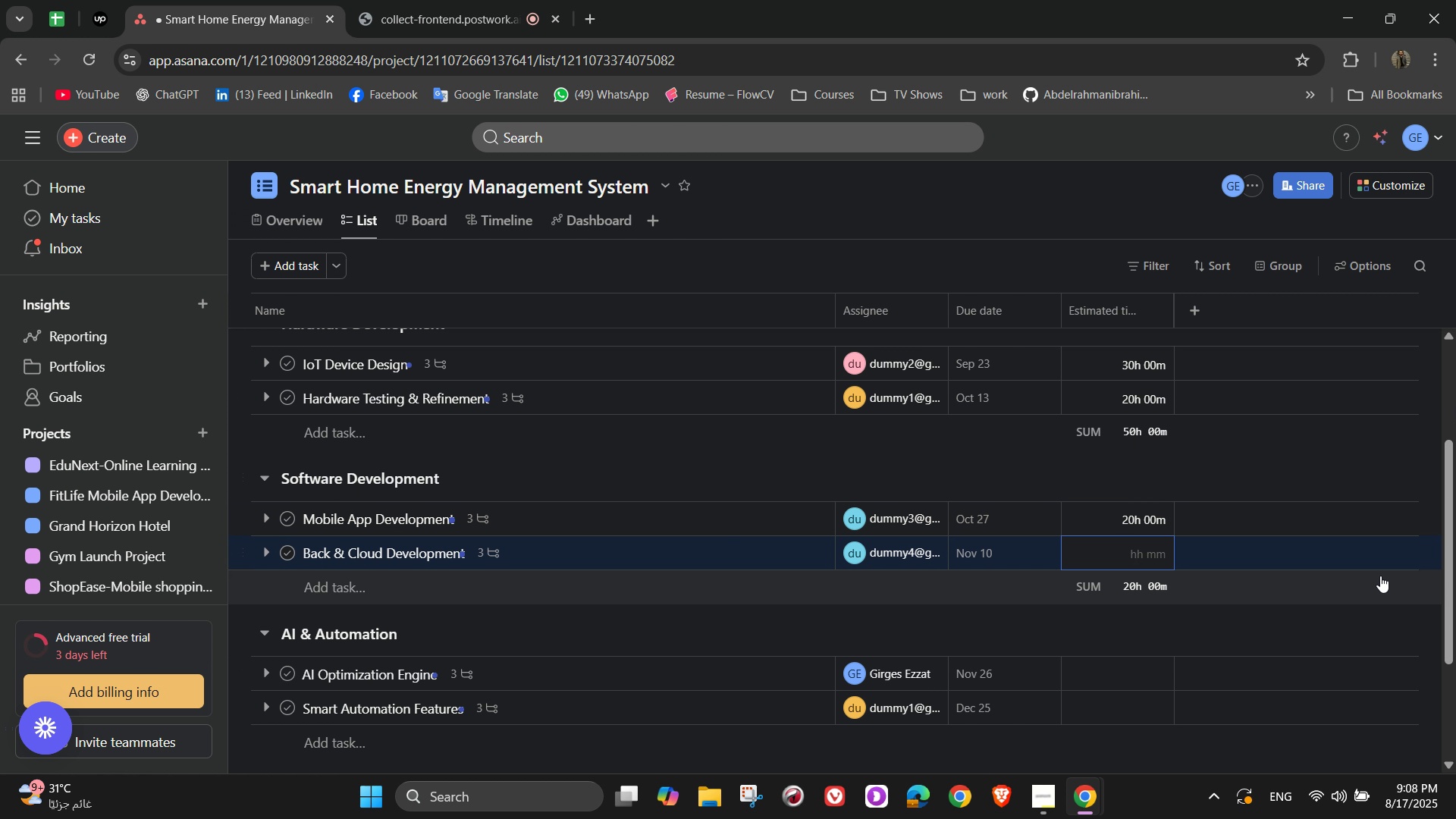 
key(Numpad2)
 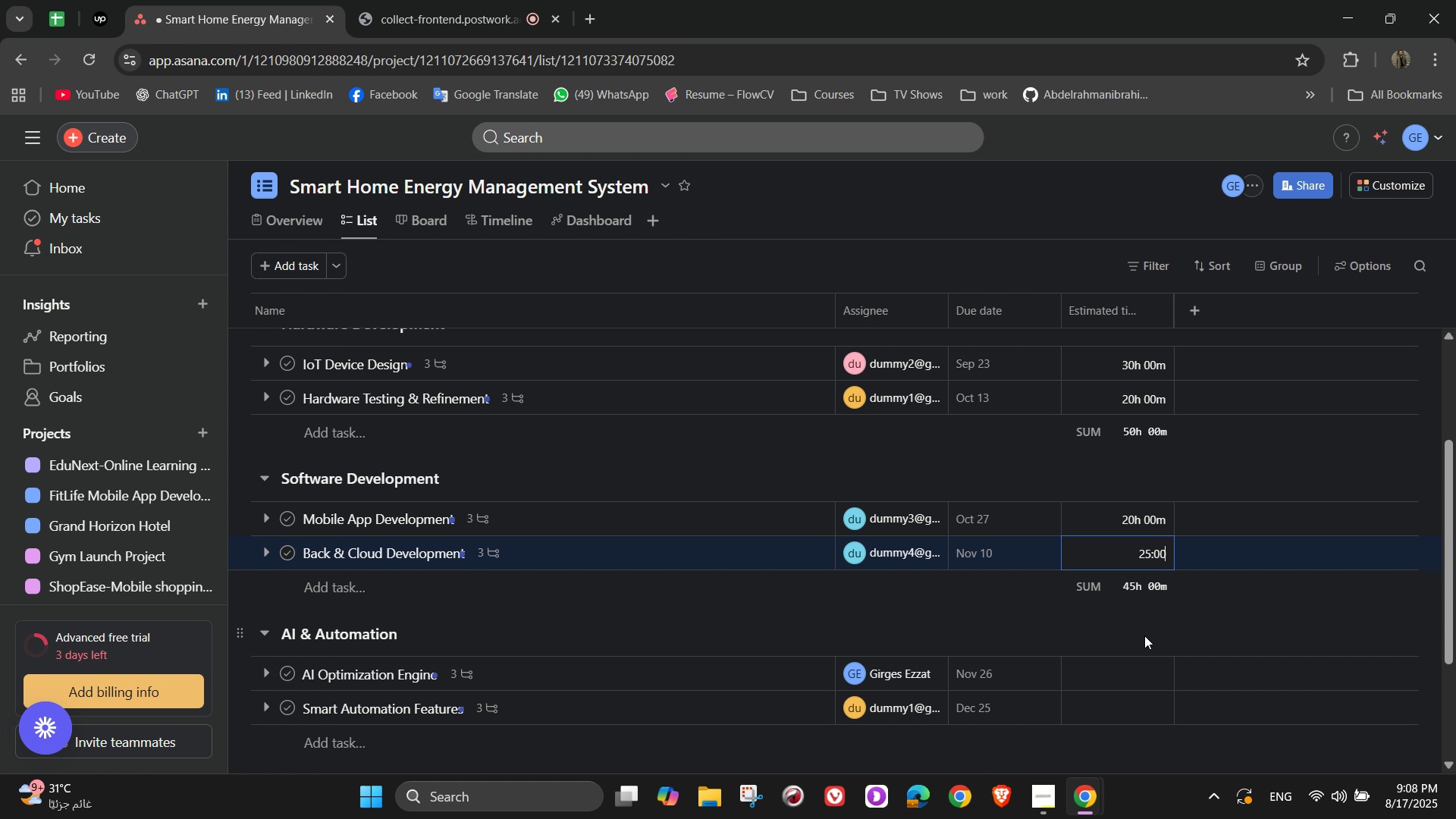 
key(Numpad5)
 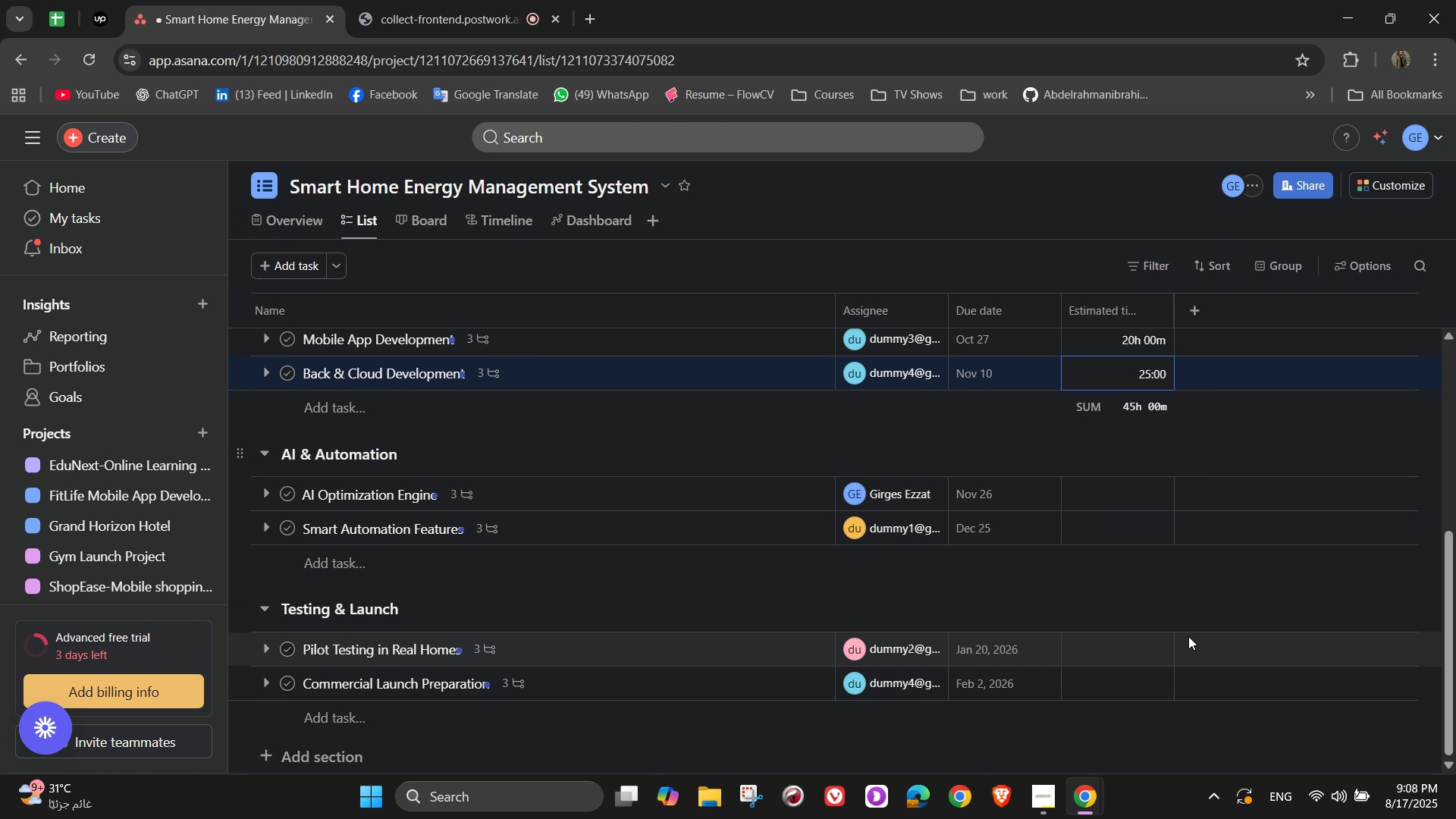 
key(Numpad0)
 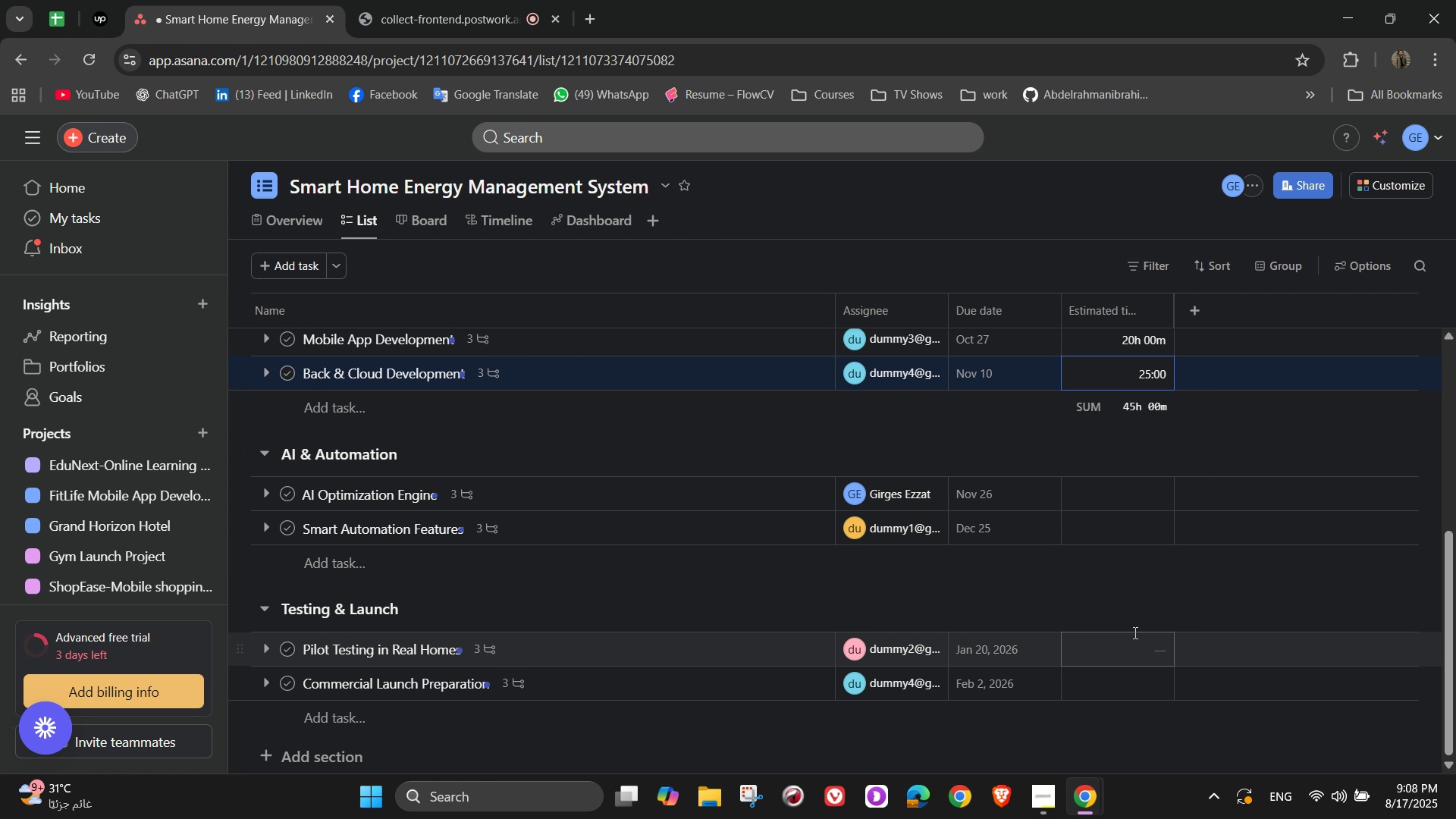 
key(Numpad0)
 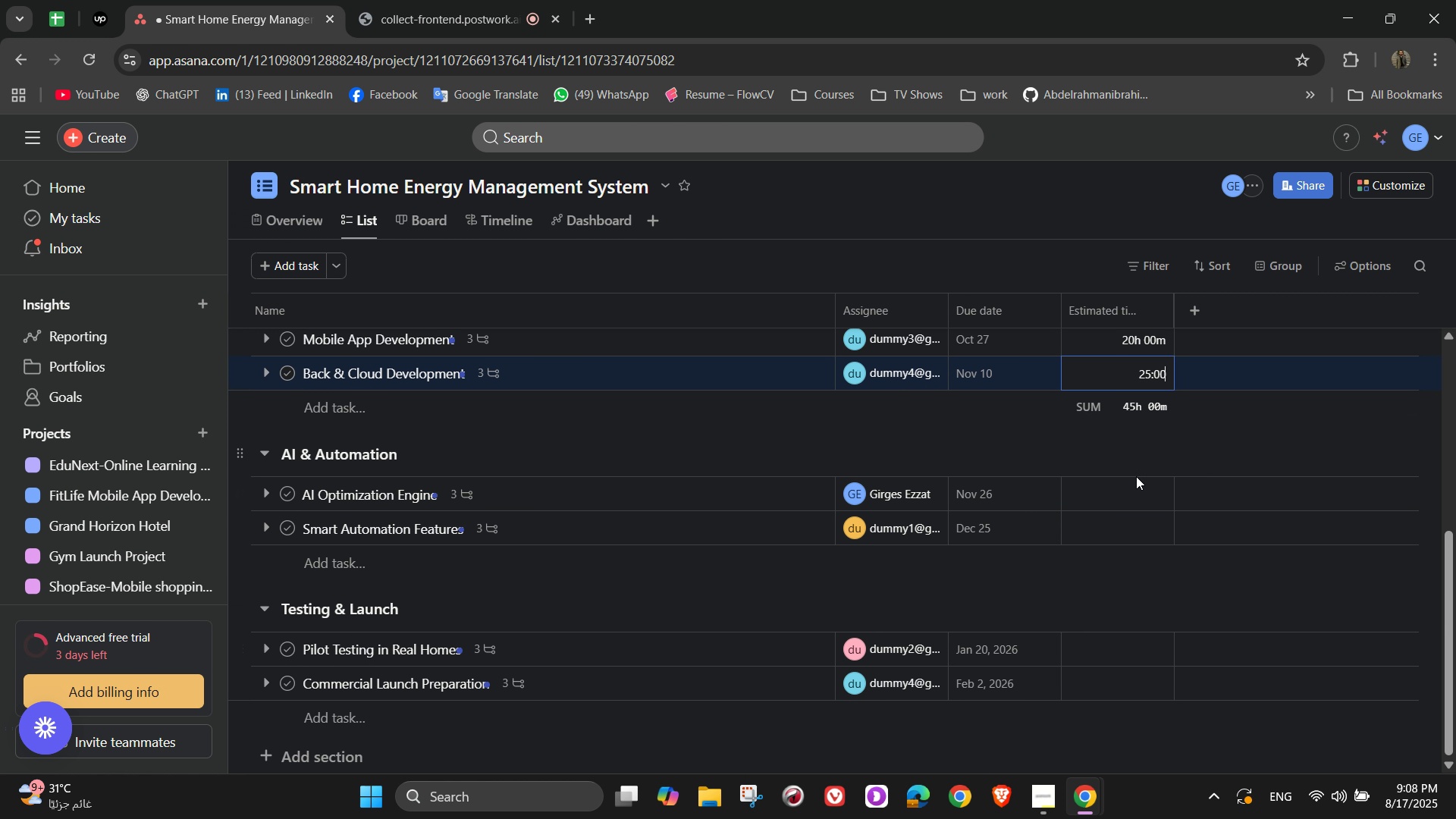 
scroll: coordinate [1194, 636], scroll_direction: down, amount: 2.0
 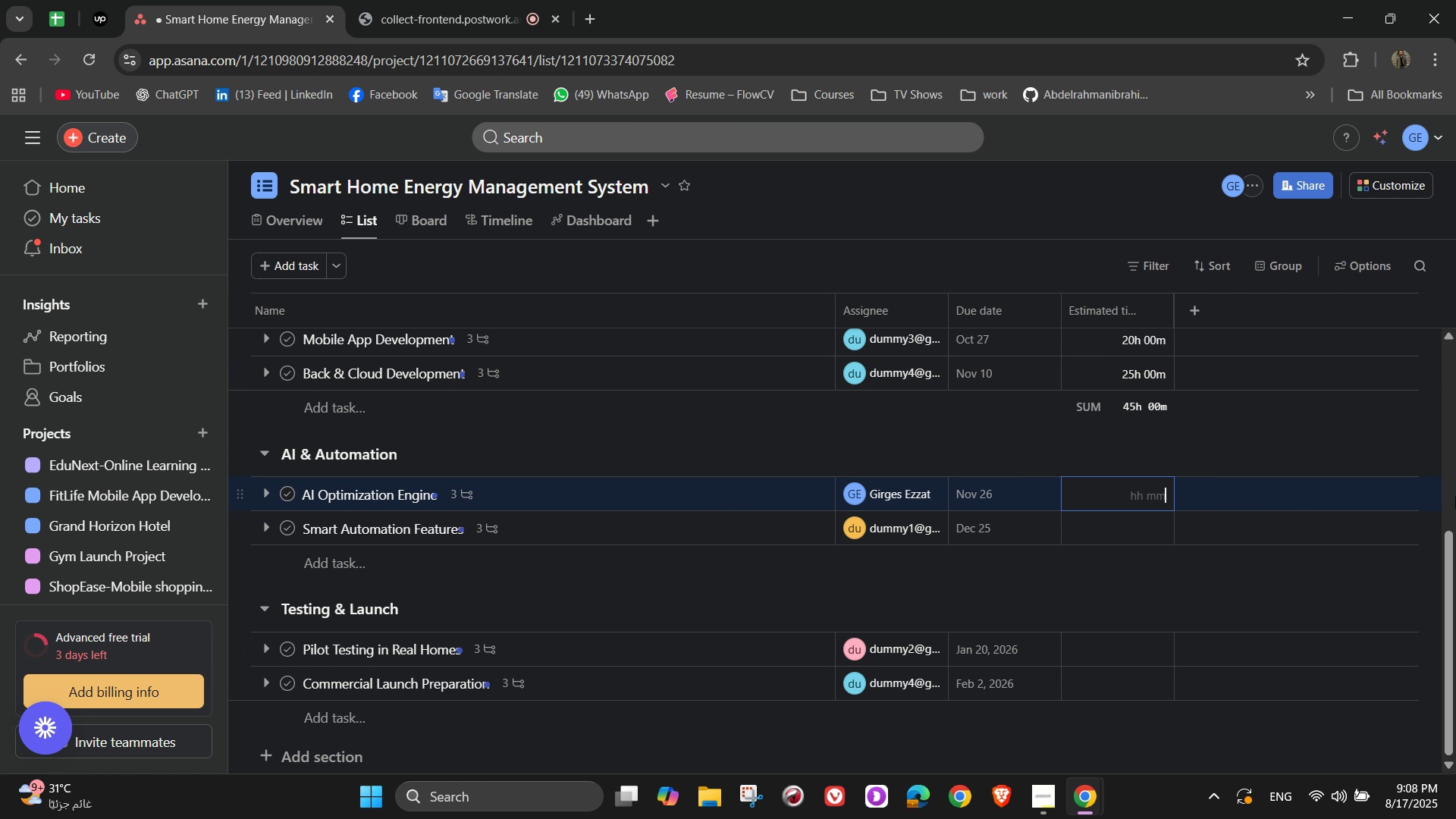 
left_click([1136, 496])
 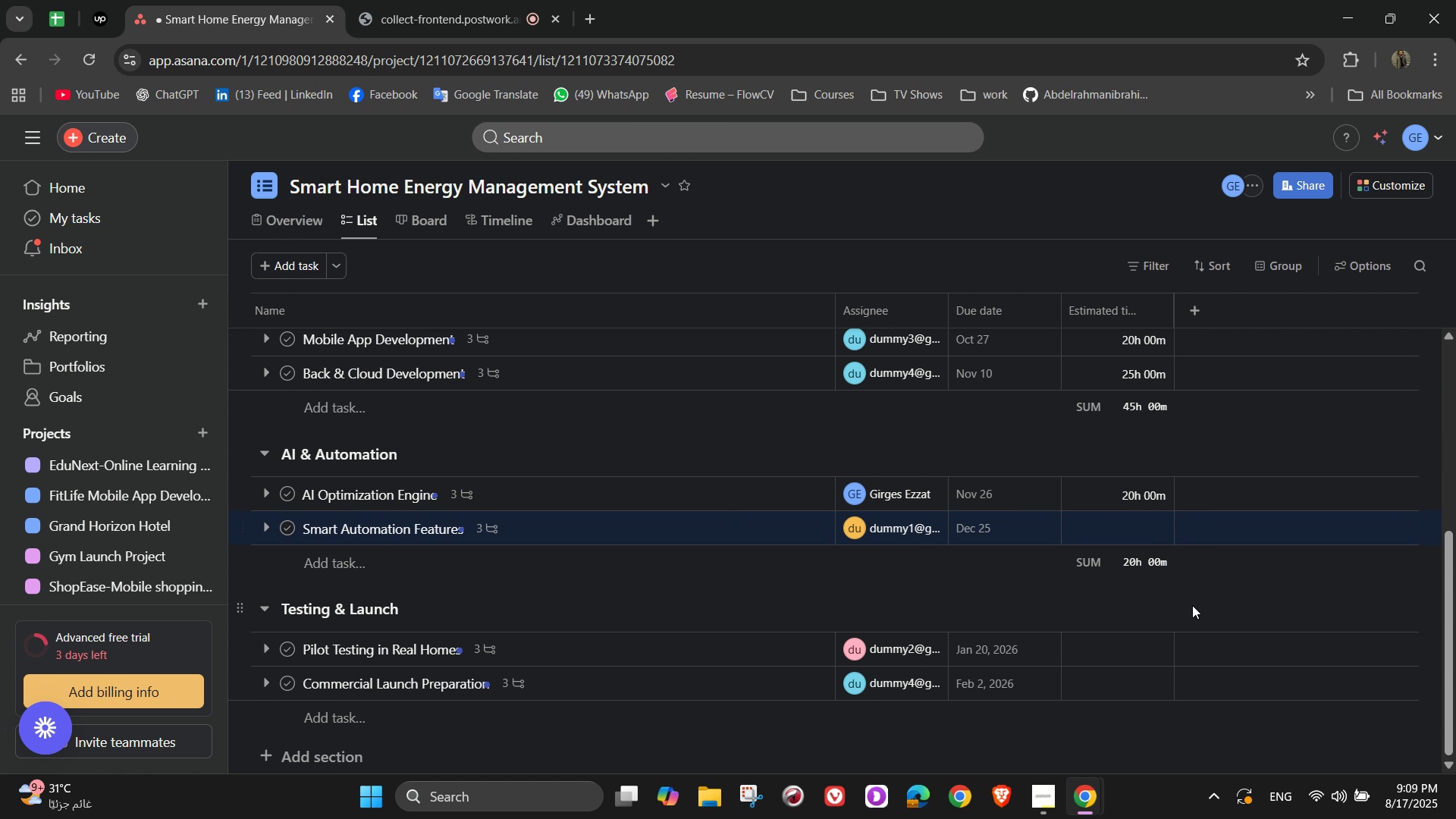 
wait(21.53)
 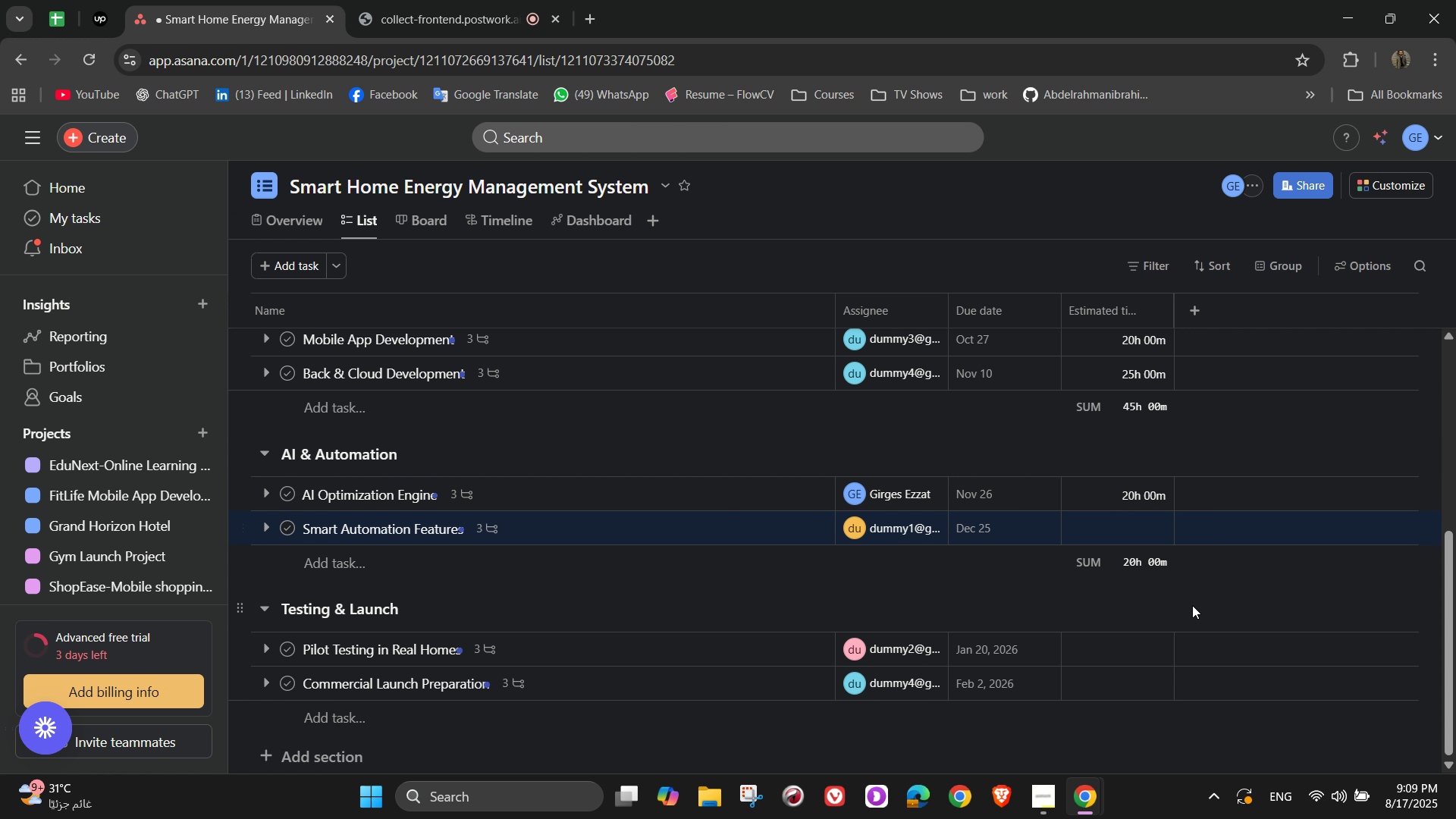 
key(Numpad2)
 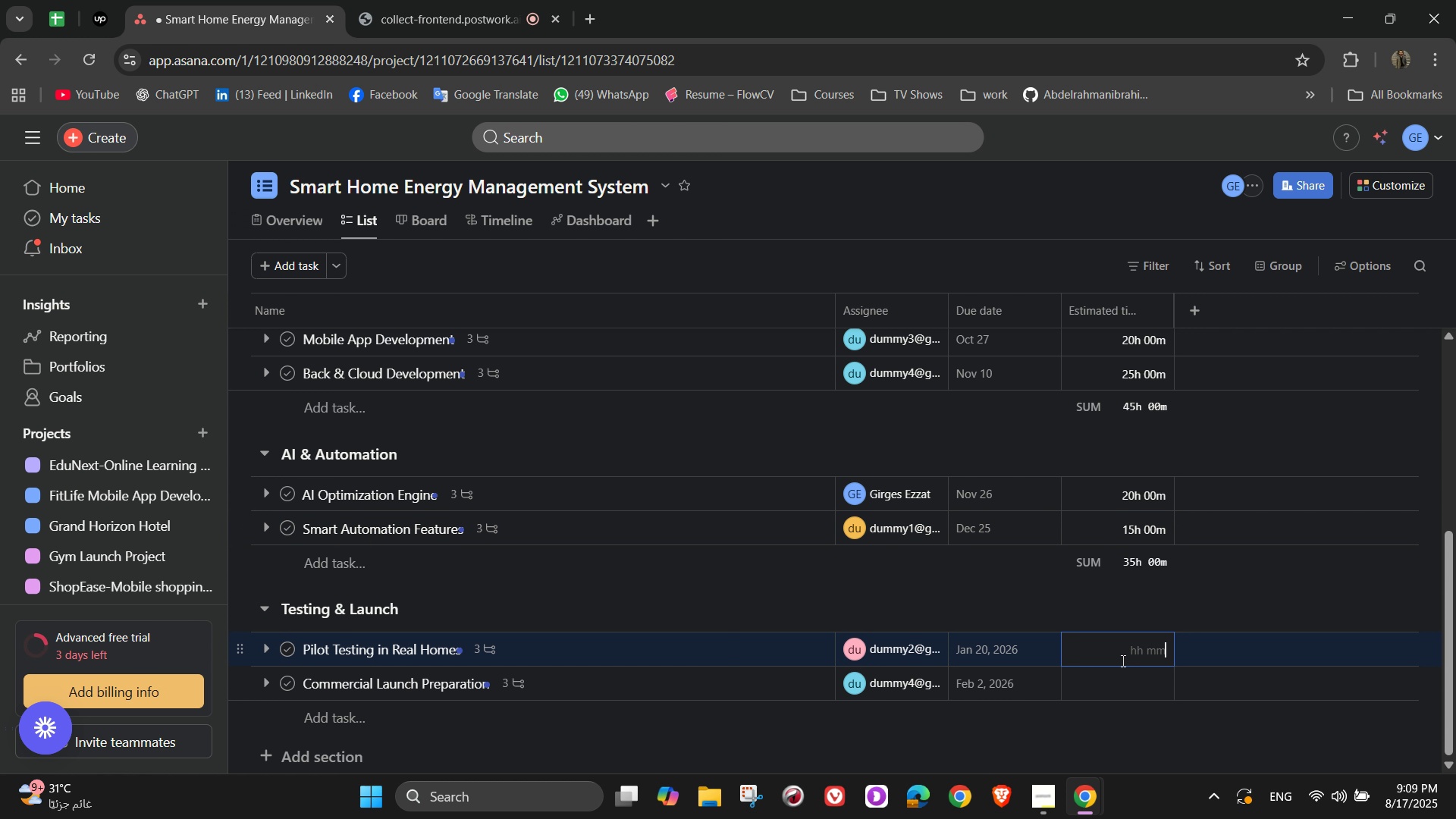 
key(Numpad0)
 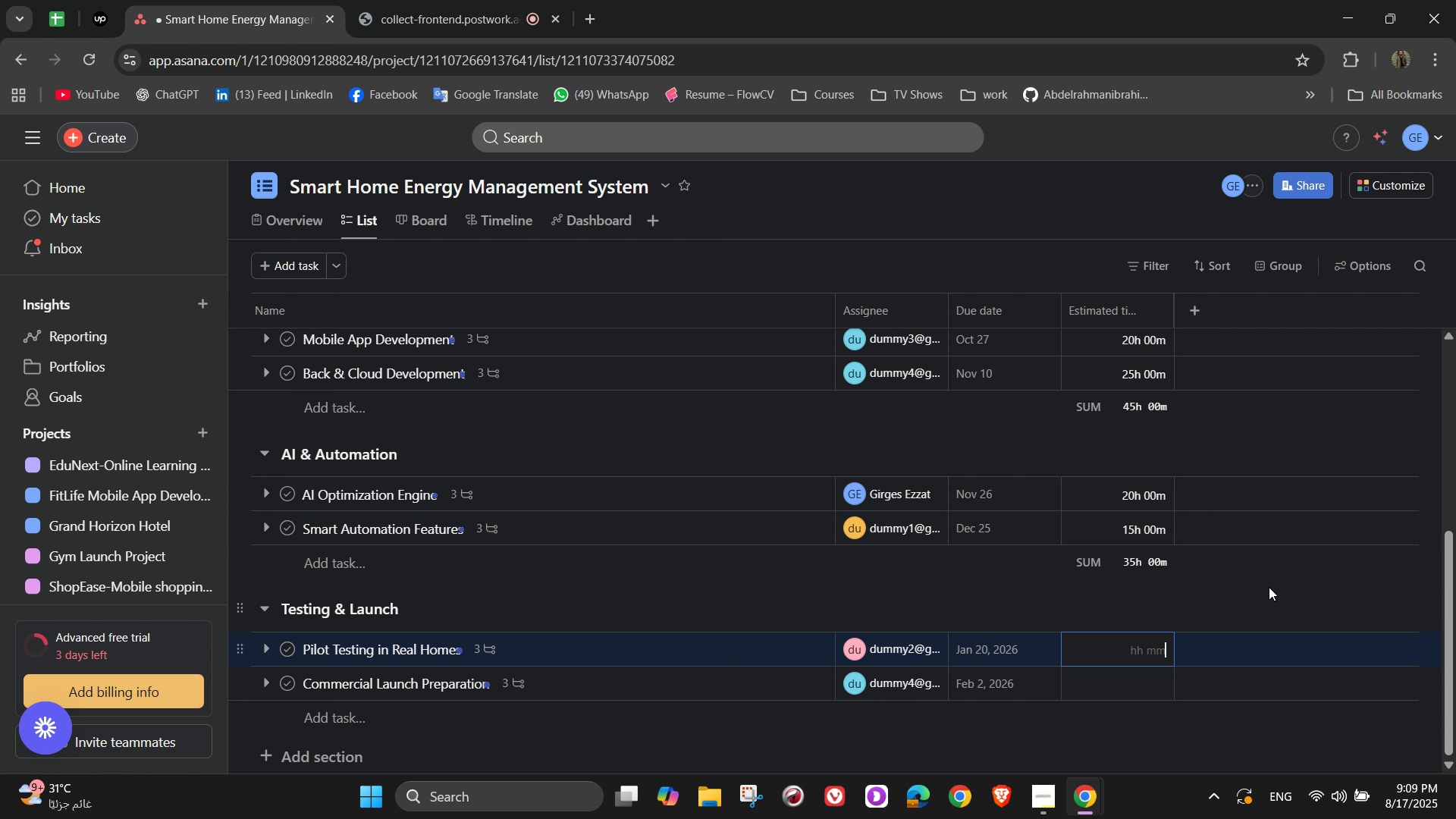 
key(Numpad0)
 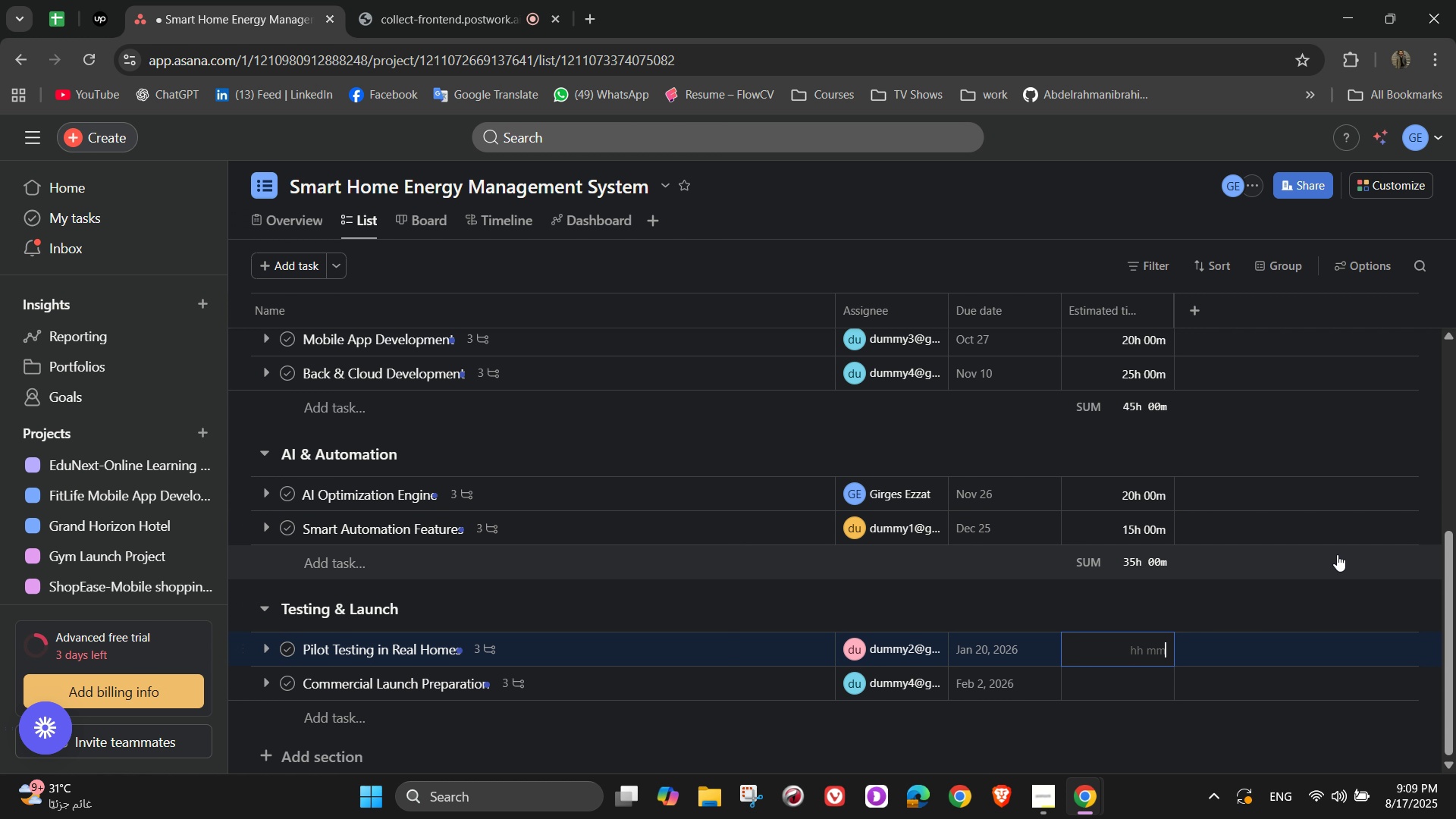 
key(Numpad0)
 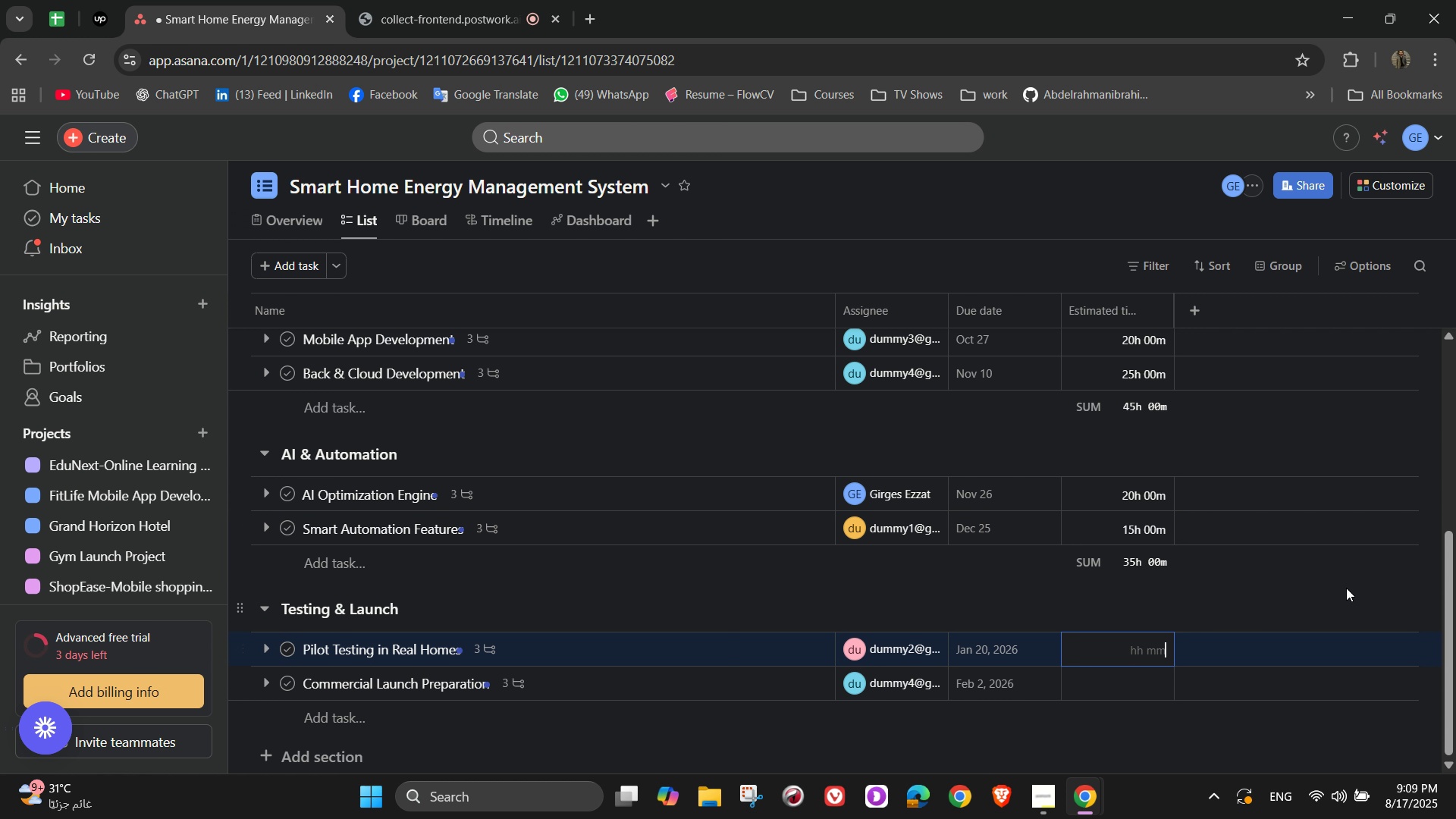 
left_click([1157, 534])
 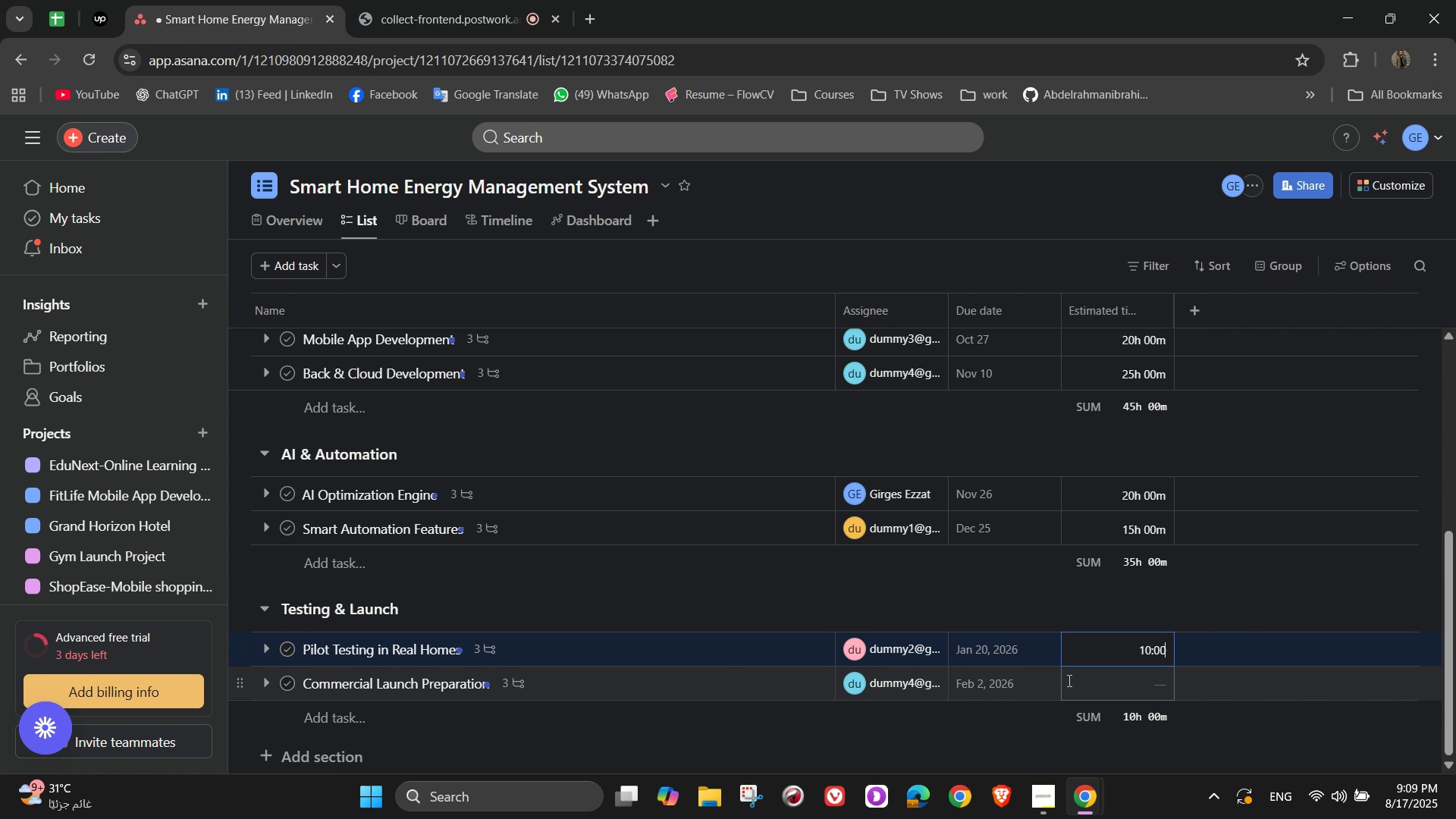 
left_click([1192, 605])
 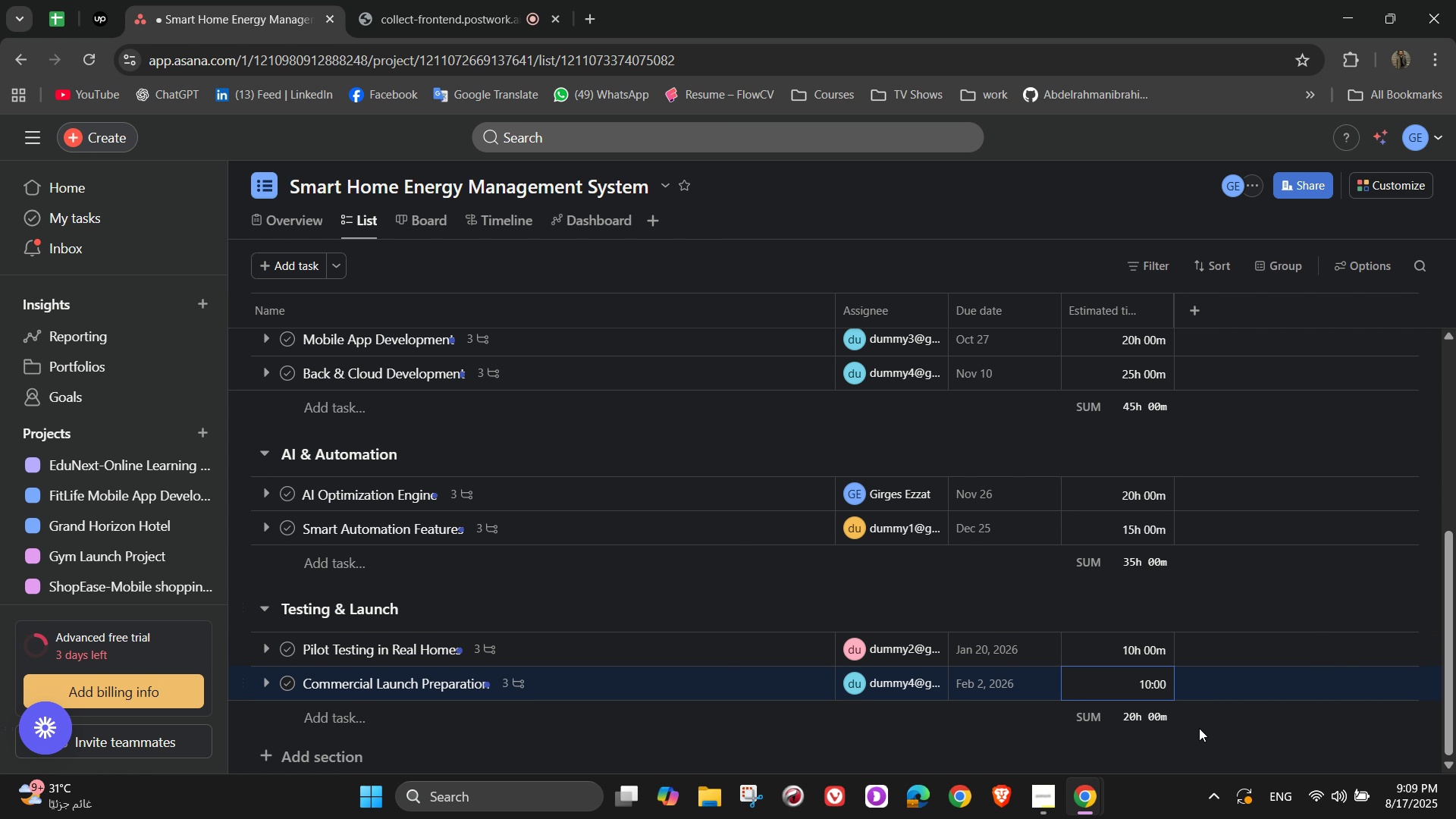 
key(Numpad1)
 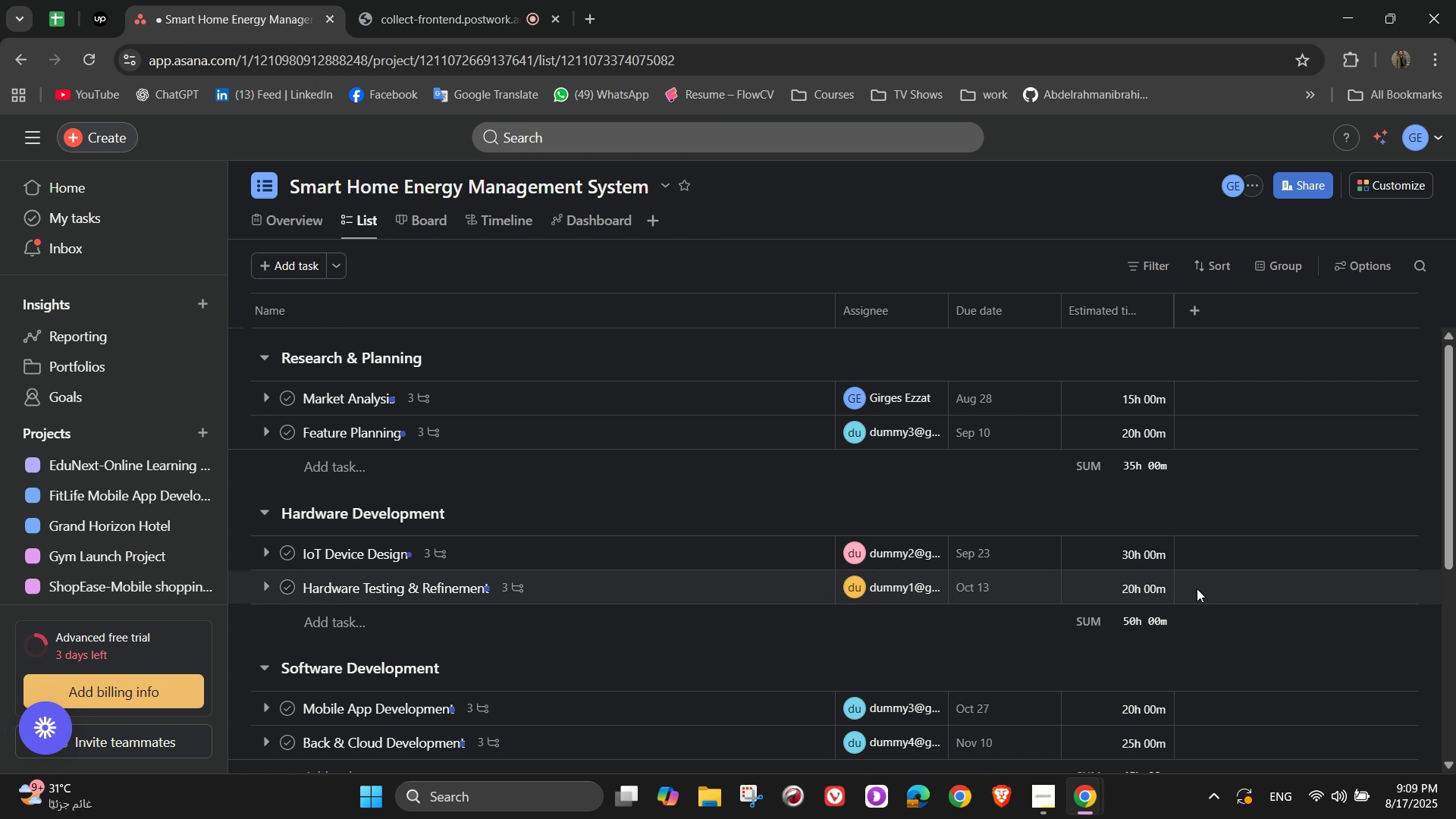 
key(Numpad5)
 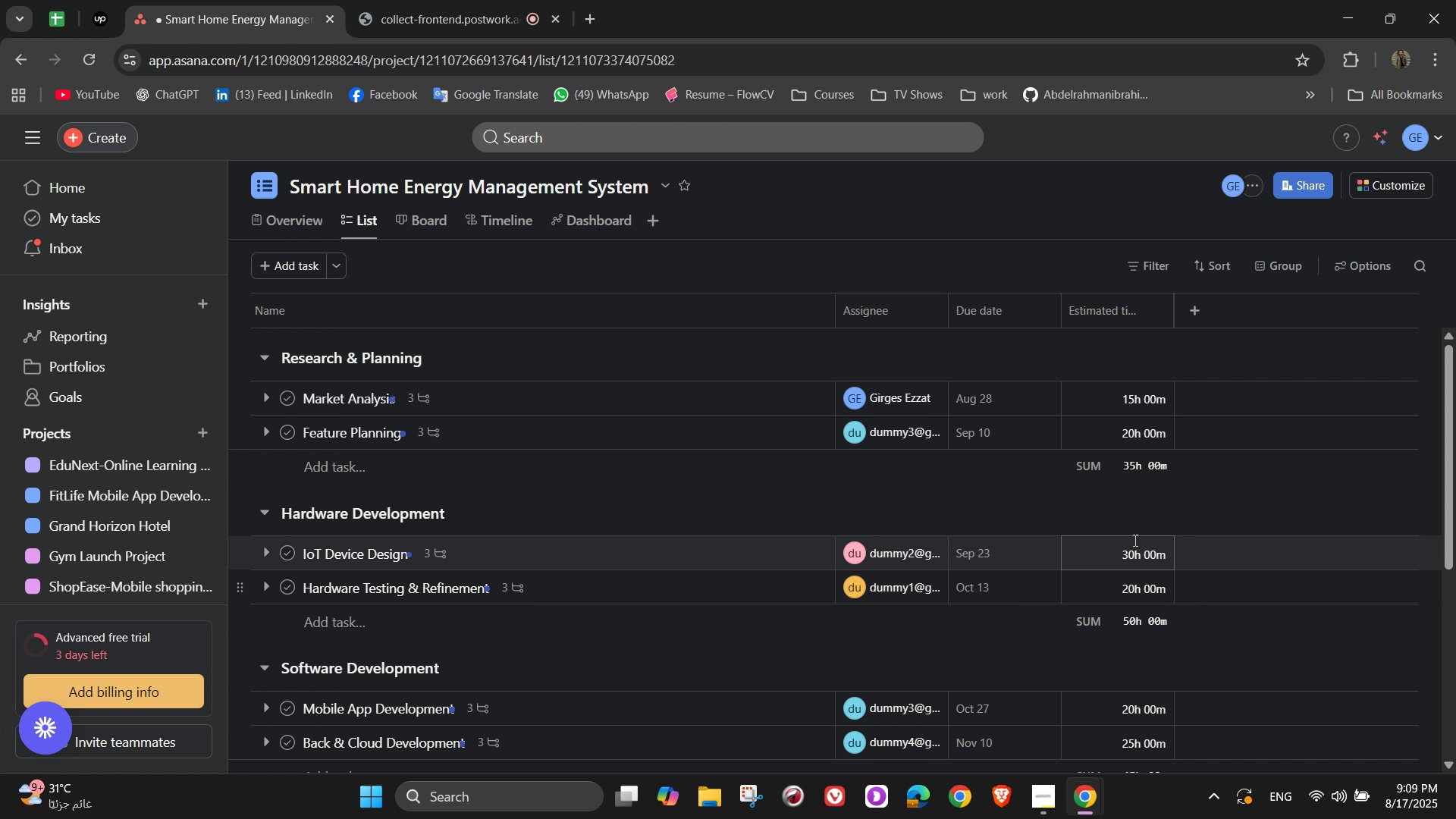 
key(Numpad0)
 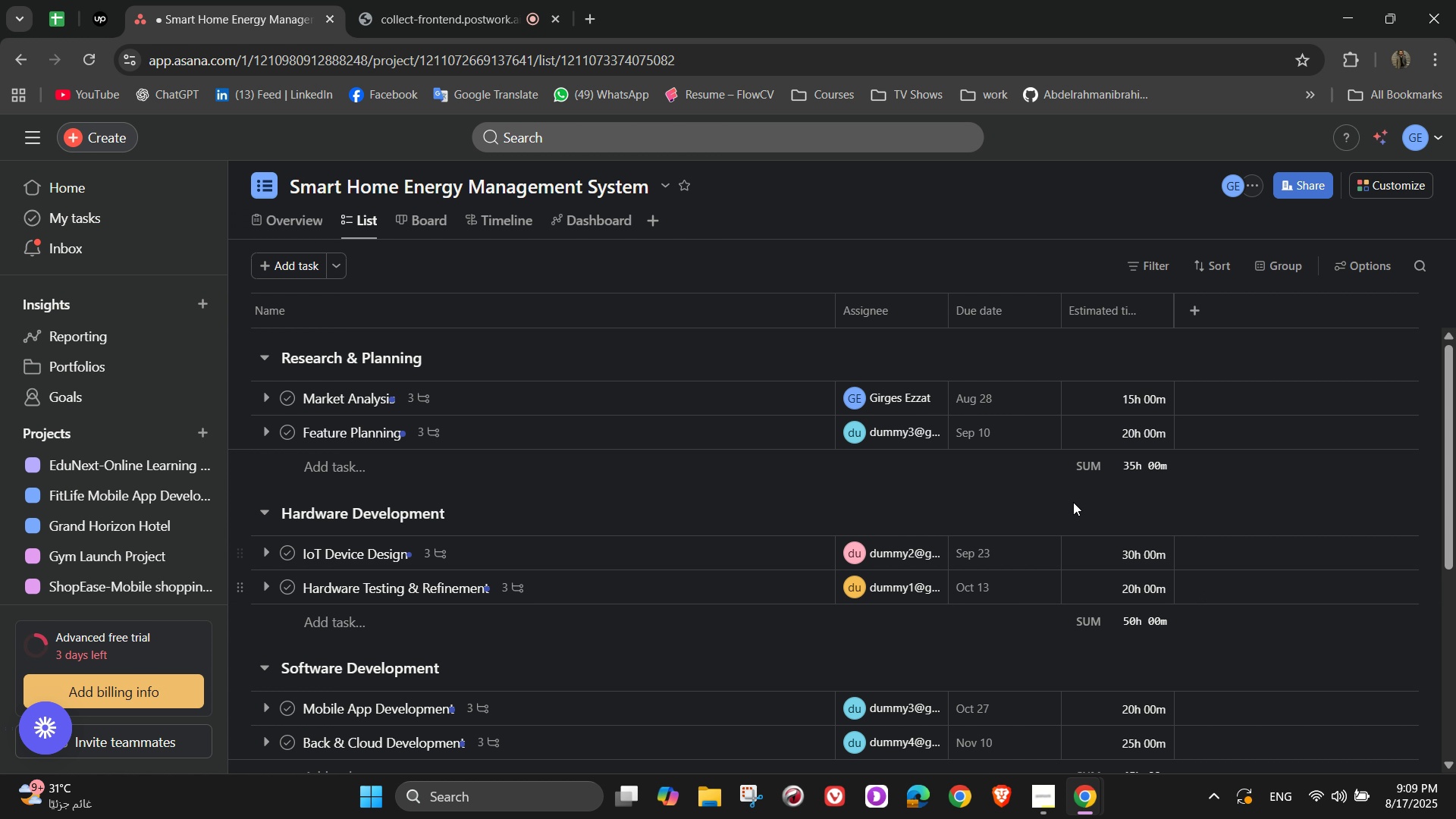 
key(Numpad0)
 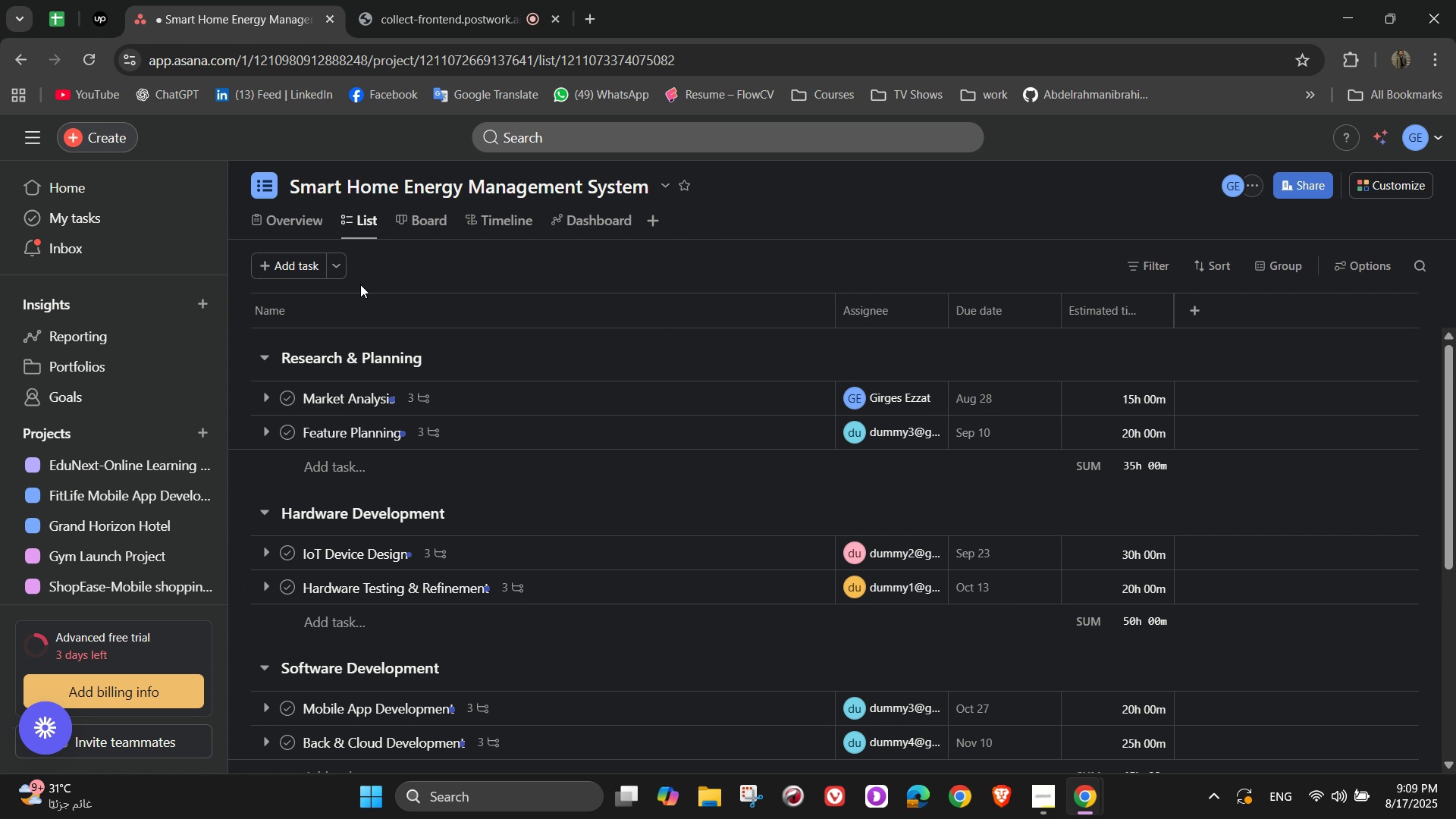 
left_click([1123, 664])
 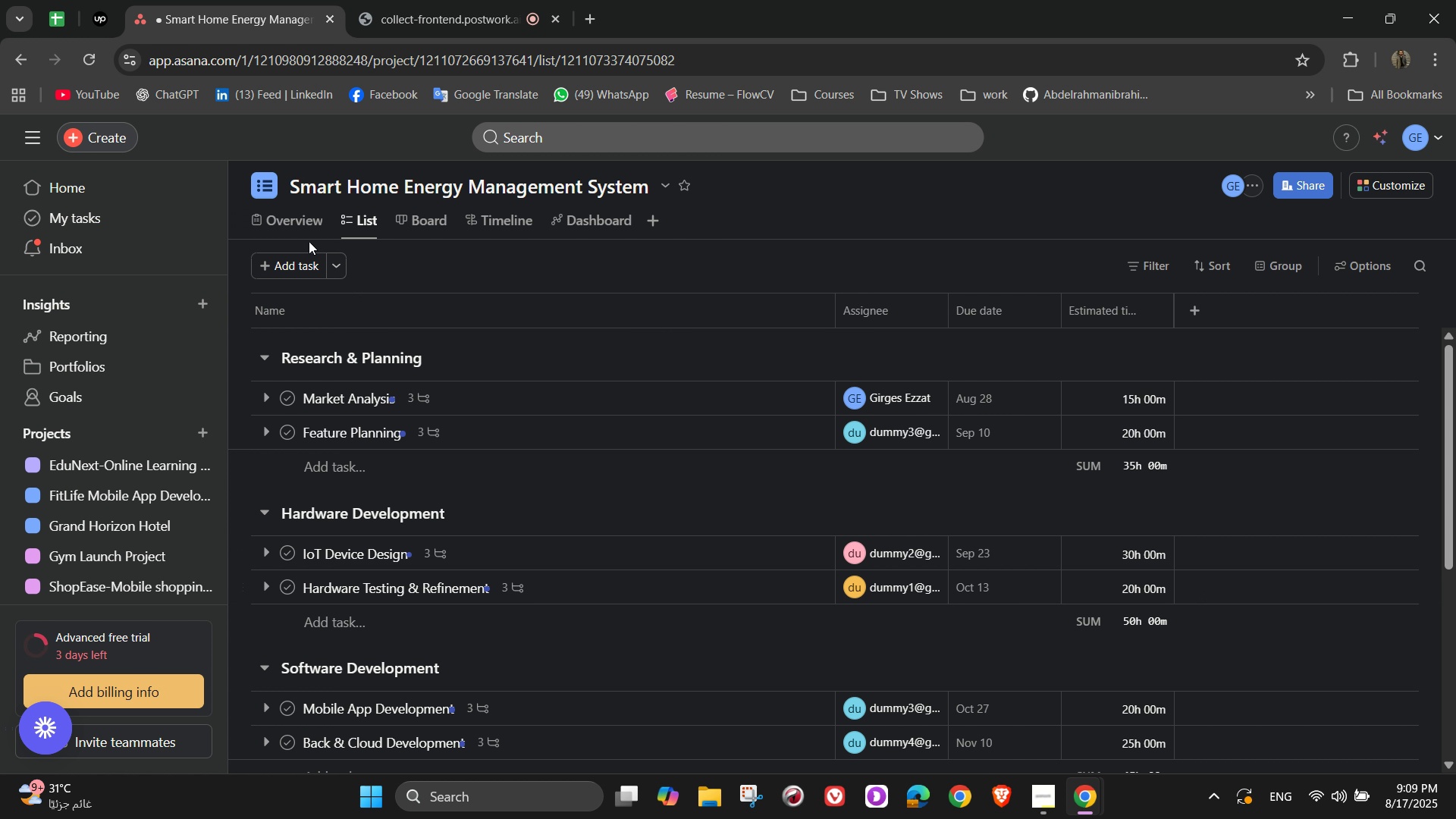 
scroll: coordinate [1337, 554], scroll_direction: down, amount: 2.0
 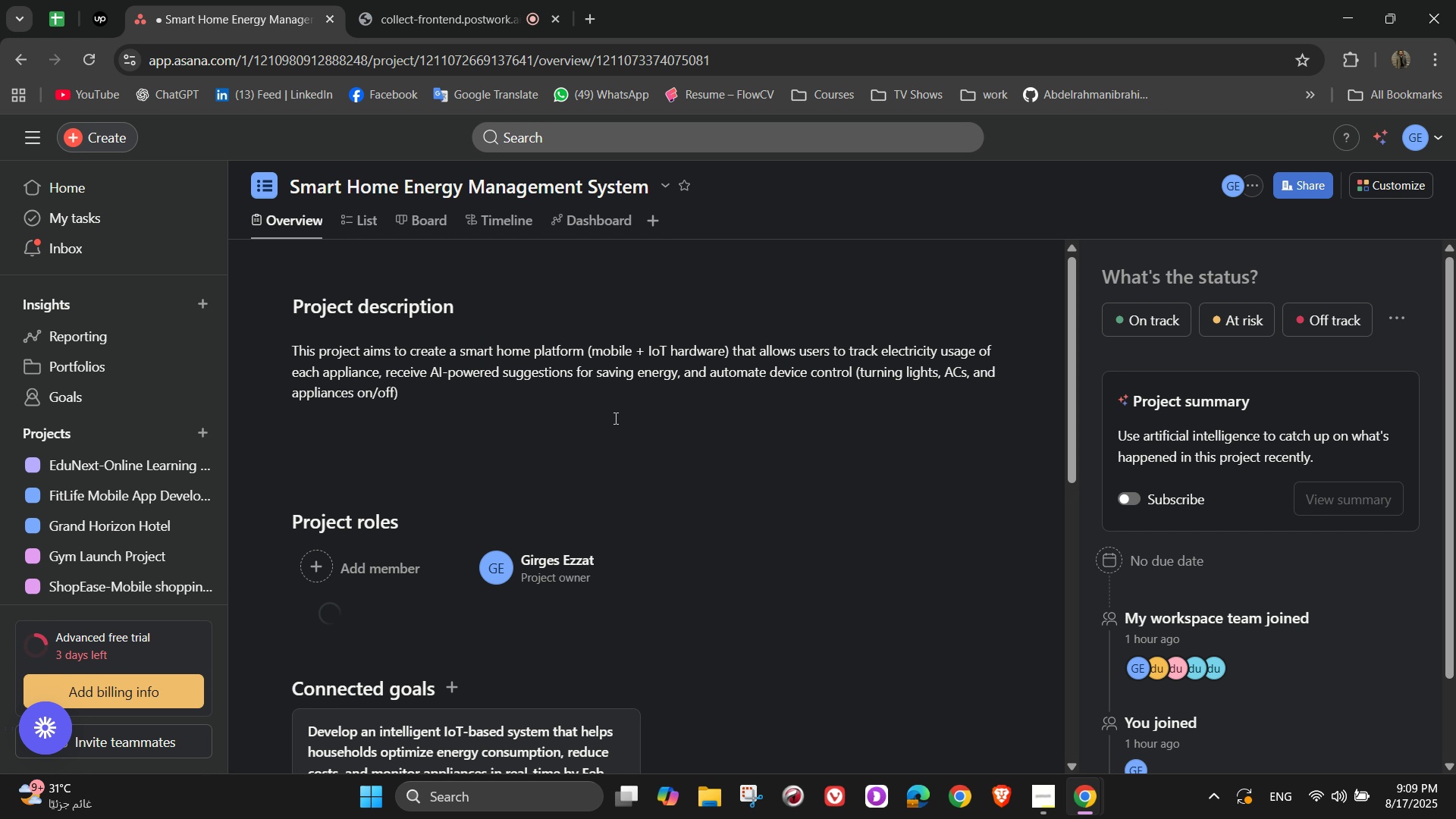 
wait(23.9)
 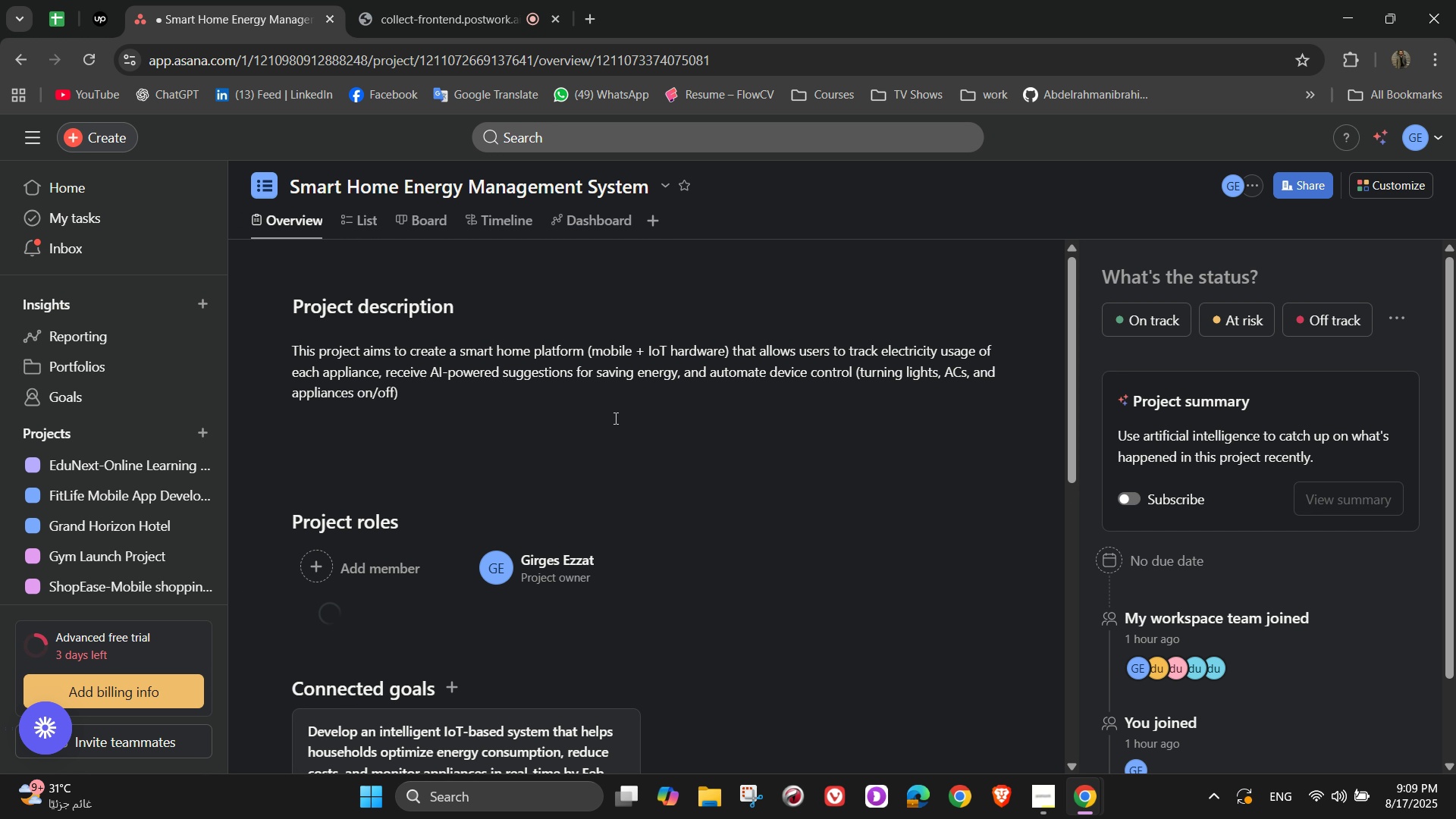 
key(Numpad1)
 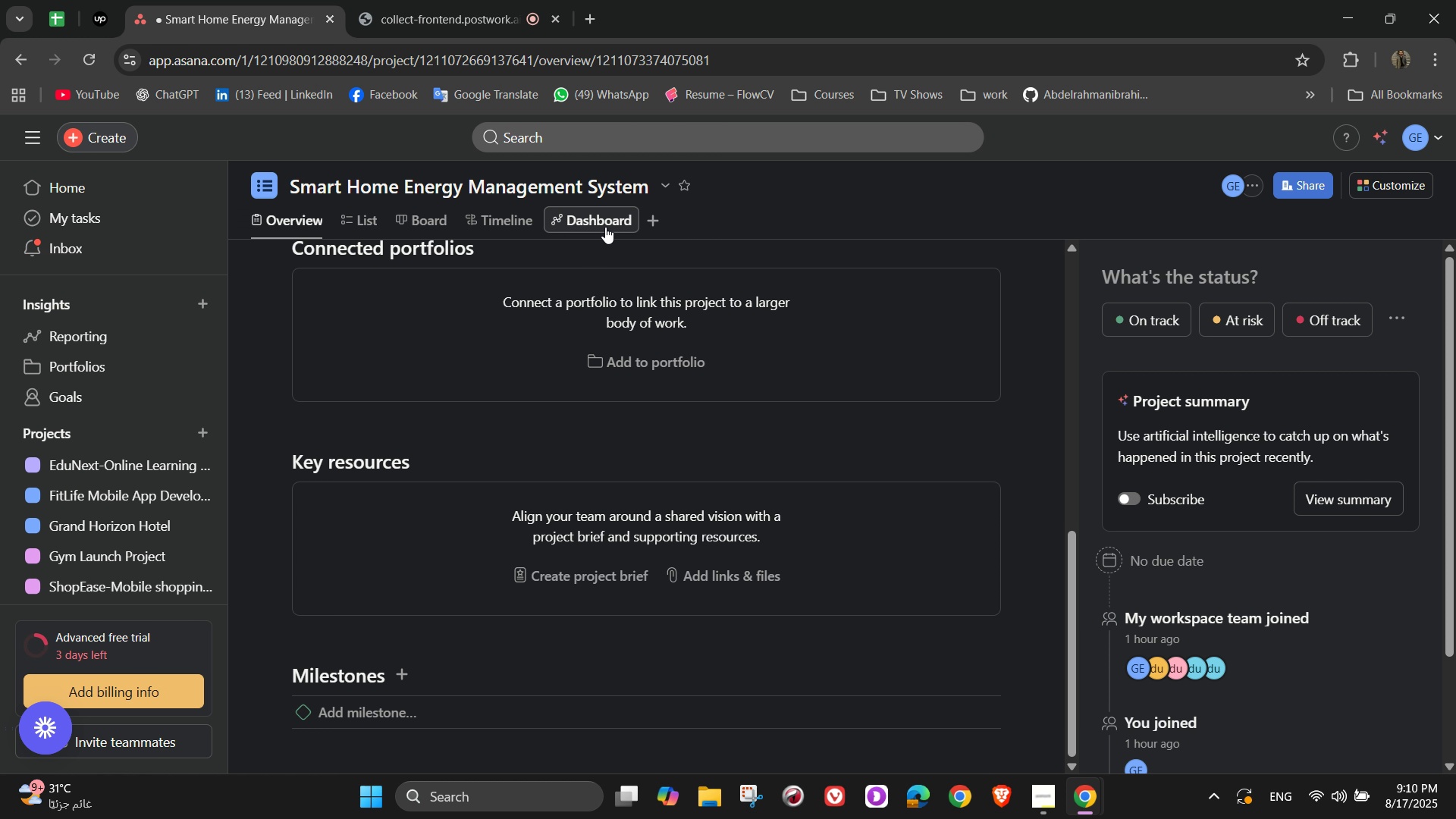 
key(Numpad0)
 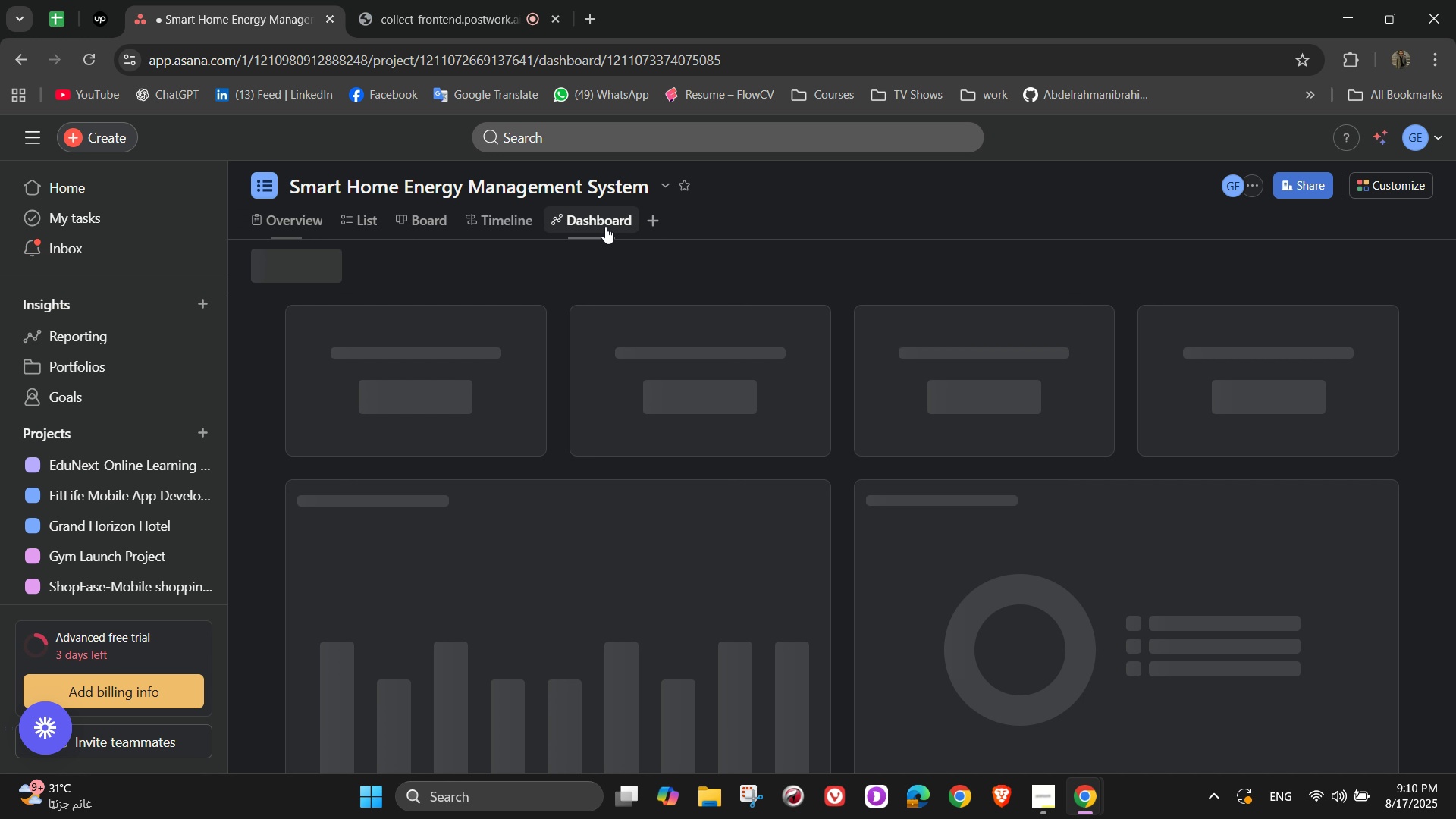 
key(Numpad0)
 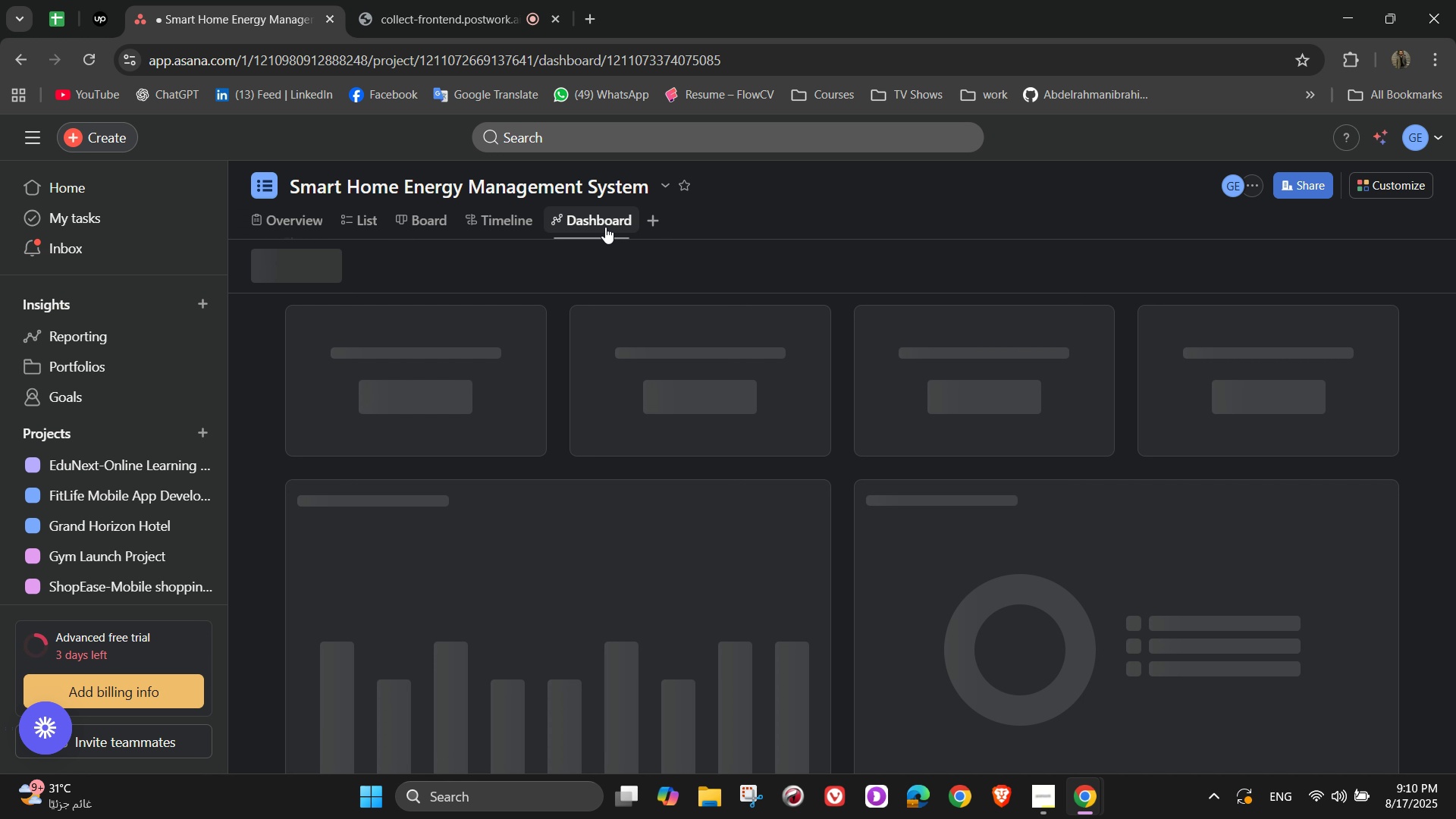 
key(Numpad0)
 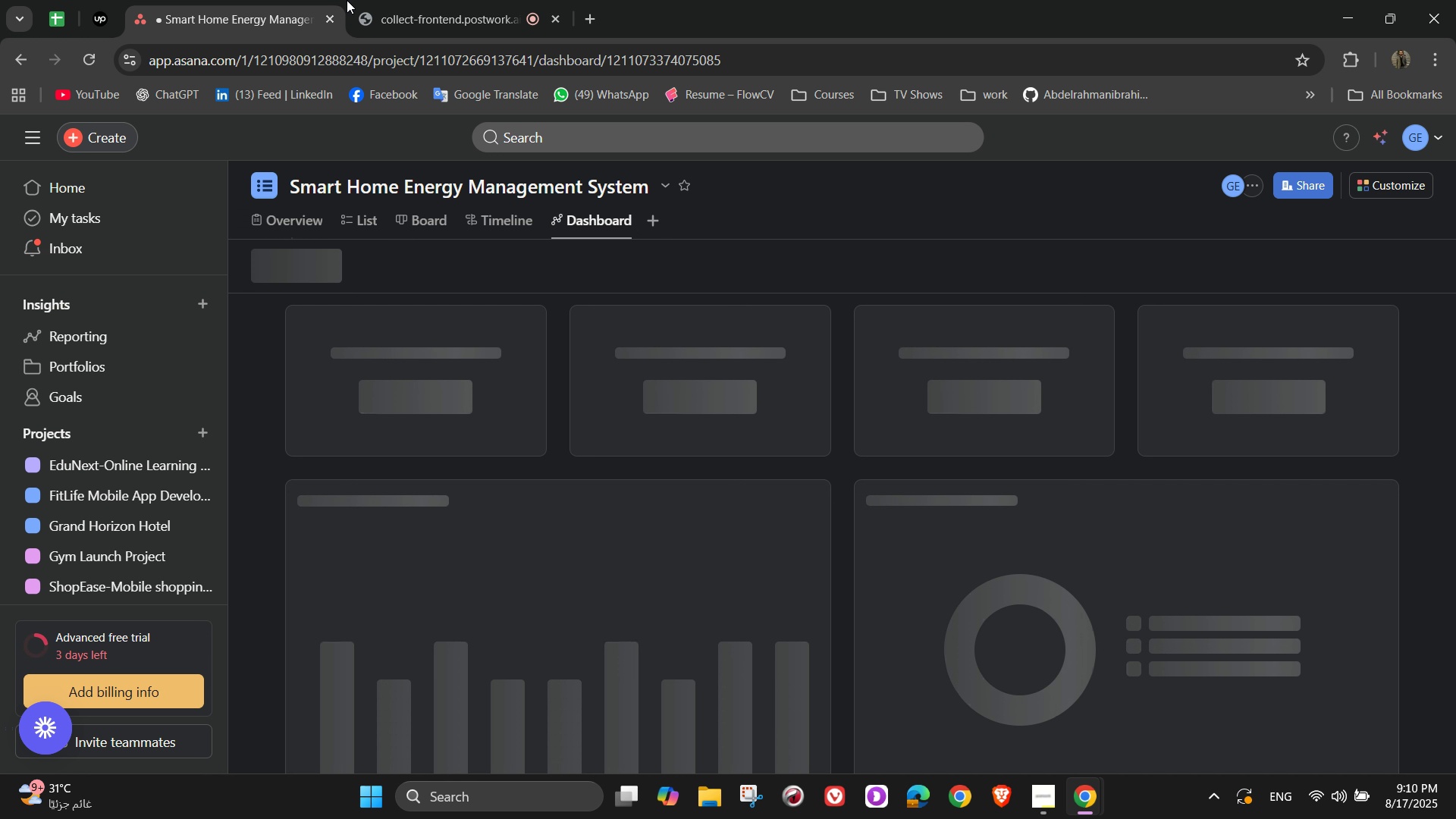 
left_click([1090, 682])
 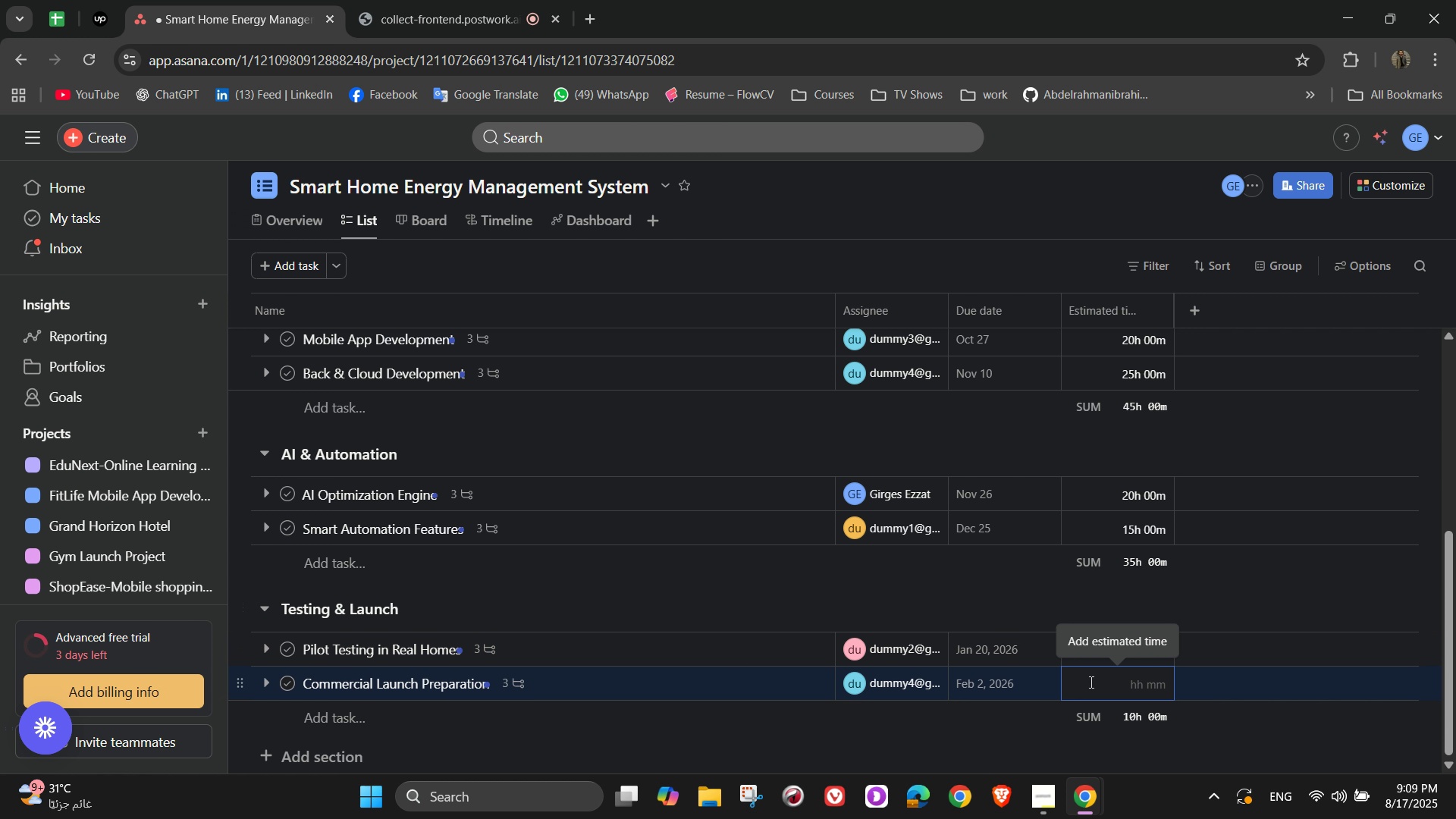 
scroll: coordinate [1135, 678], scroll_direction: down, amount: 5.0
 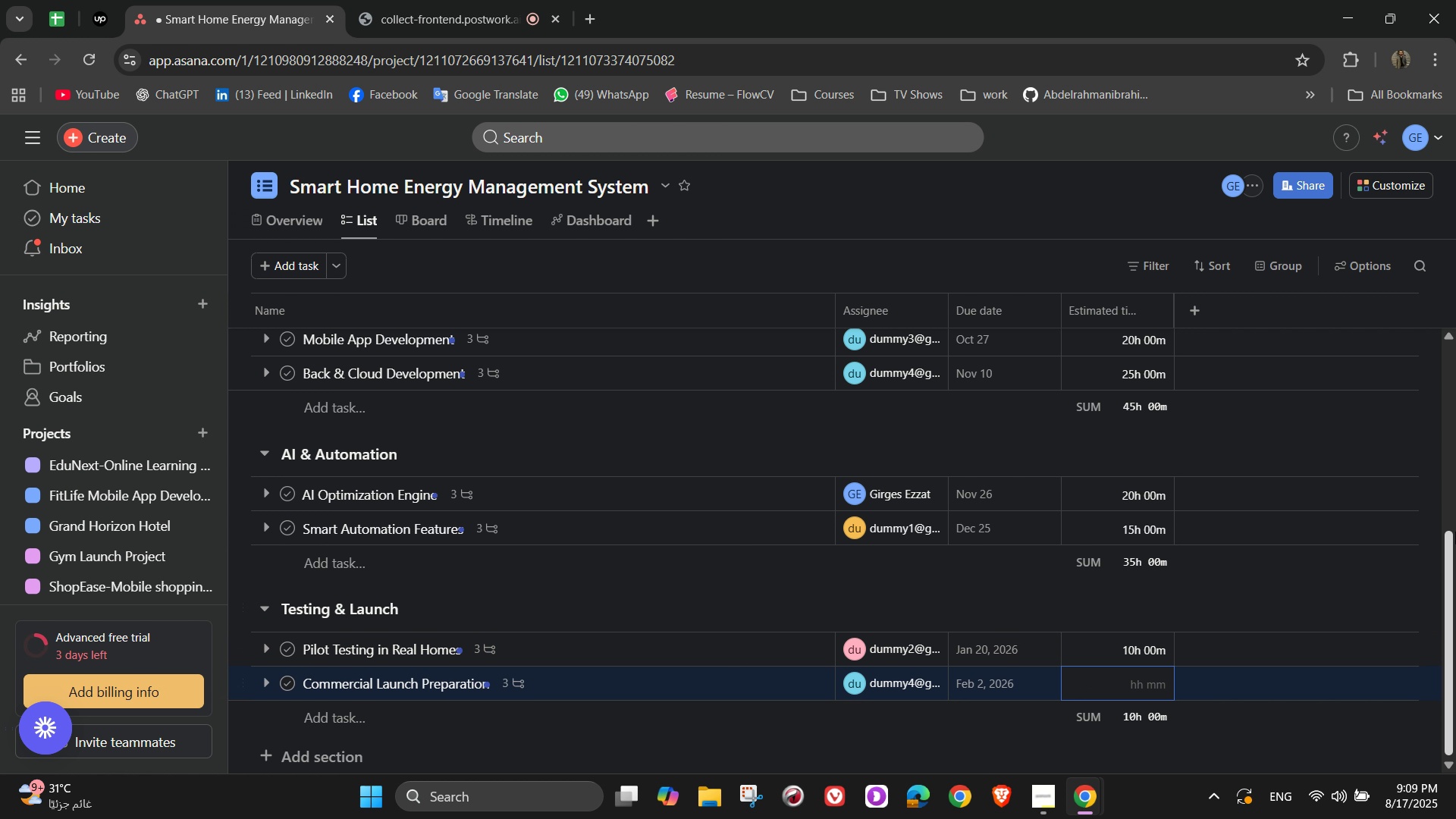 
key(Numpad1)
 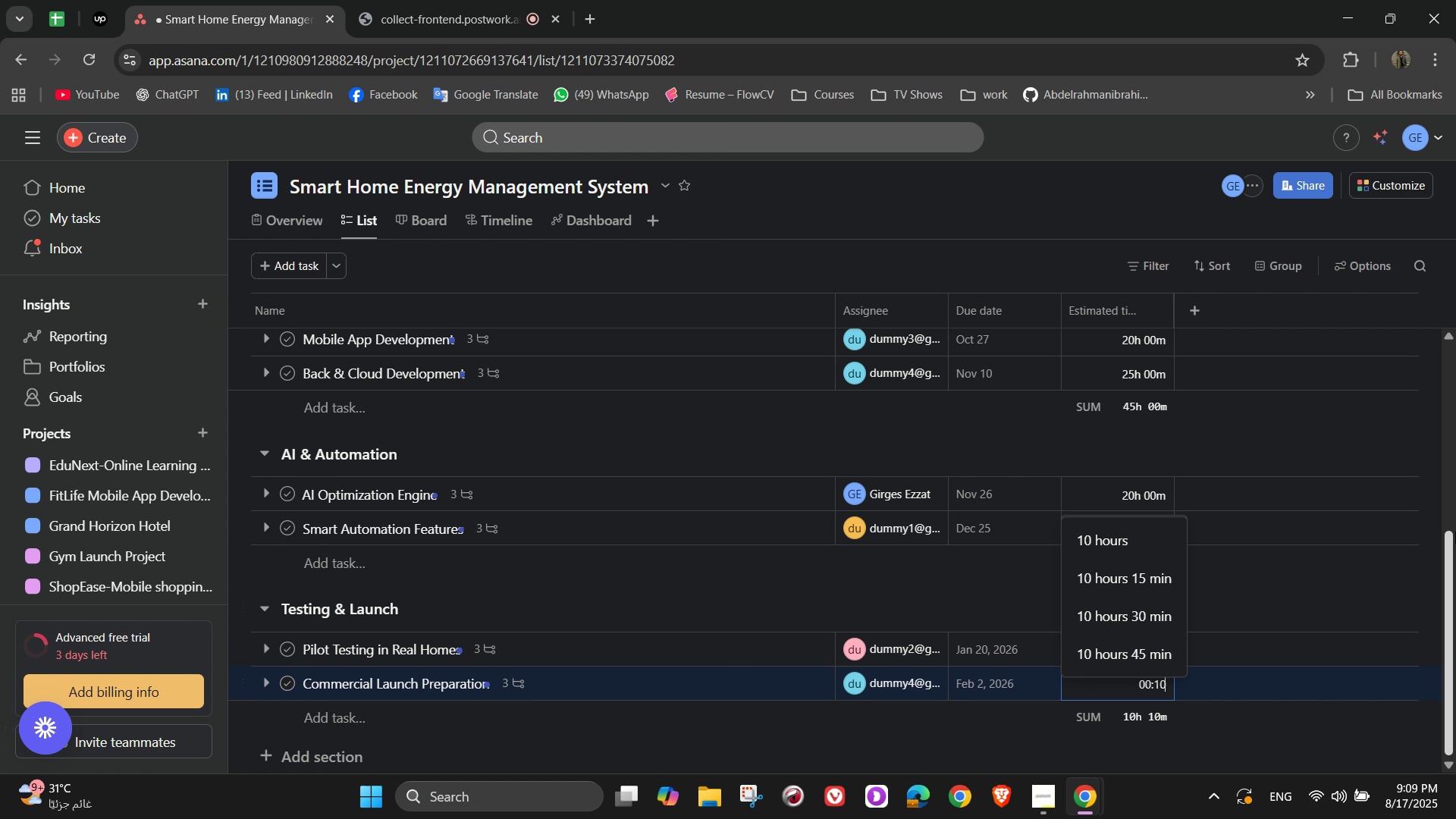 
key(Numpad0)
 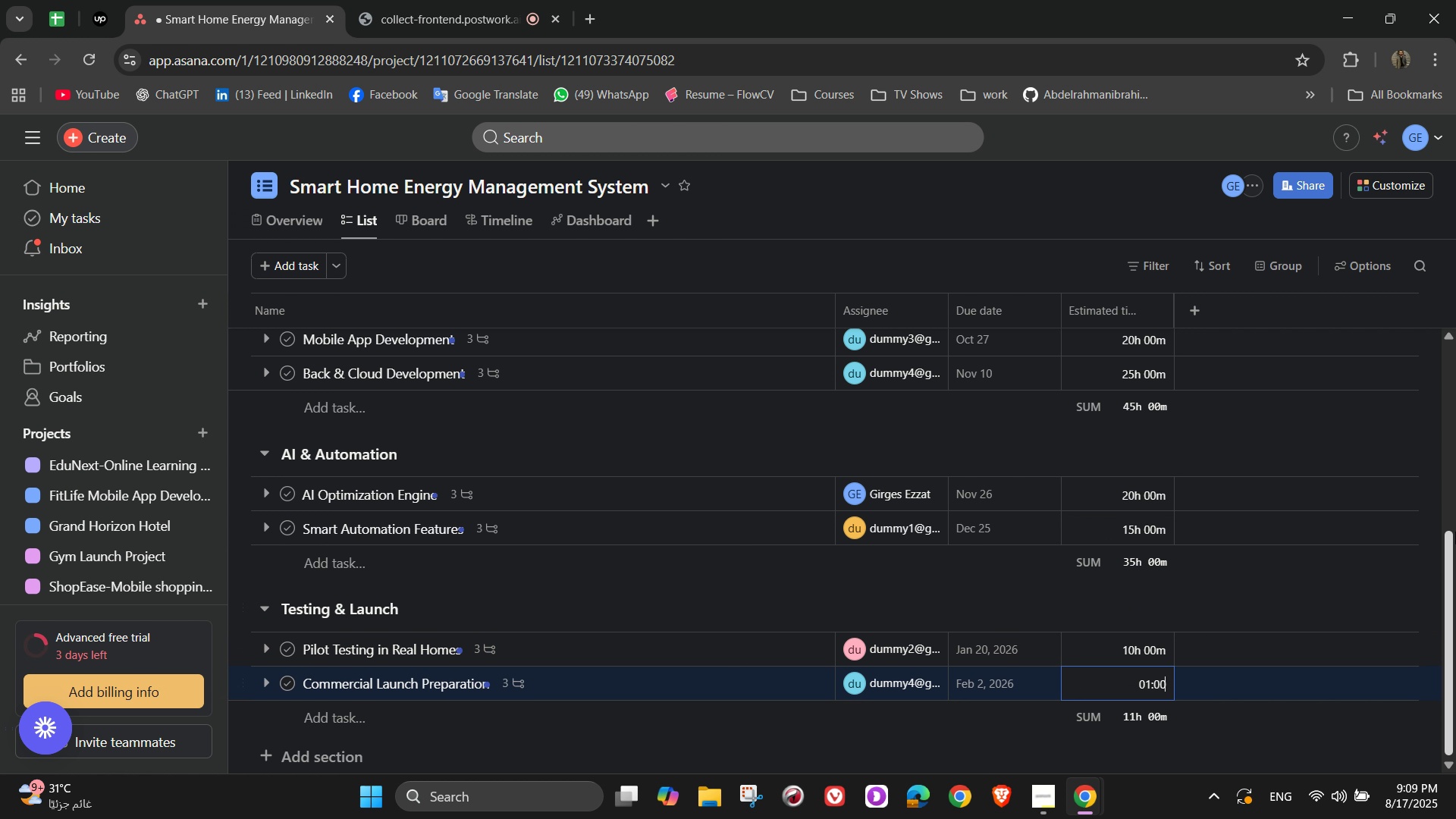 
key(Numpad0)
 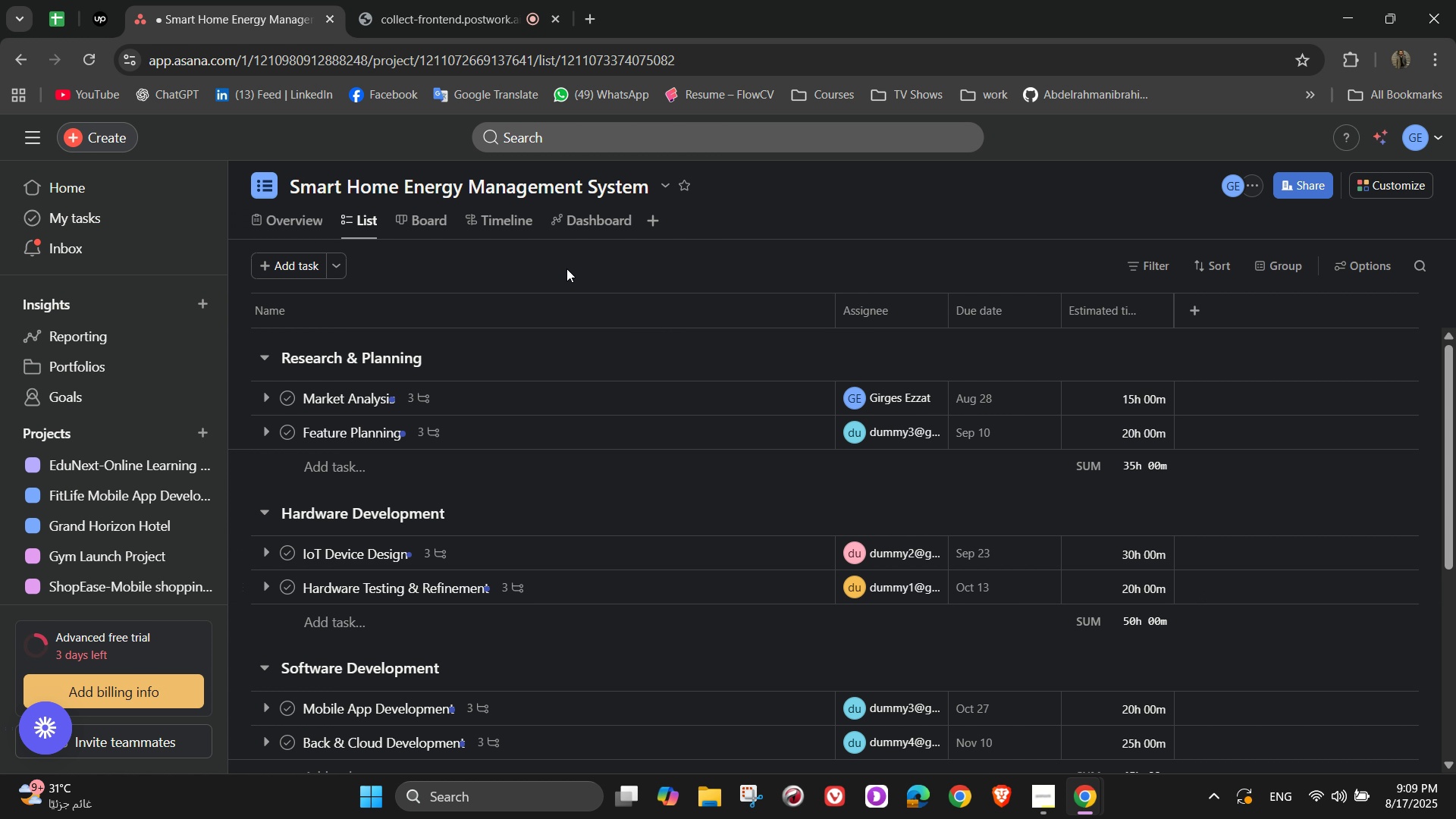 
key(Numpad0)
 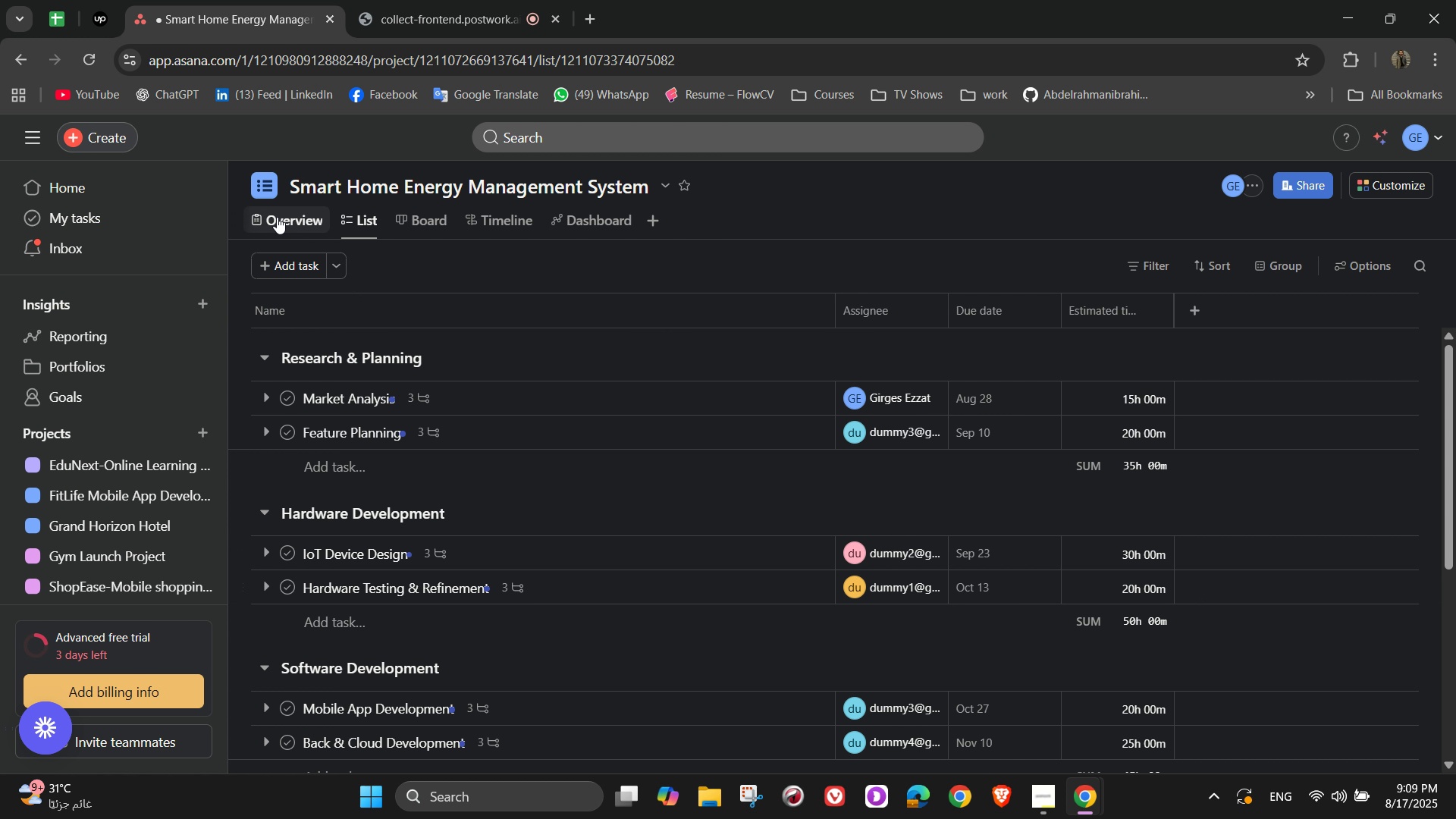 
left_click([1197, 588])
 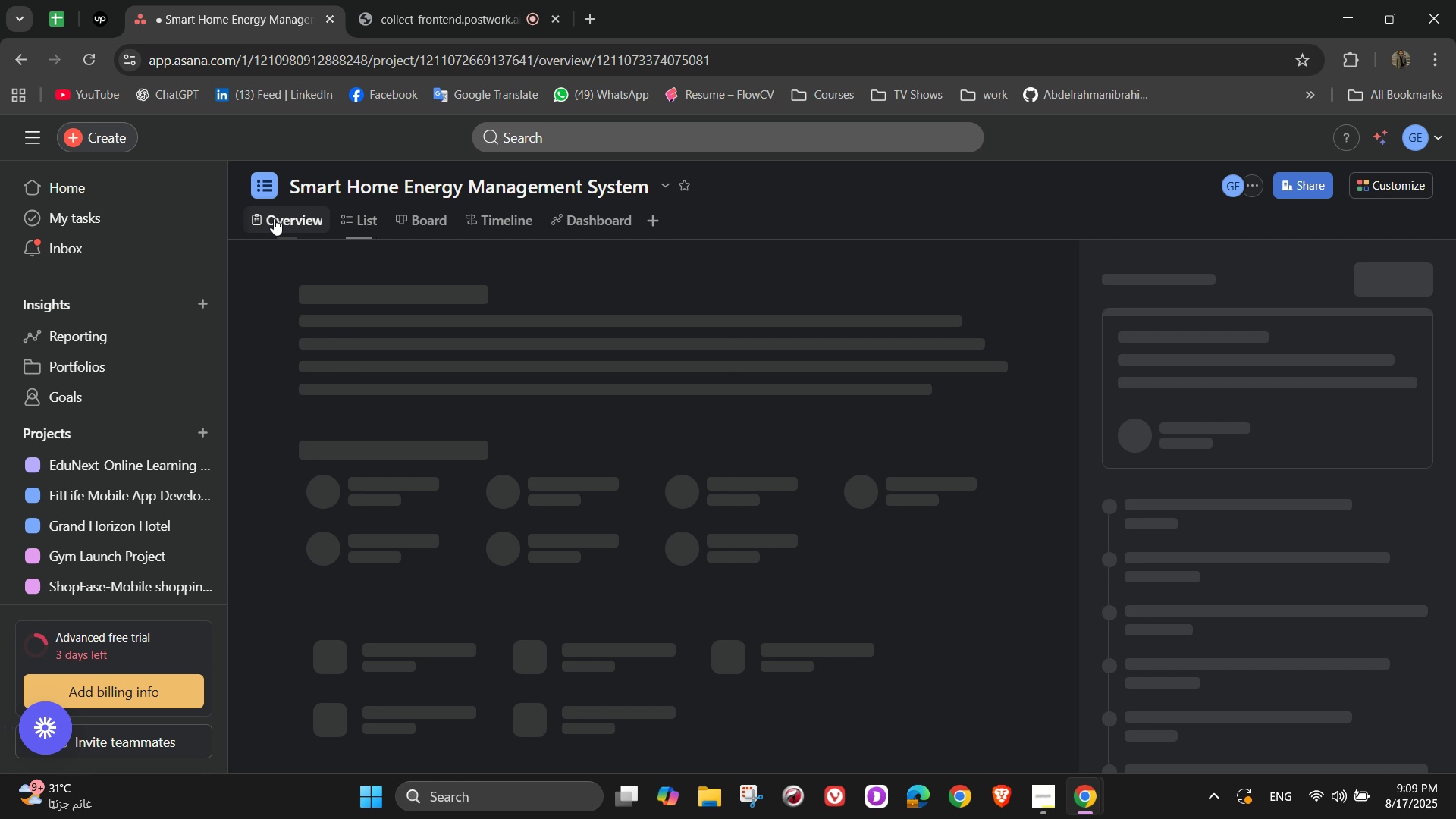 
scroll: coordinate [1197, 588], scroll_direction: up, amount: 12.0
 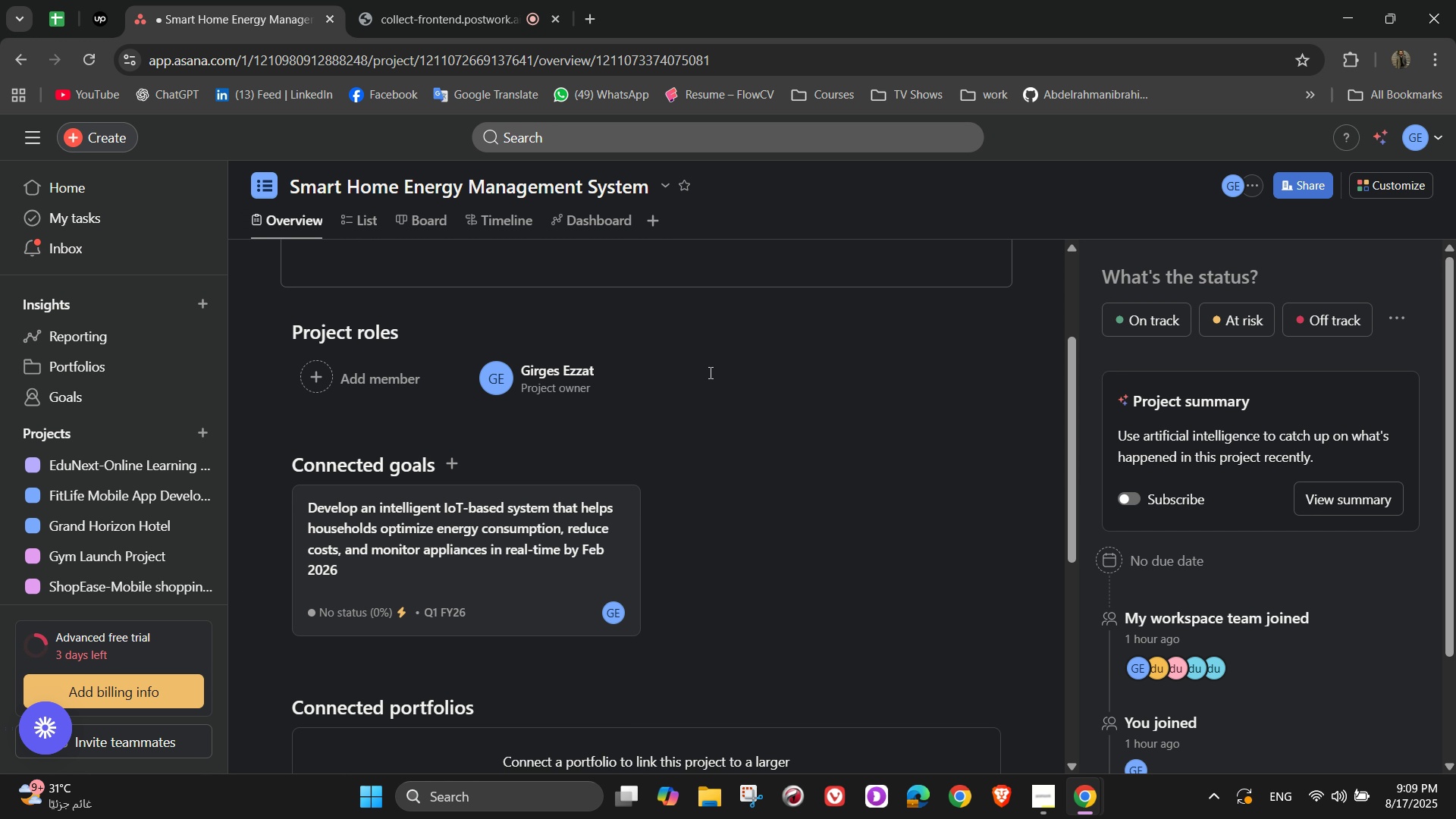 
left_click([274, 215])
 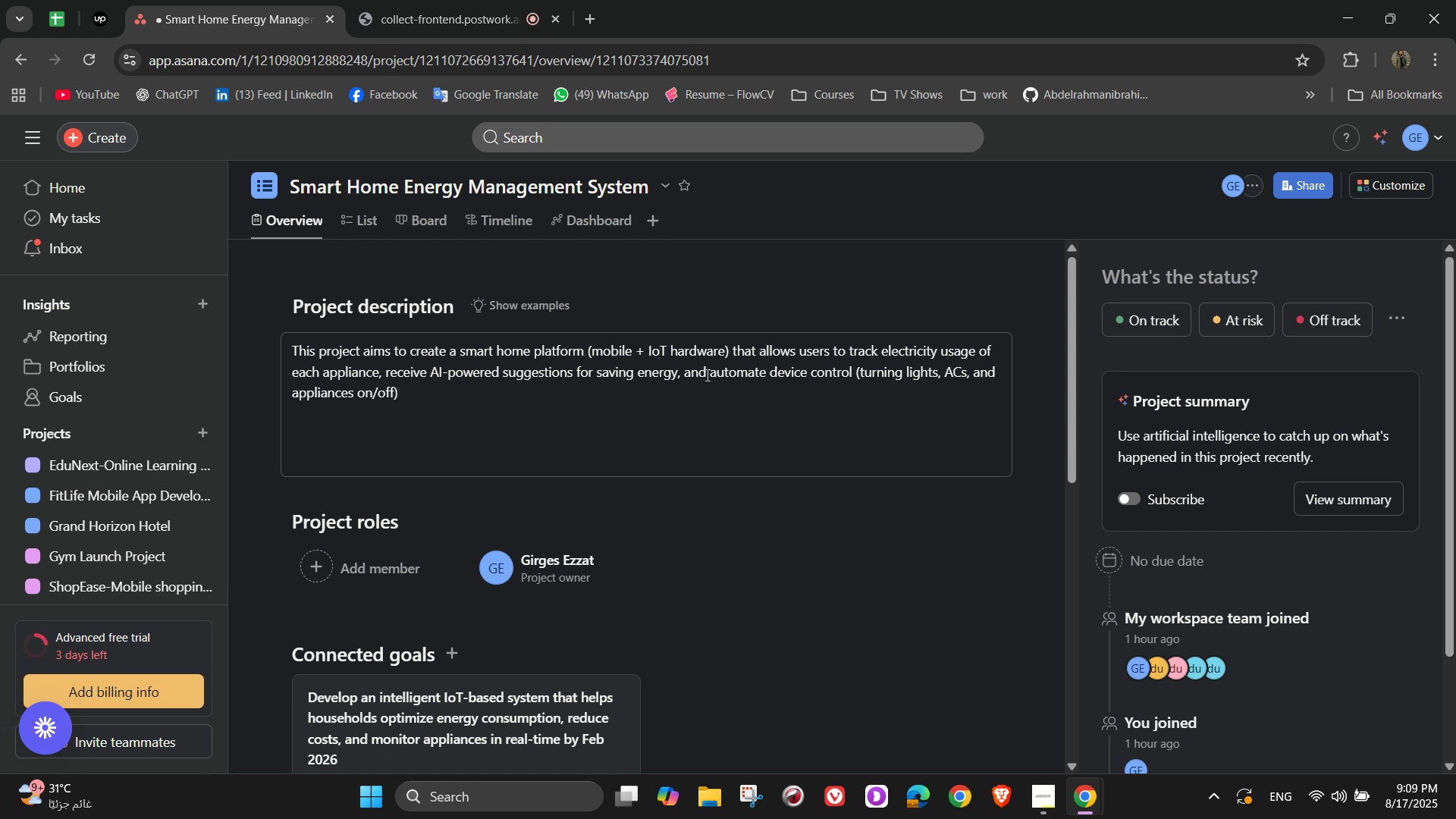 
scroll: coordinate [708, 491], scroll_direction: down, amount: 14.0
 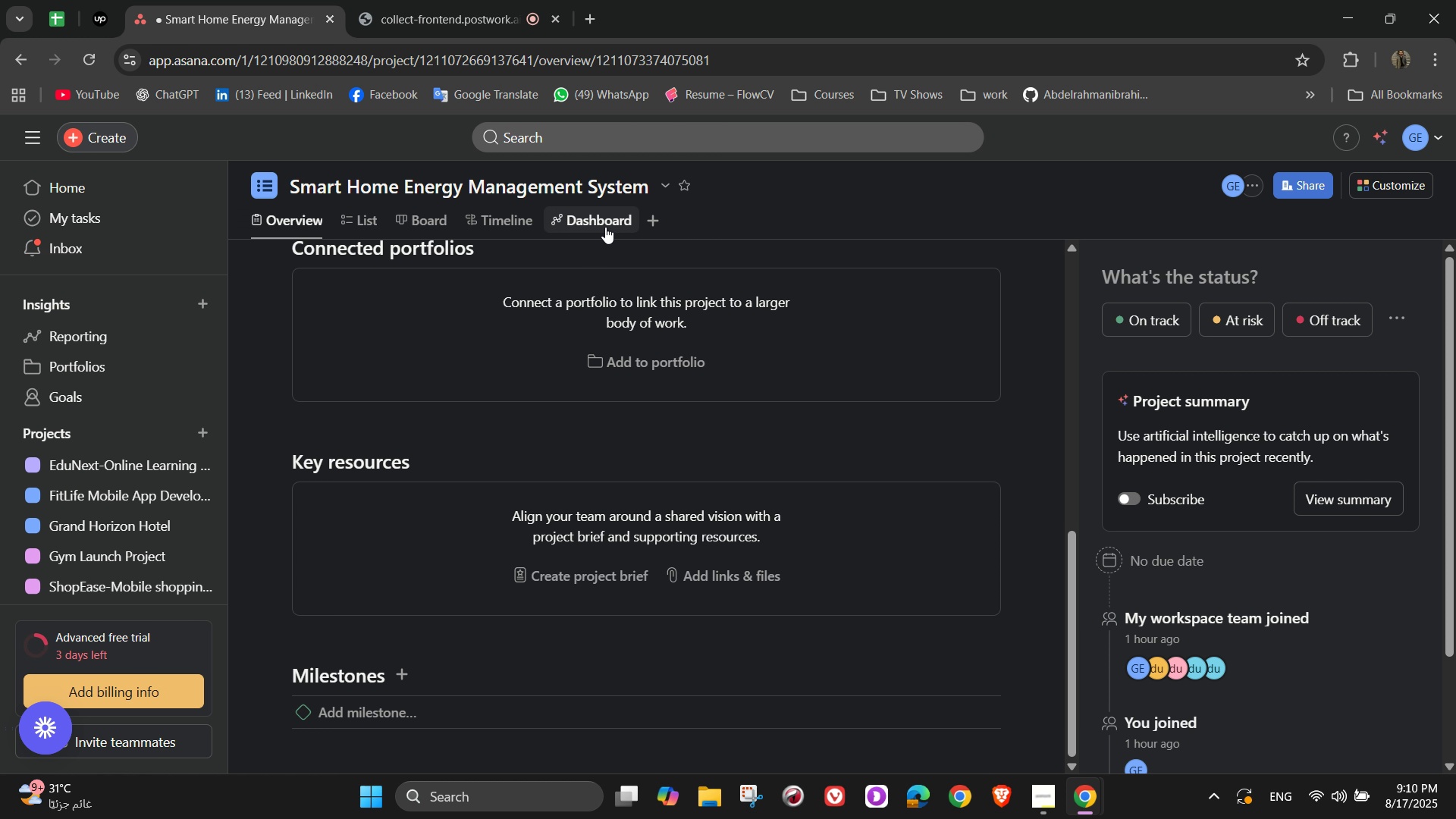 
wait(6.77)
 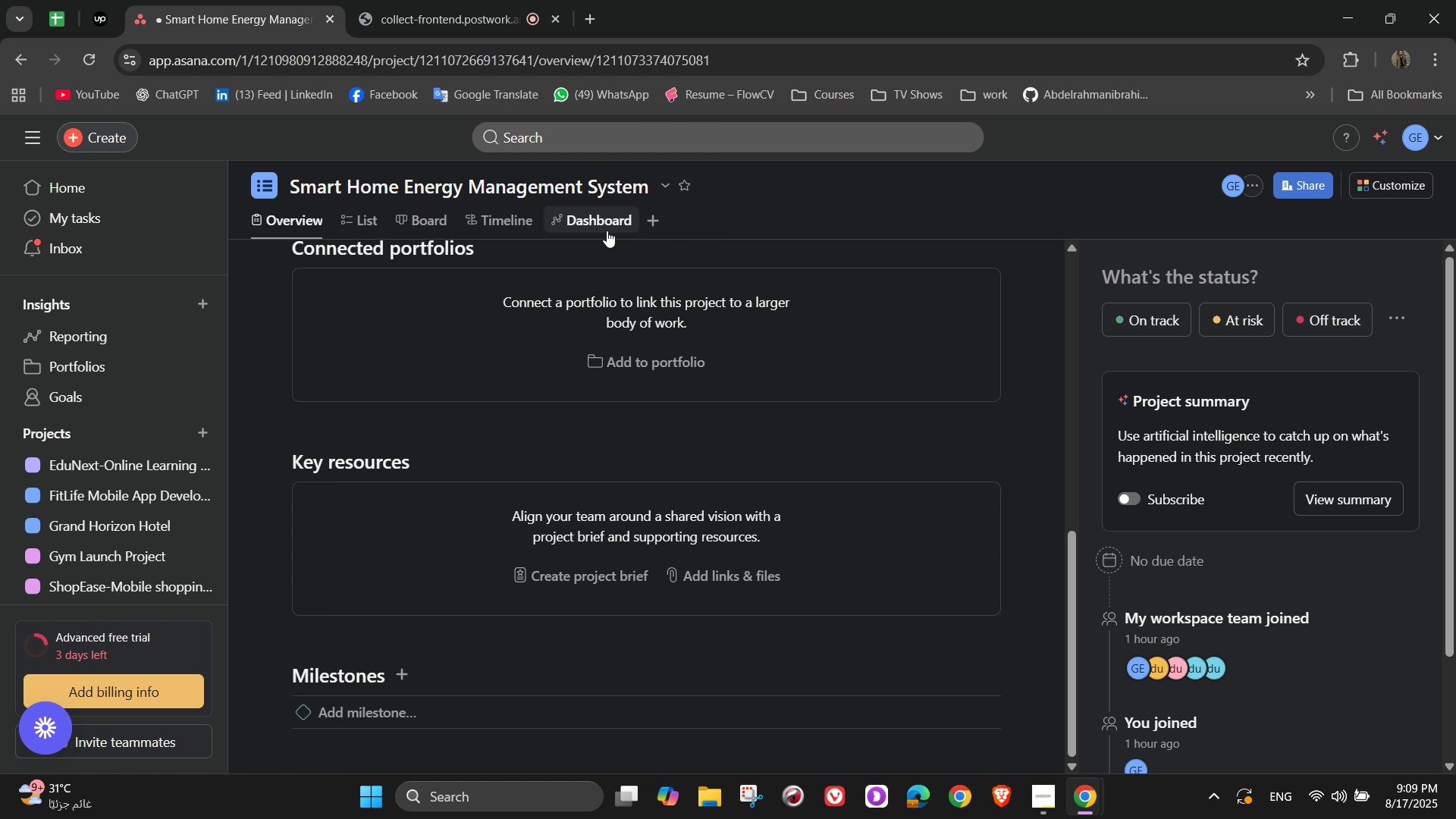 
left_click([605, 227])
 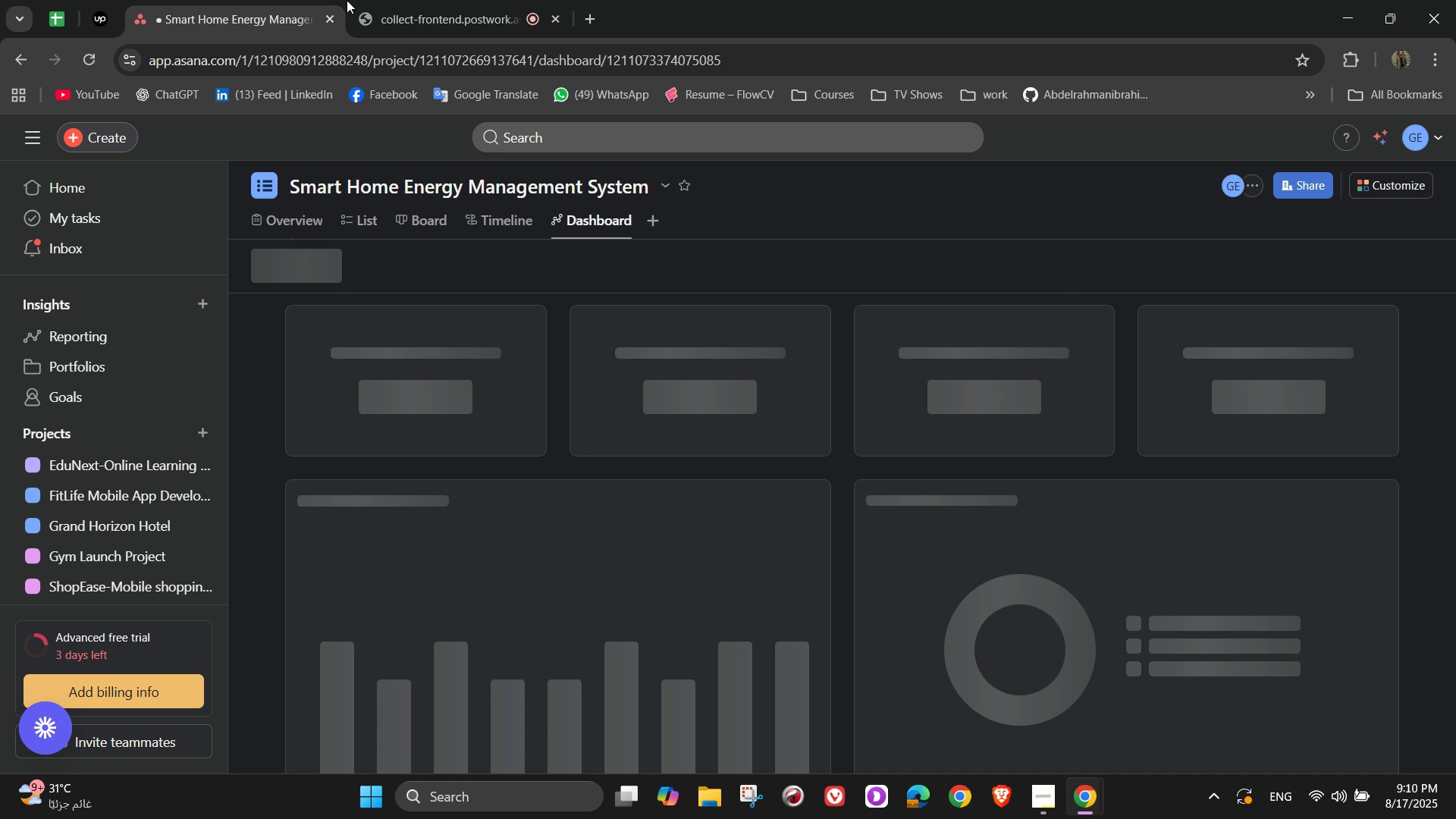 
double_click([426, 0])
 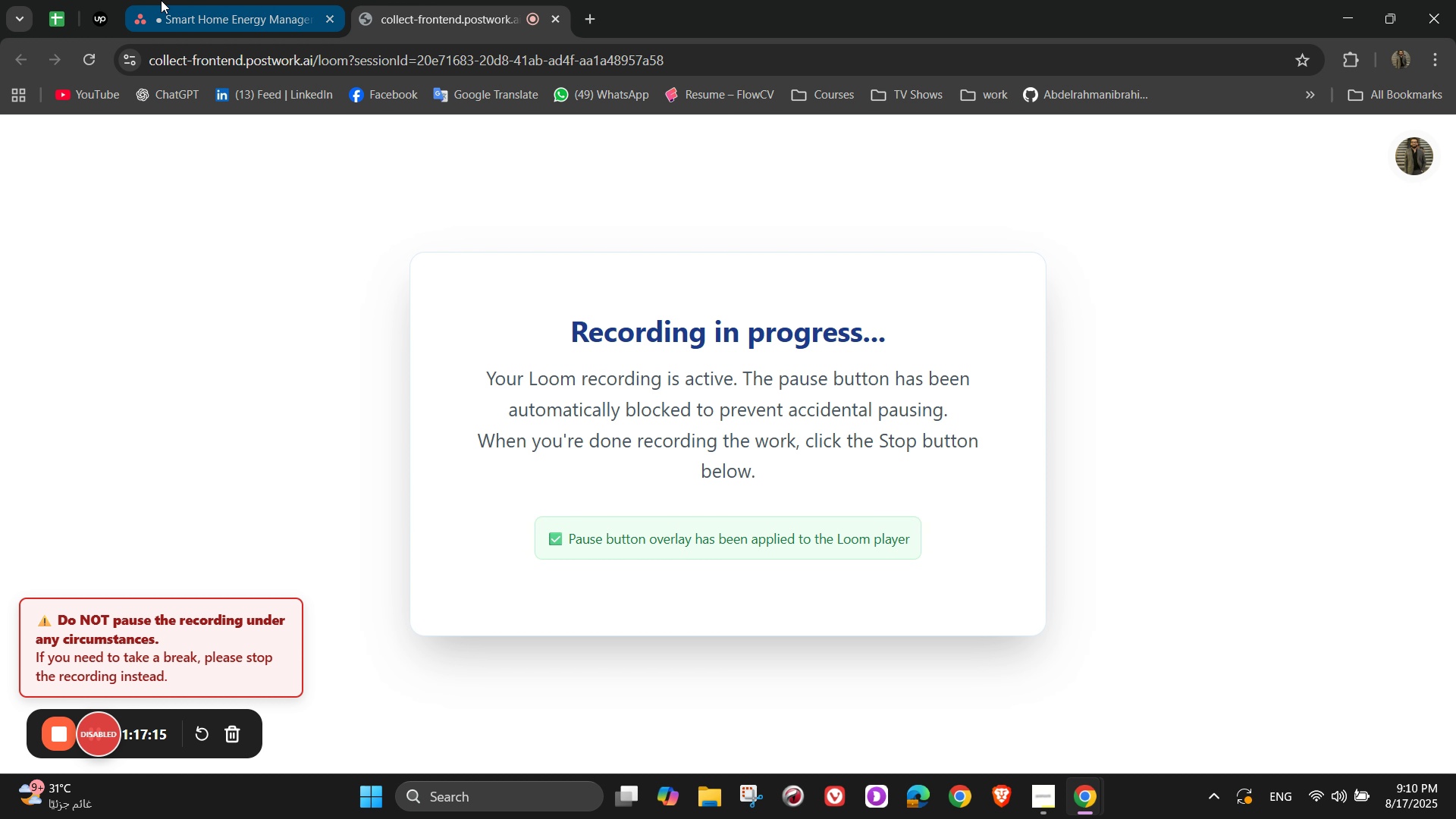 
left_click([161, 0])
 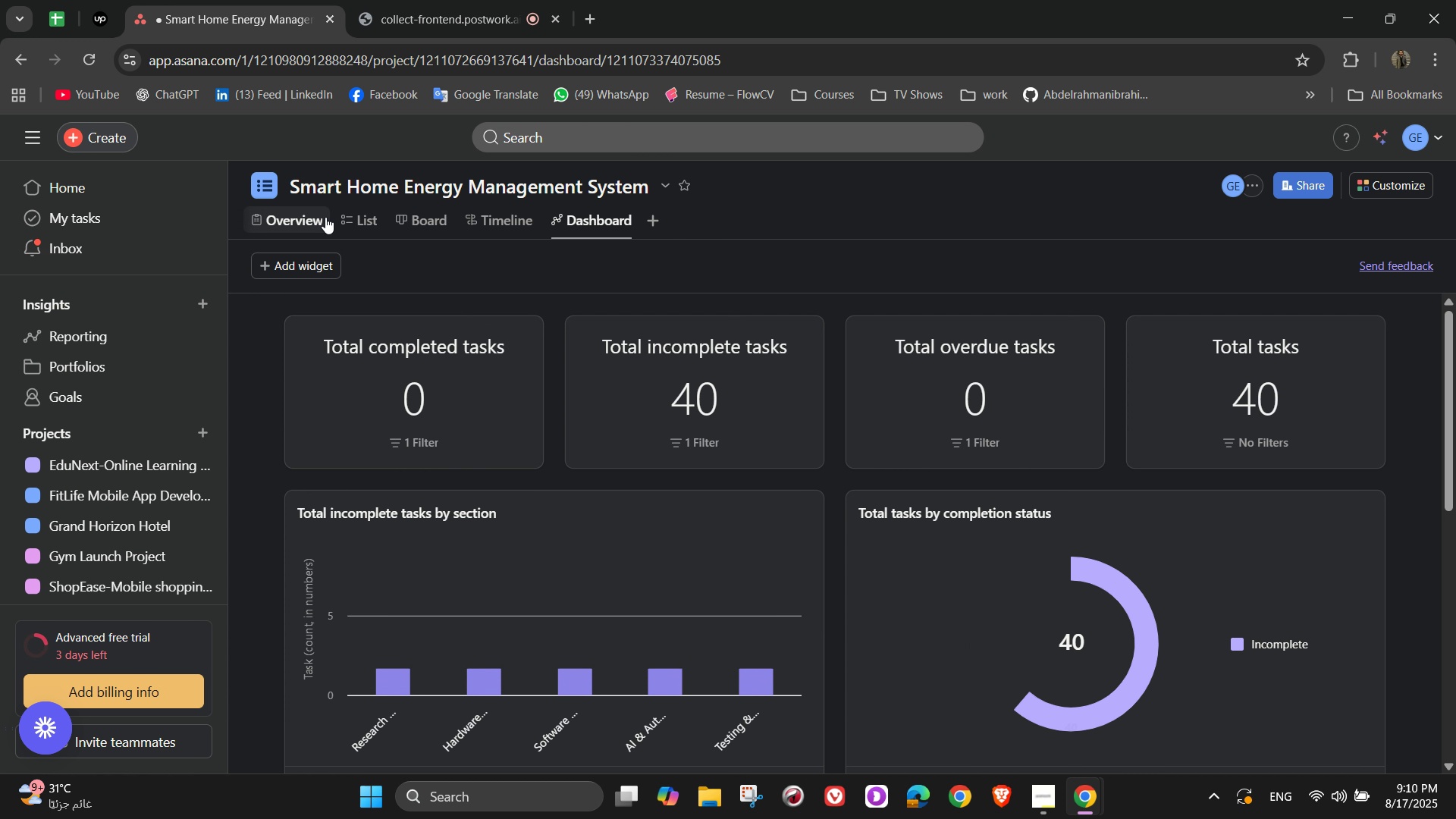 
scroll: coordinate [614, 521], scroll_direction: down, amount: 2.0
 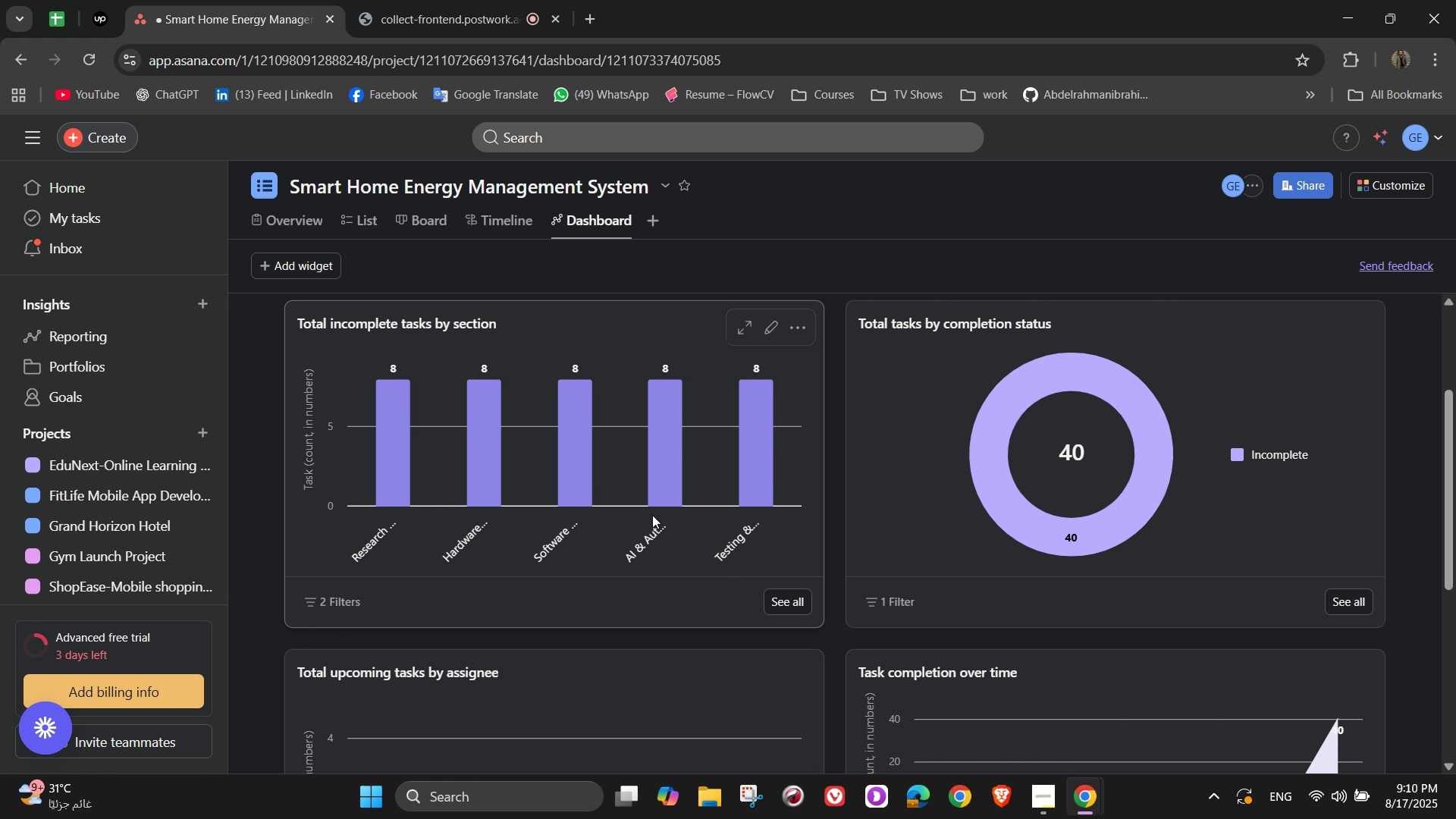 
scroll: coordinate [656, 523], scroll_direction: up, amount: 3.0
 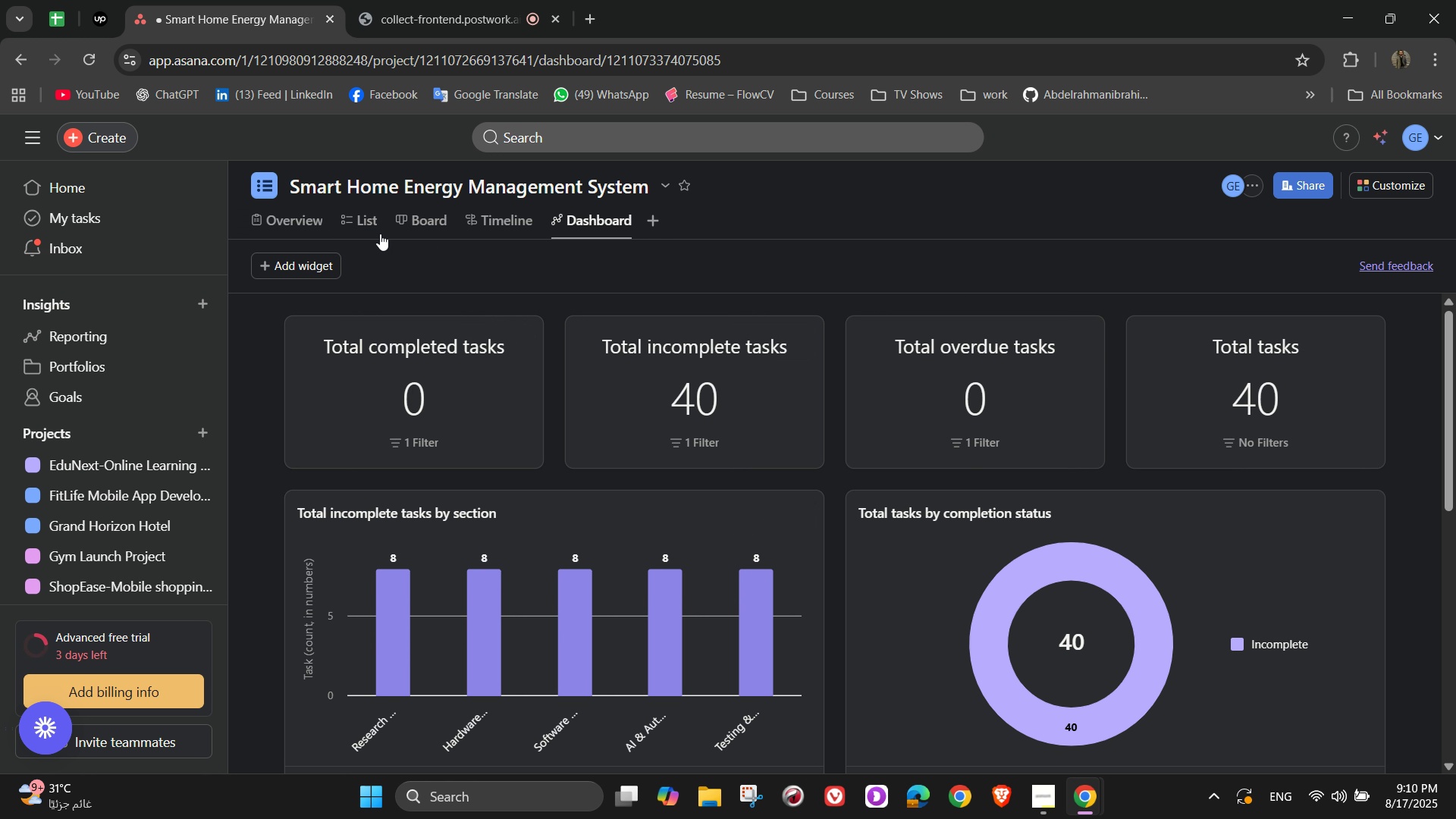 
left_click([304, 220])
 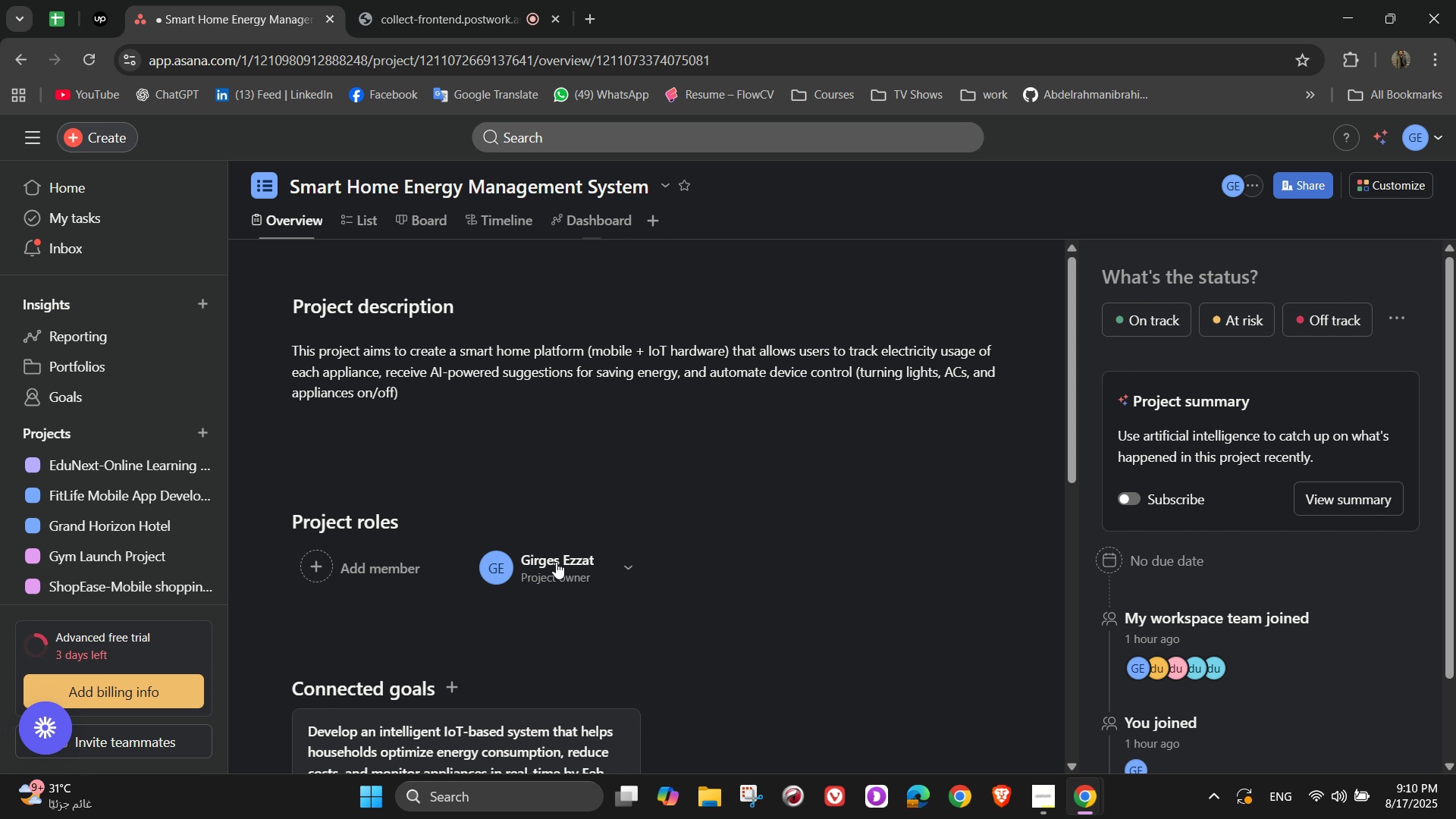 
scroll: coordinate [569, 623], scroll_direction: down, amount: 14.0
 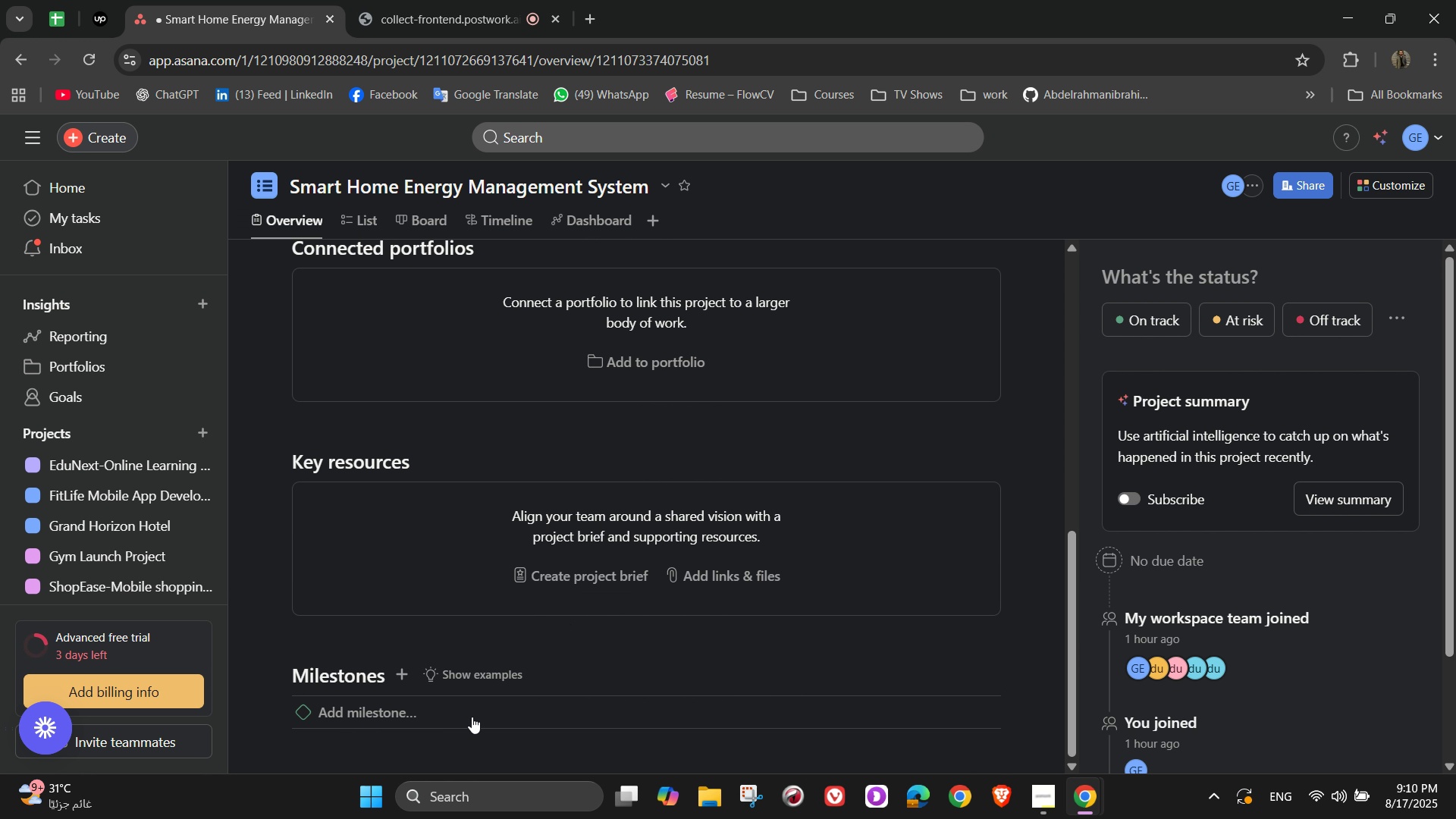 
left_click([456, 720])
 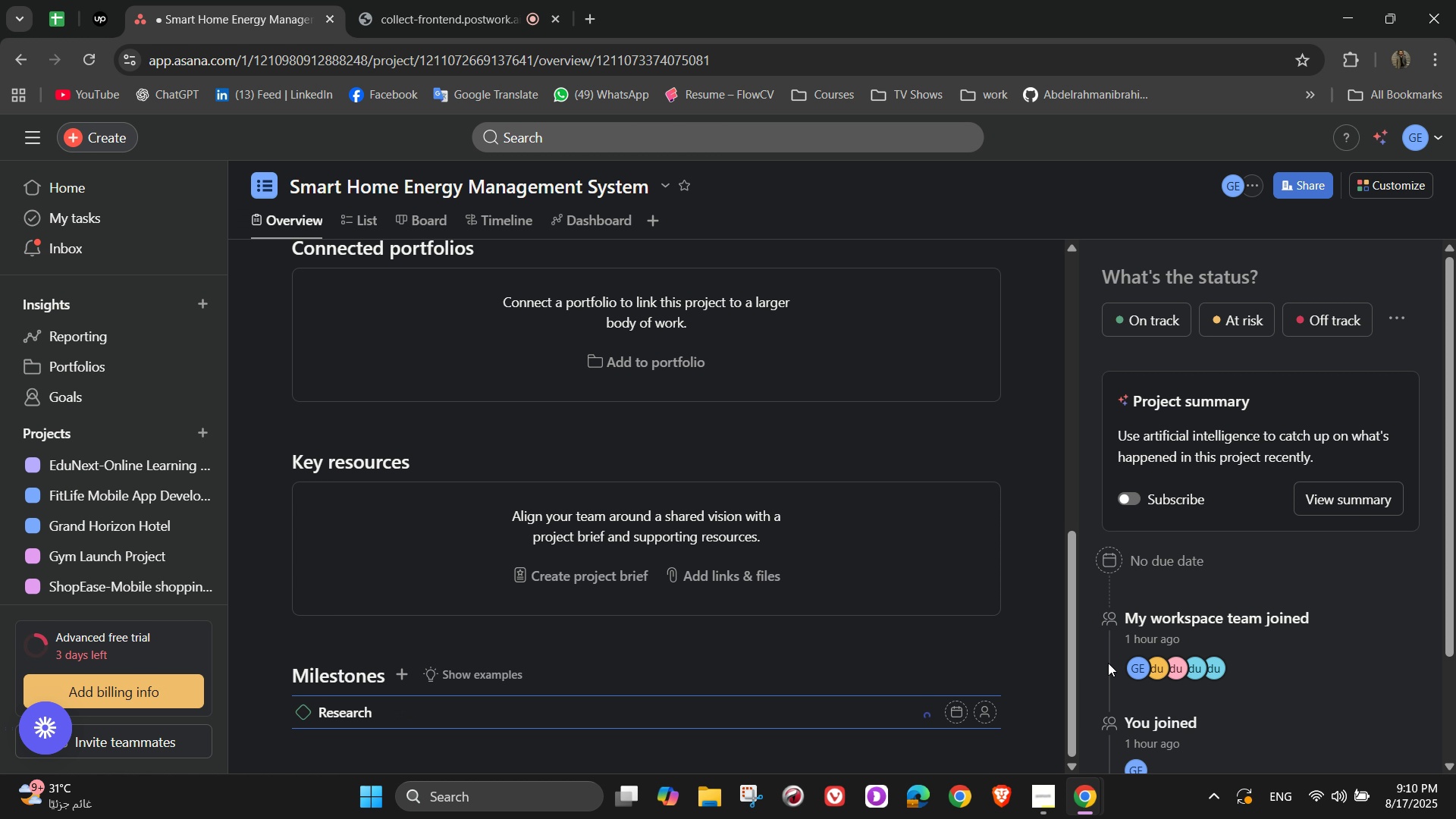 
wait(14.56)
 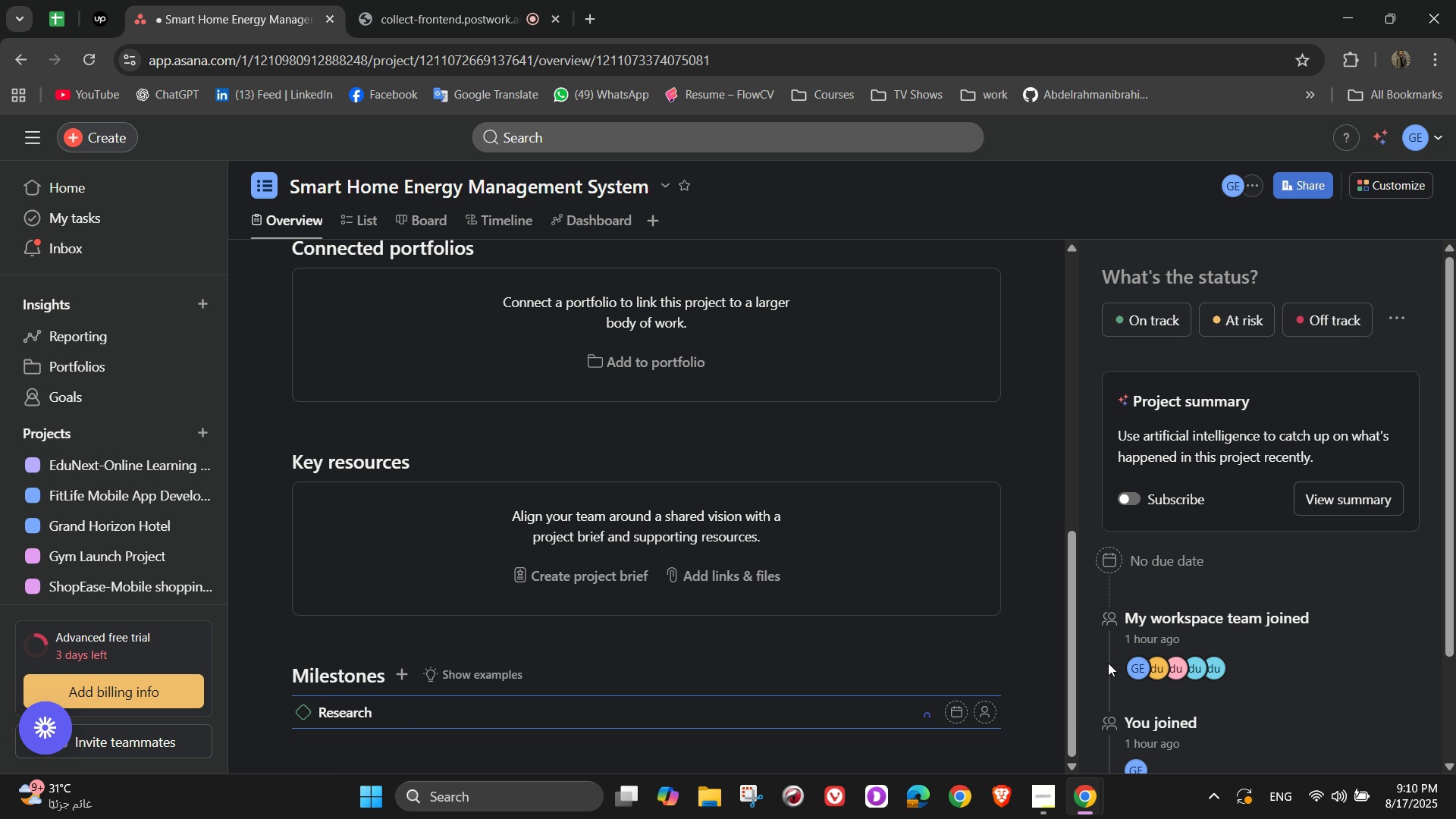 
type(Research & Pr)
 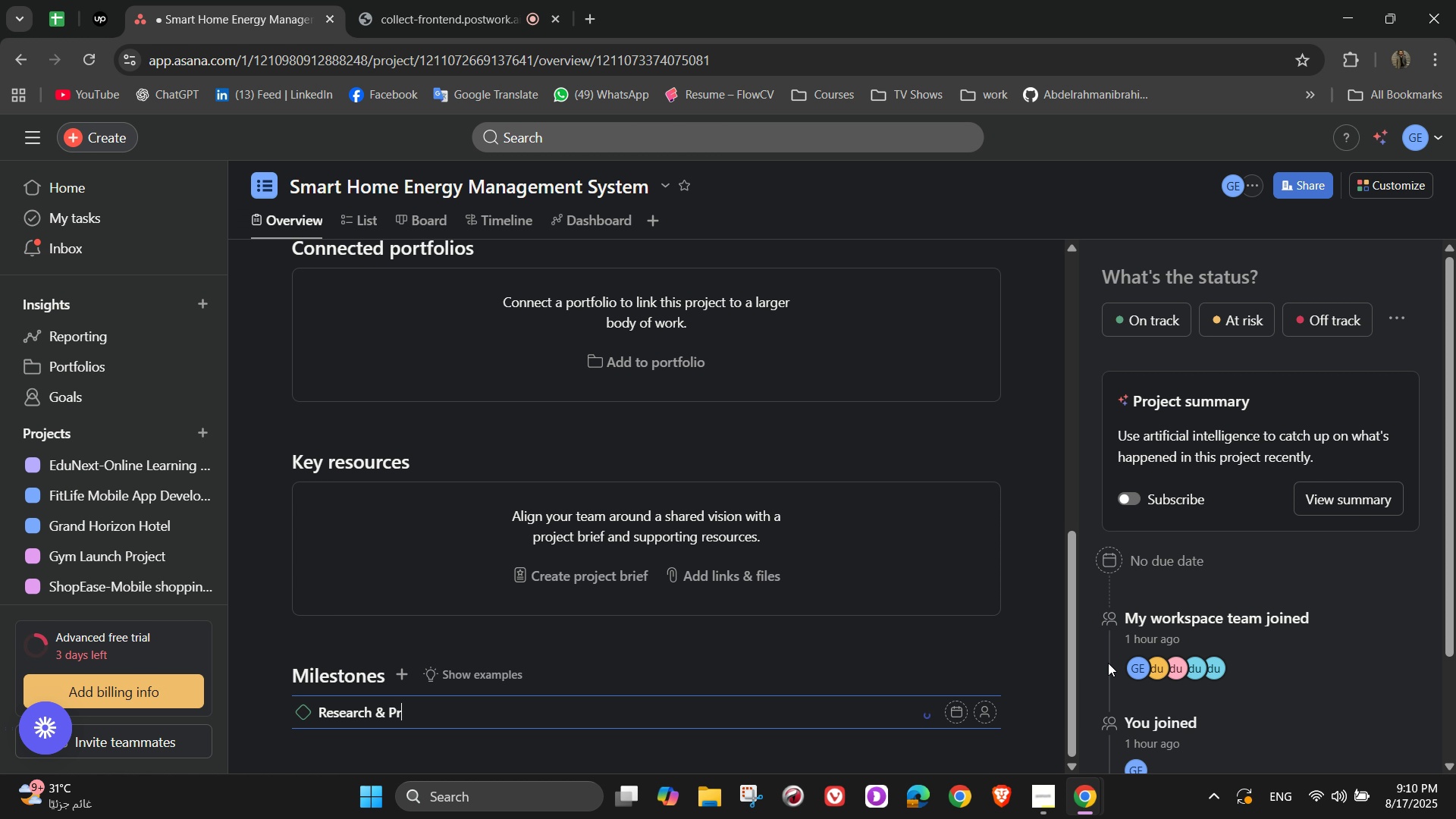 
wait(9.93)
 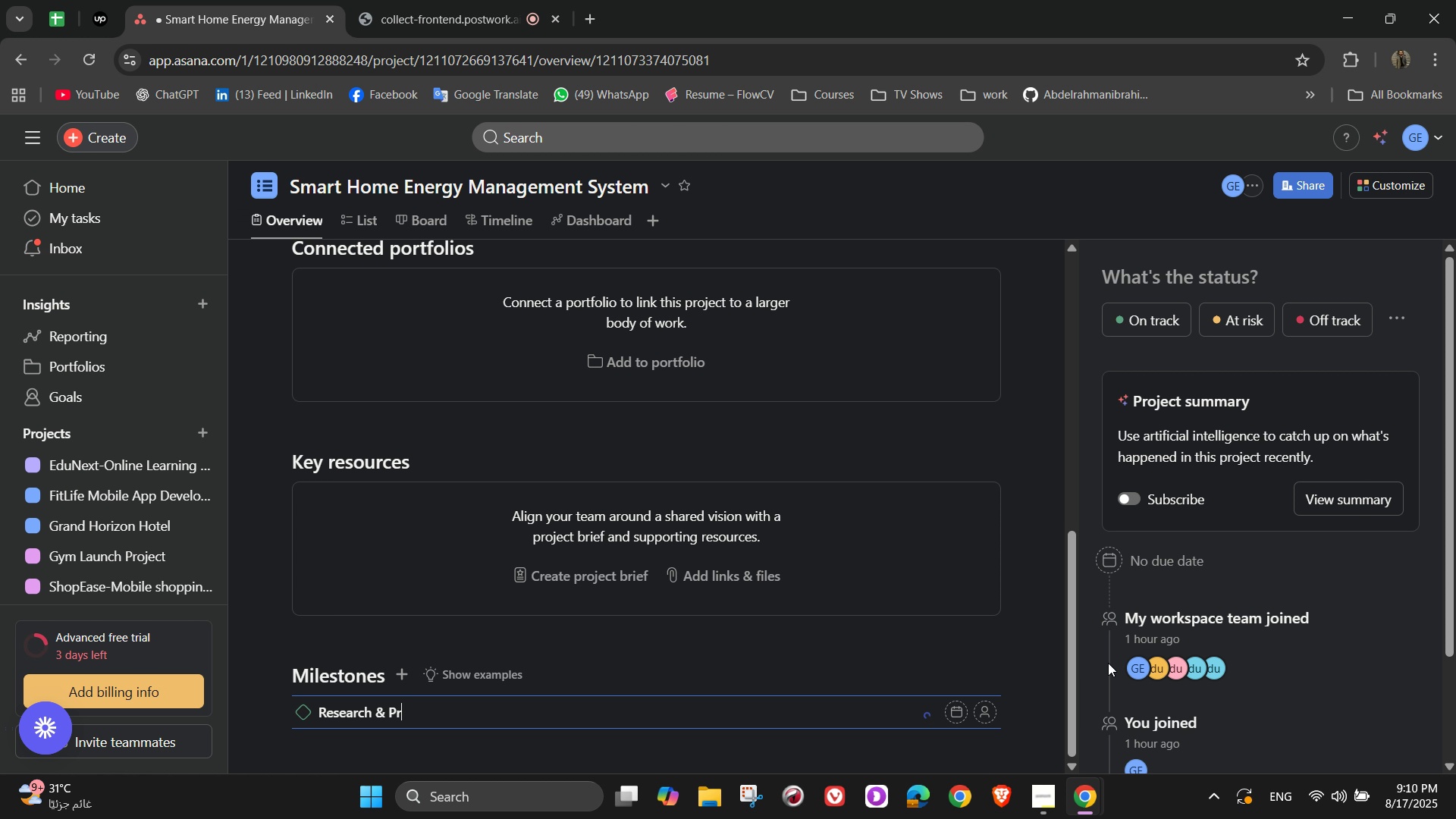 
type(ototy)
 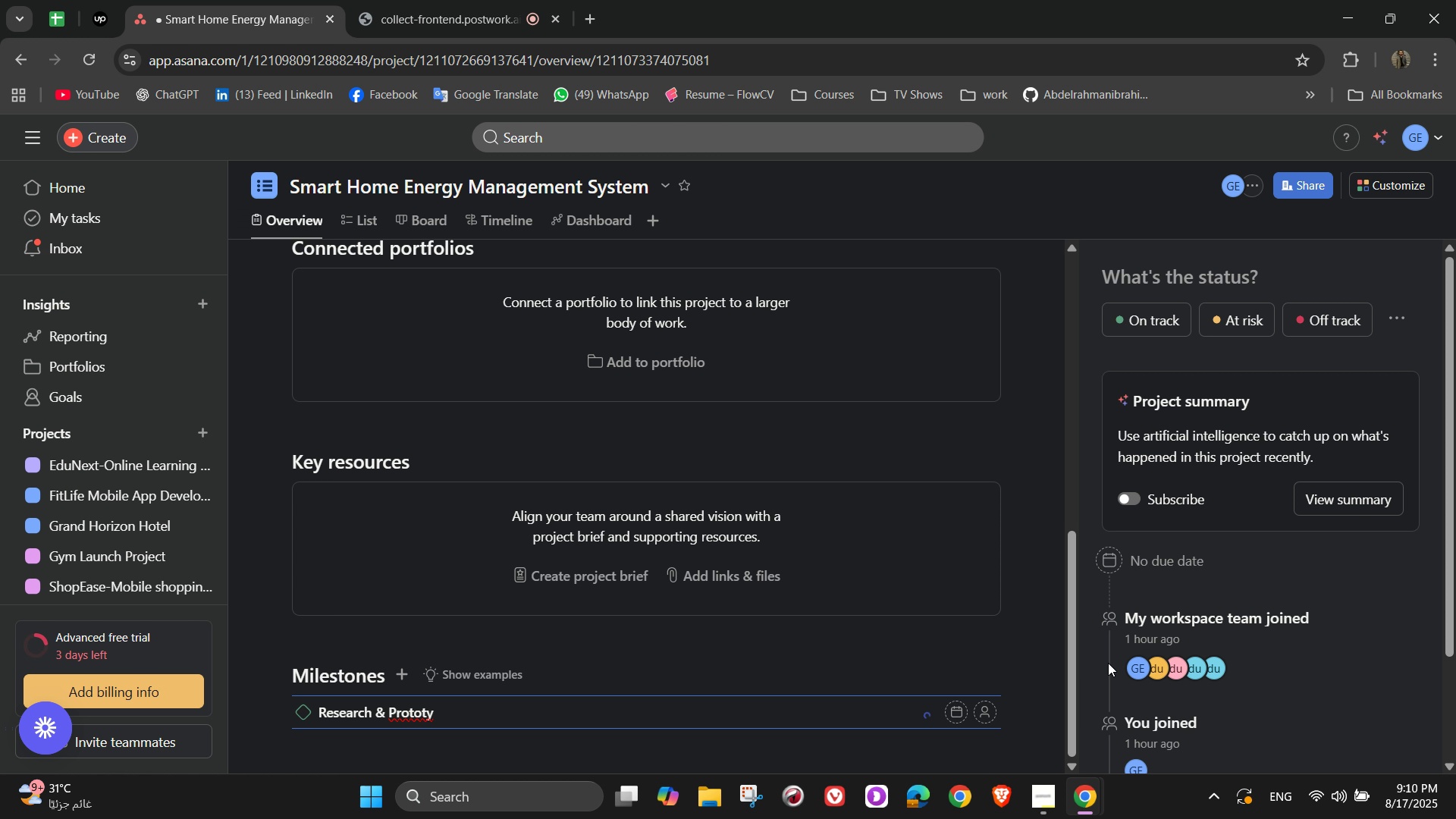 
key(Backslash)
 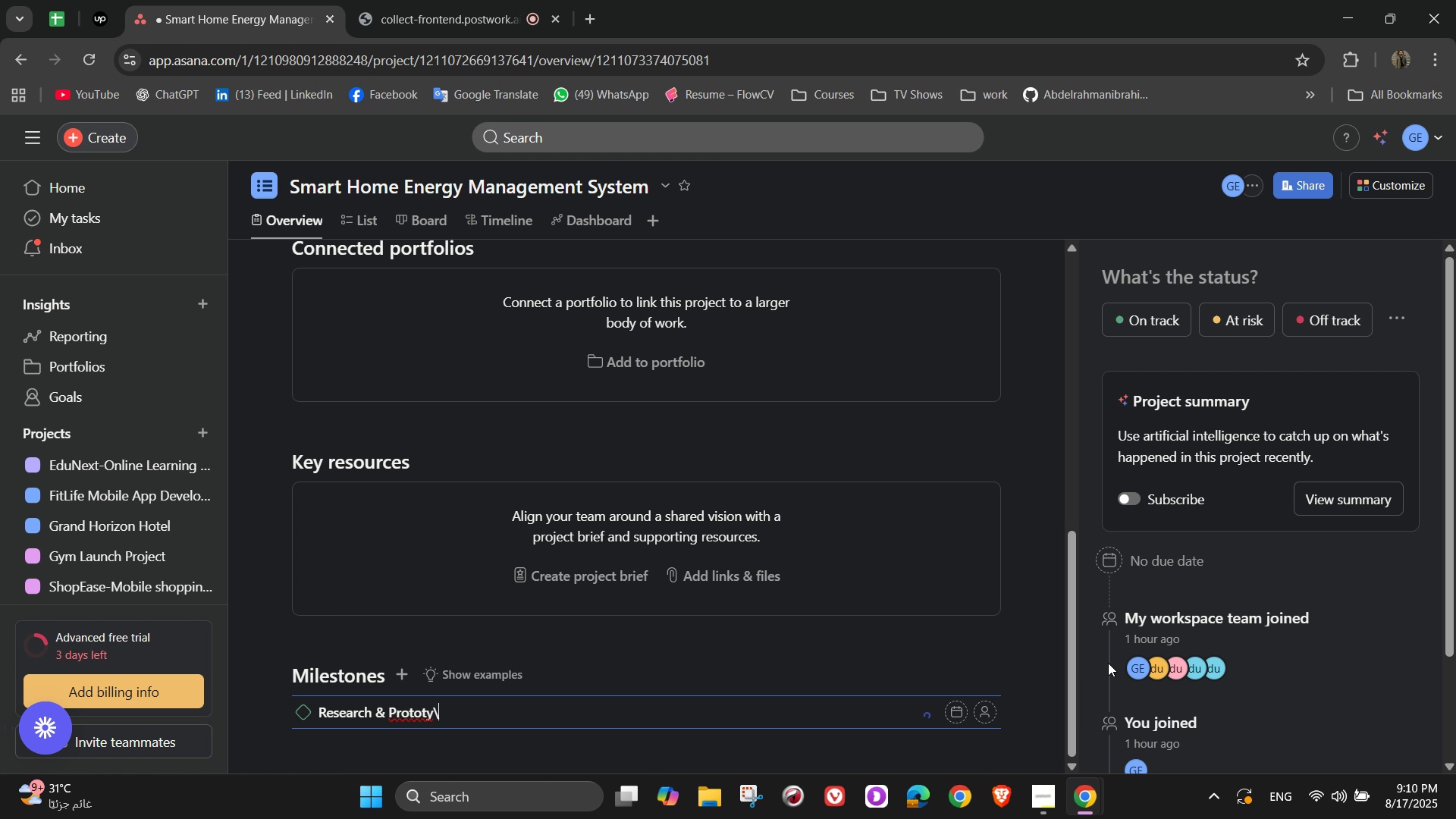 
key(Backspace)
 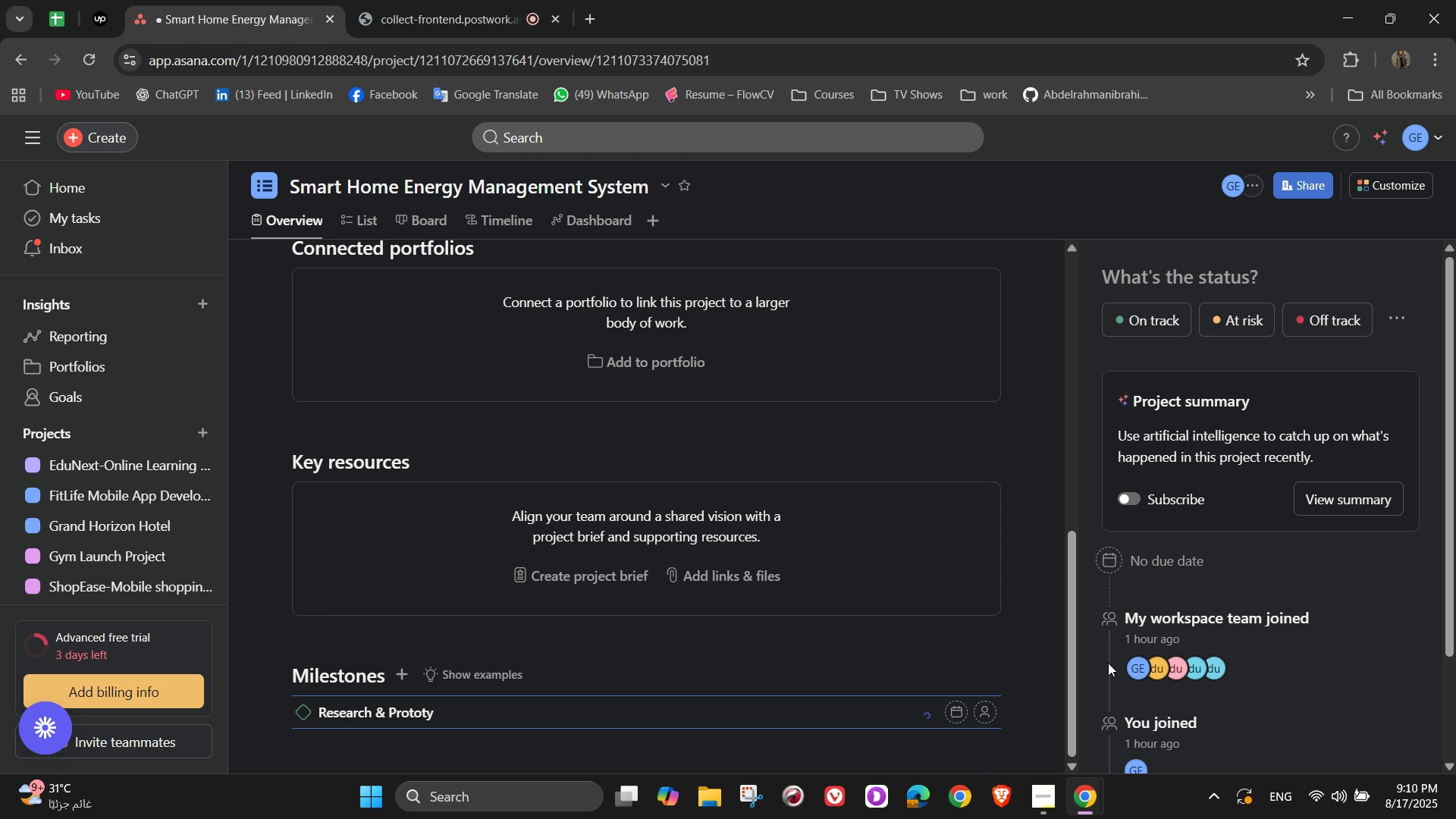 
key(Backspace)
 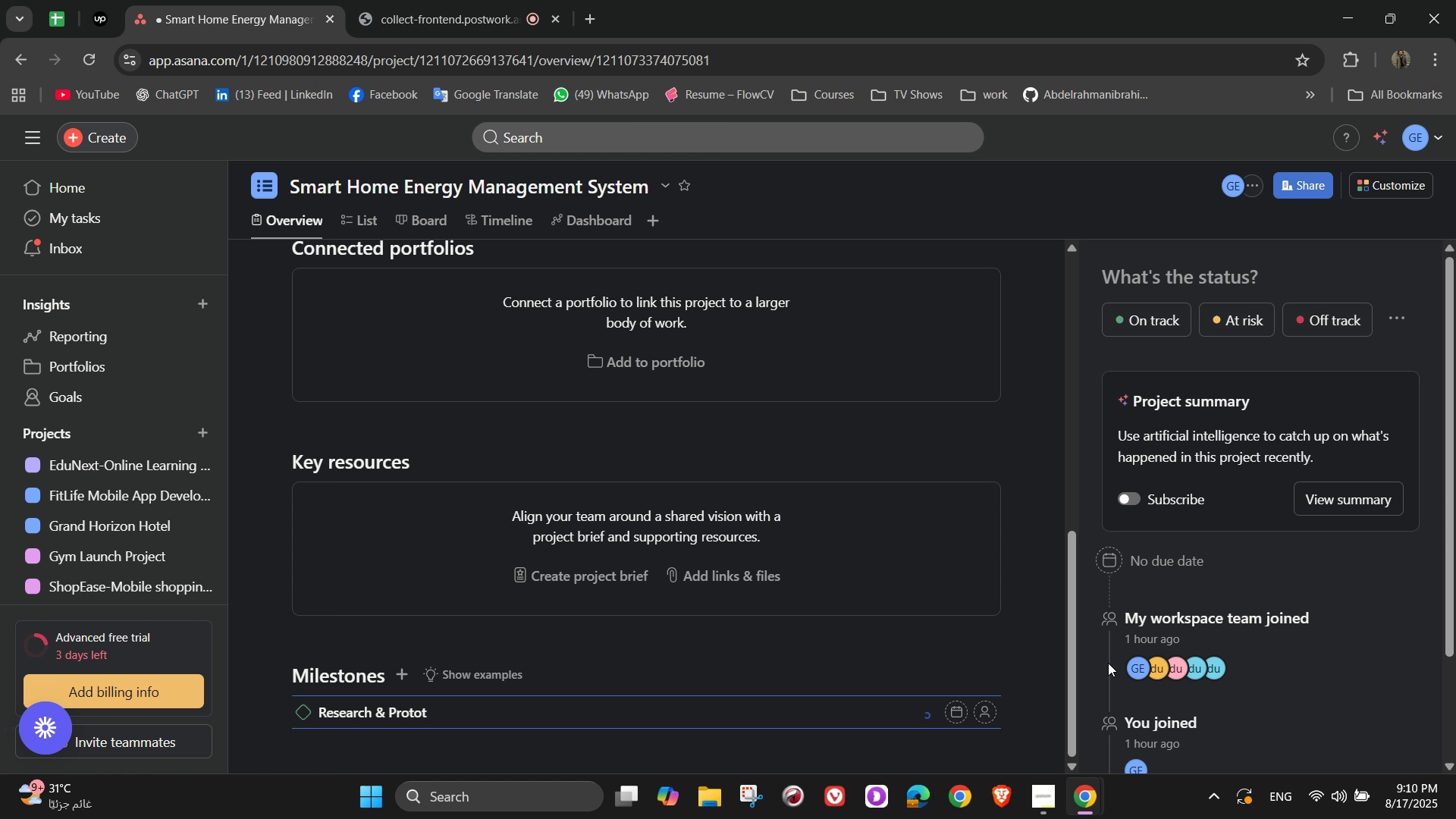 
key(Backspace)
 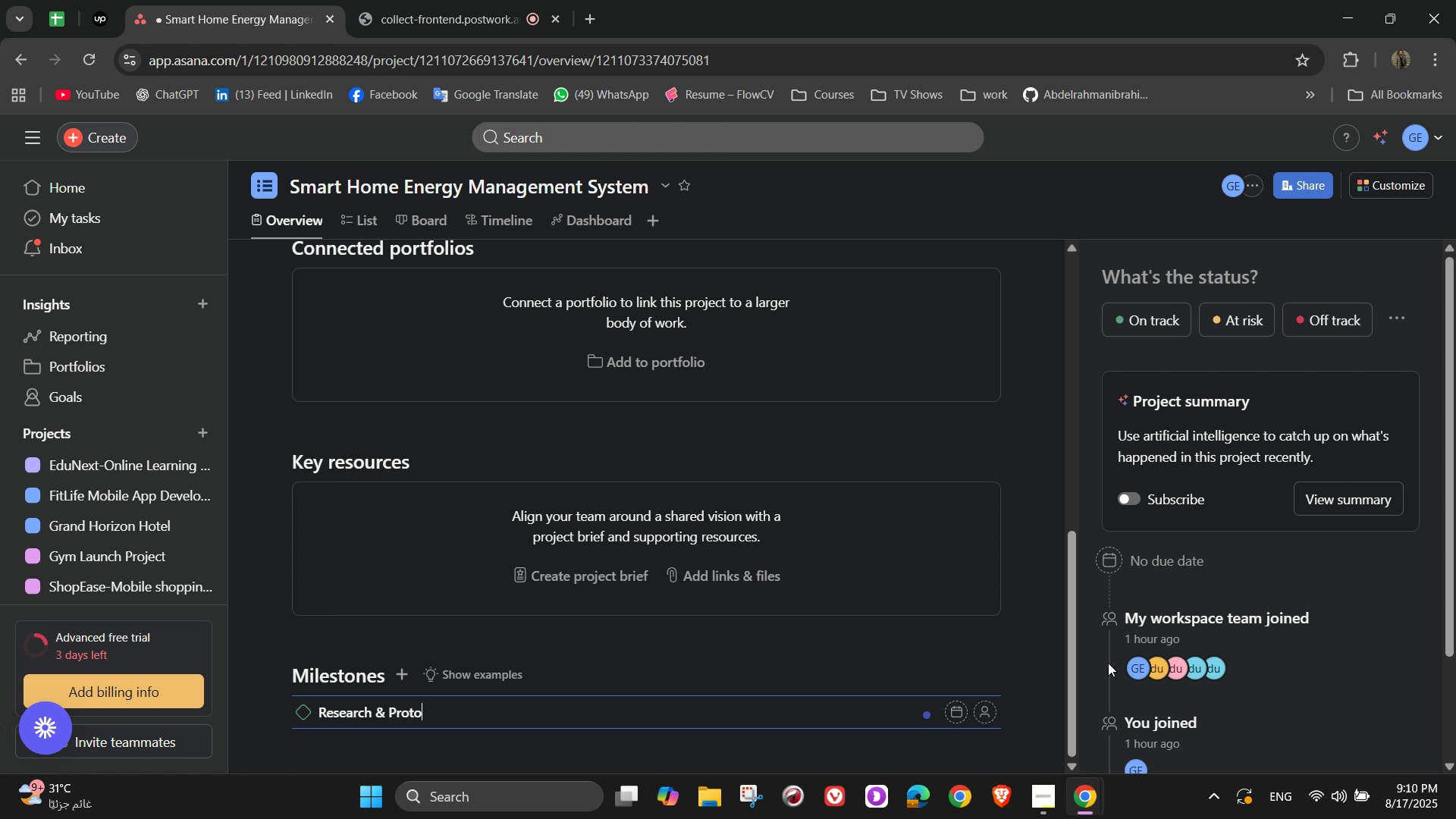 
wait(11.06)
 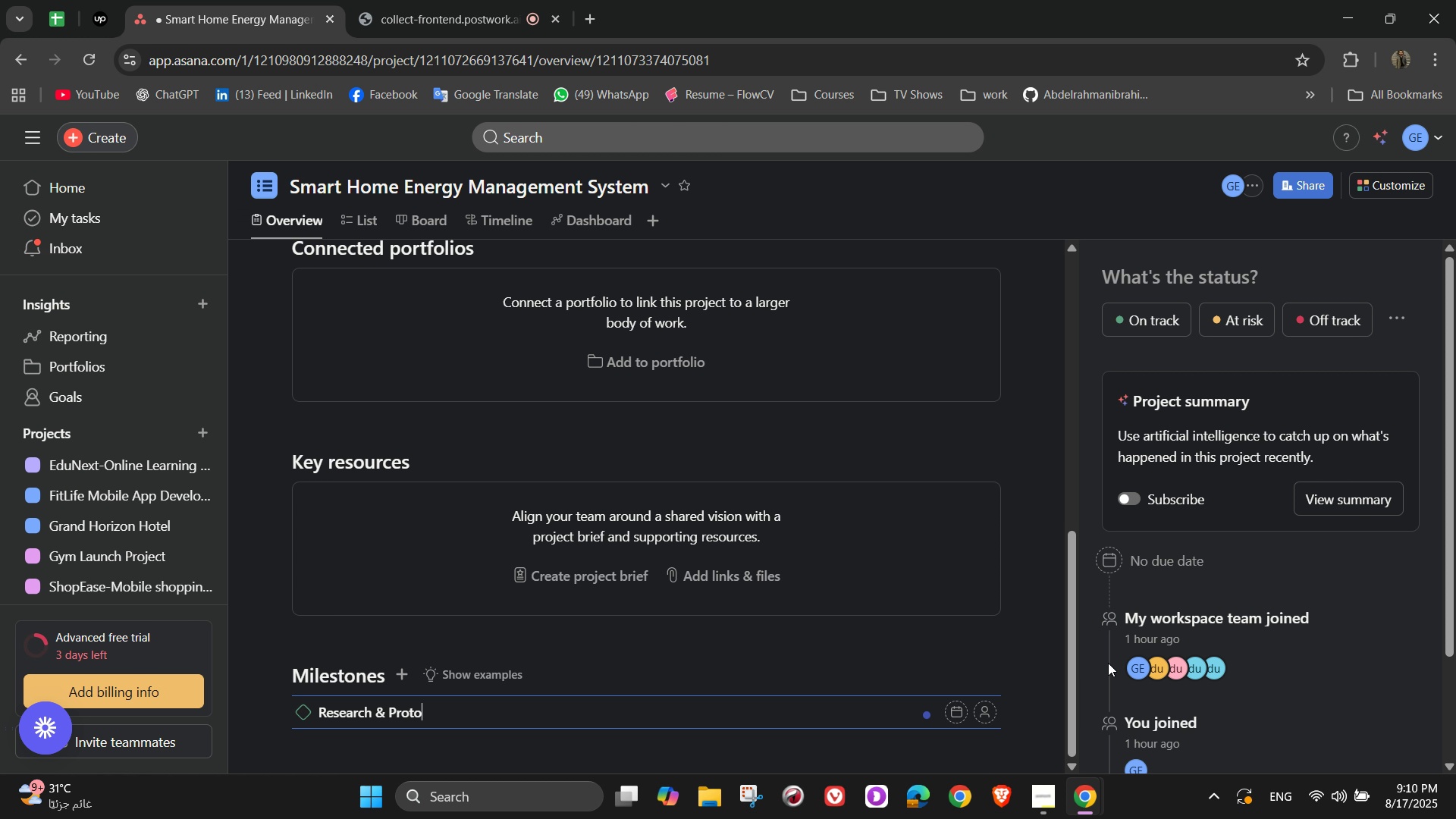 
type(yy)
key(Backspace)
key(Backspace)
type(tyope)
key(Backspace)
key(Backspace)
key(Backspace)
key(Backspace)
type(type )
key(Backspace)
key(Backspace)
key(Backspace)
key(Backspace)
key(Backspace)
key(Backspace)
key(Backspace)
 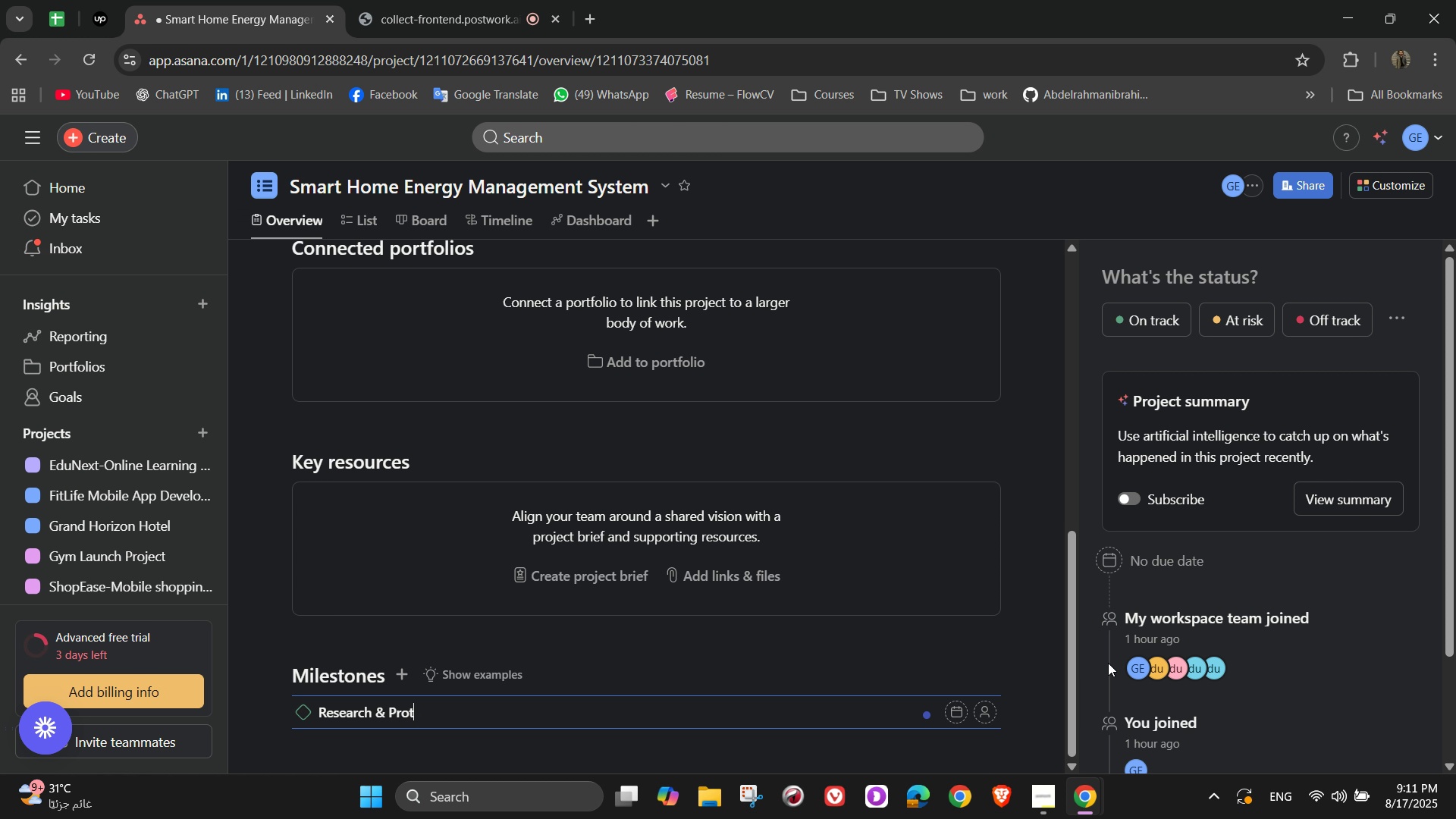 
wait(8.3)
 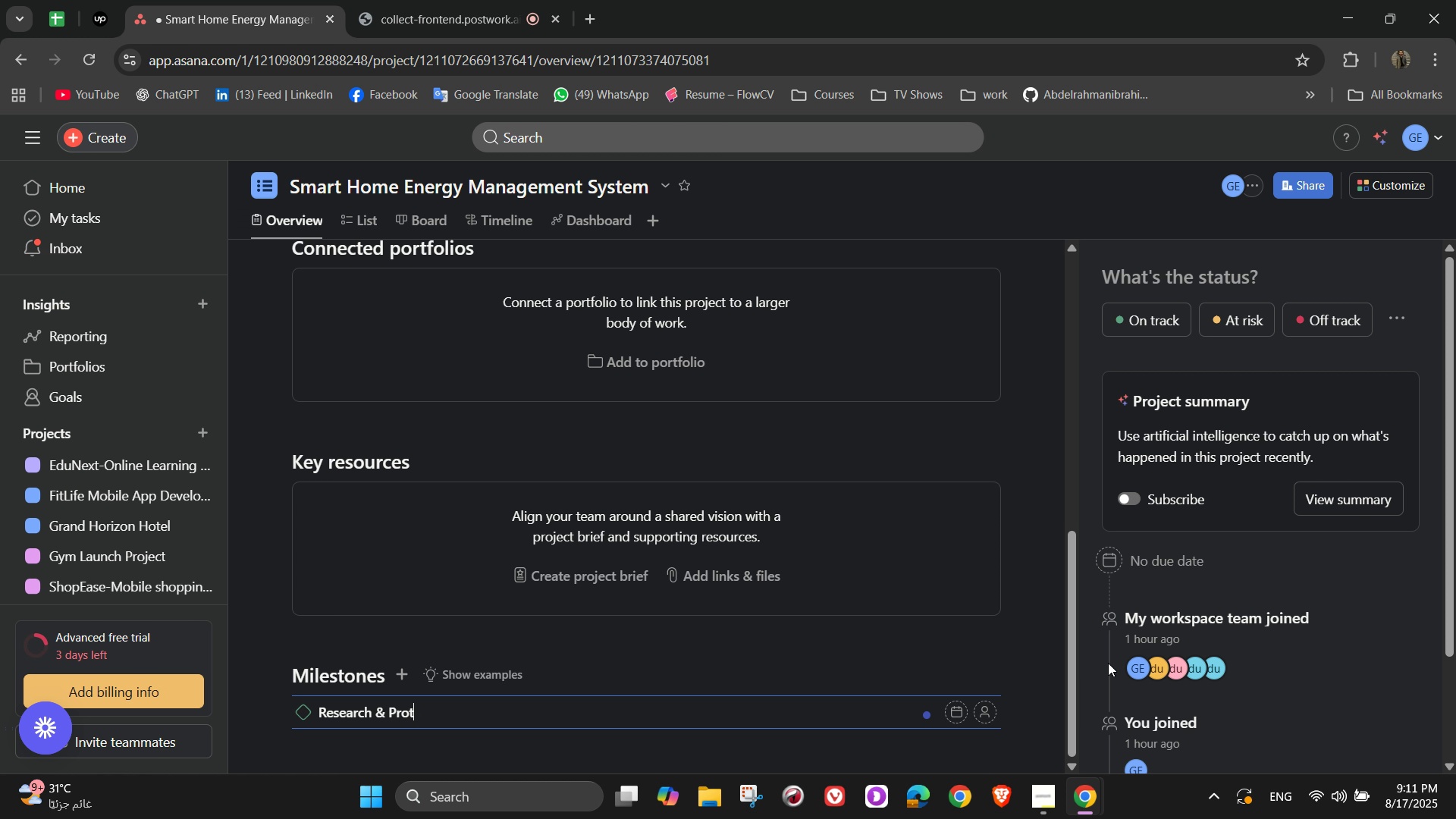 
key(O)
 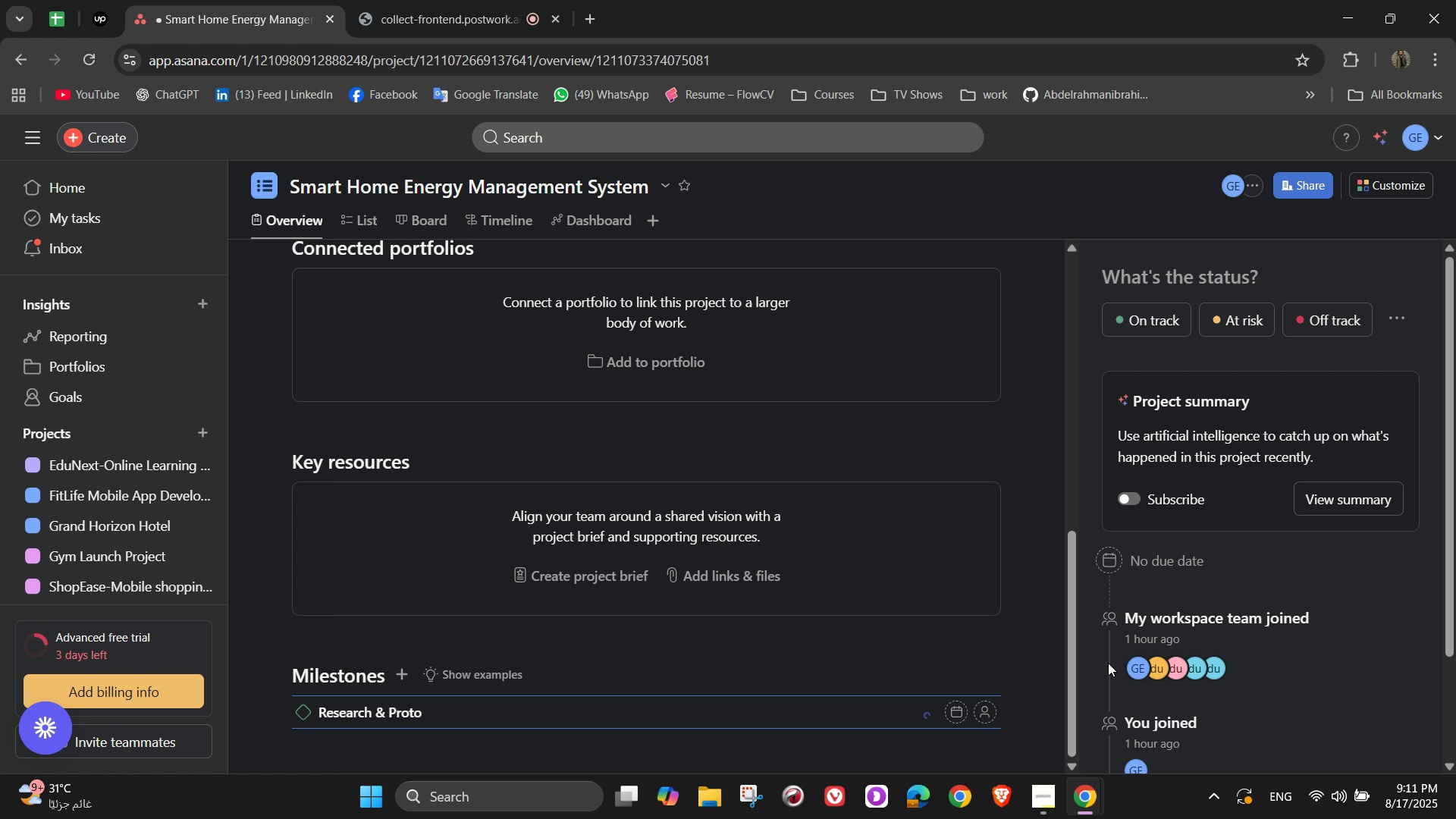 
type(type )
key(Backspace)
type( )
 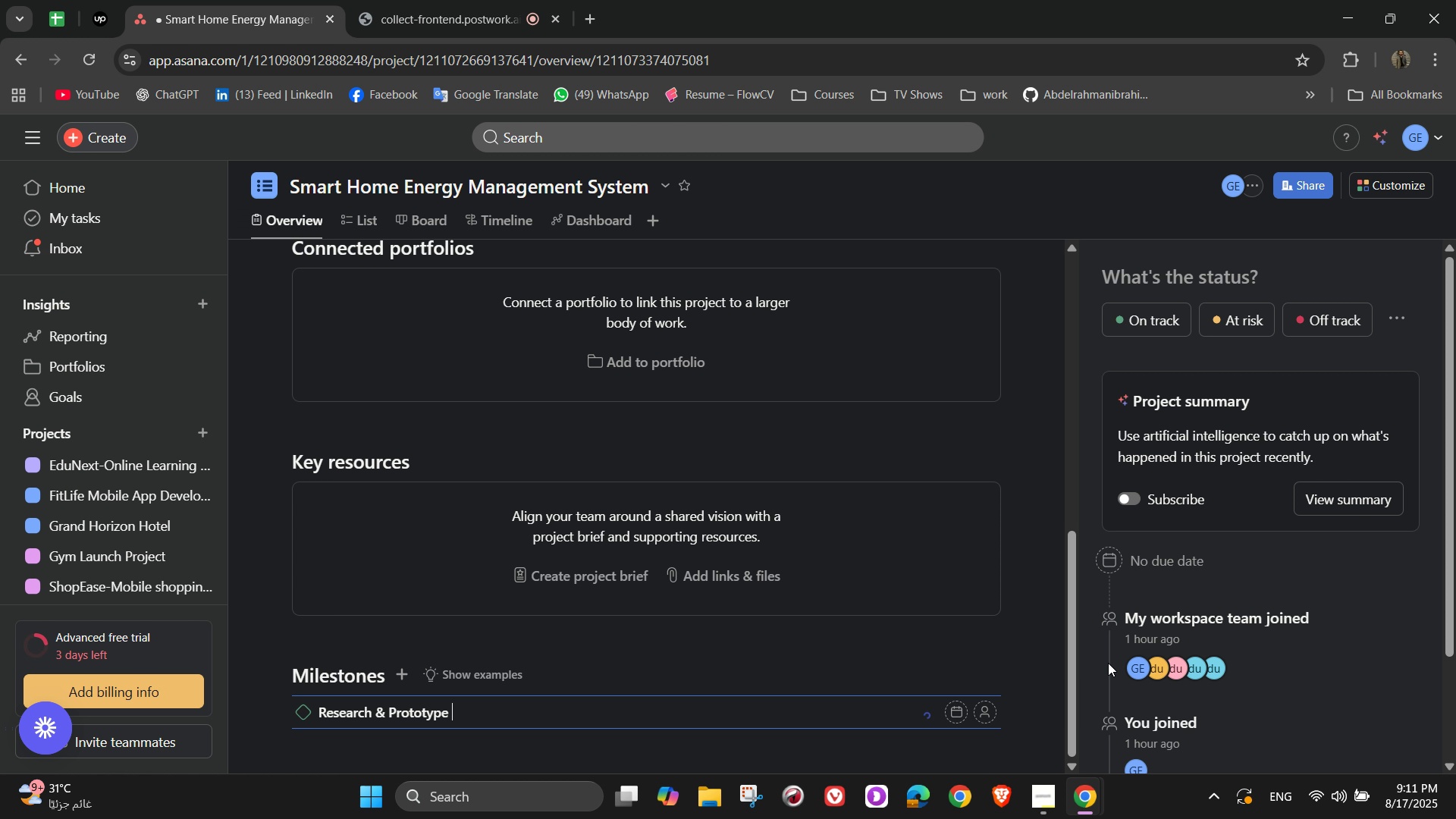 
wait(7.43)
 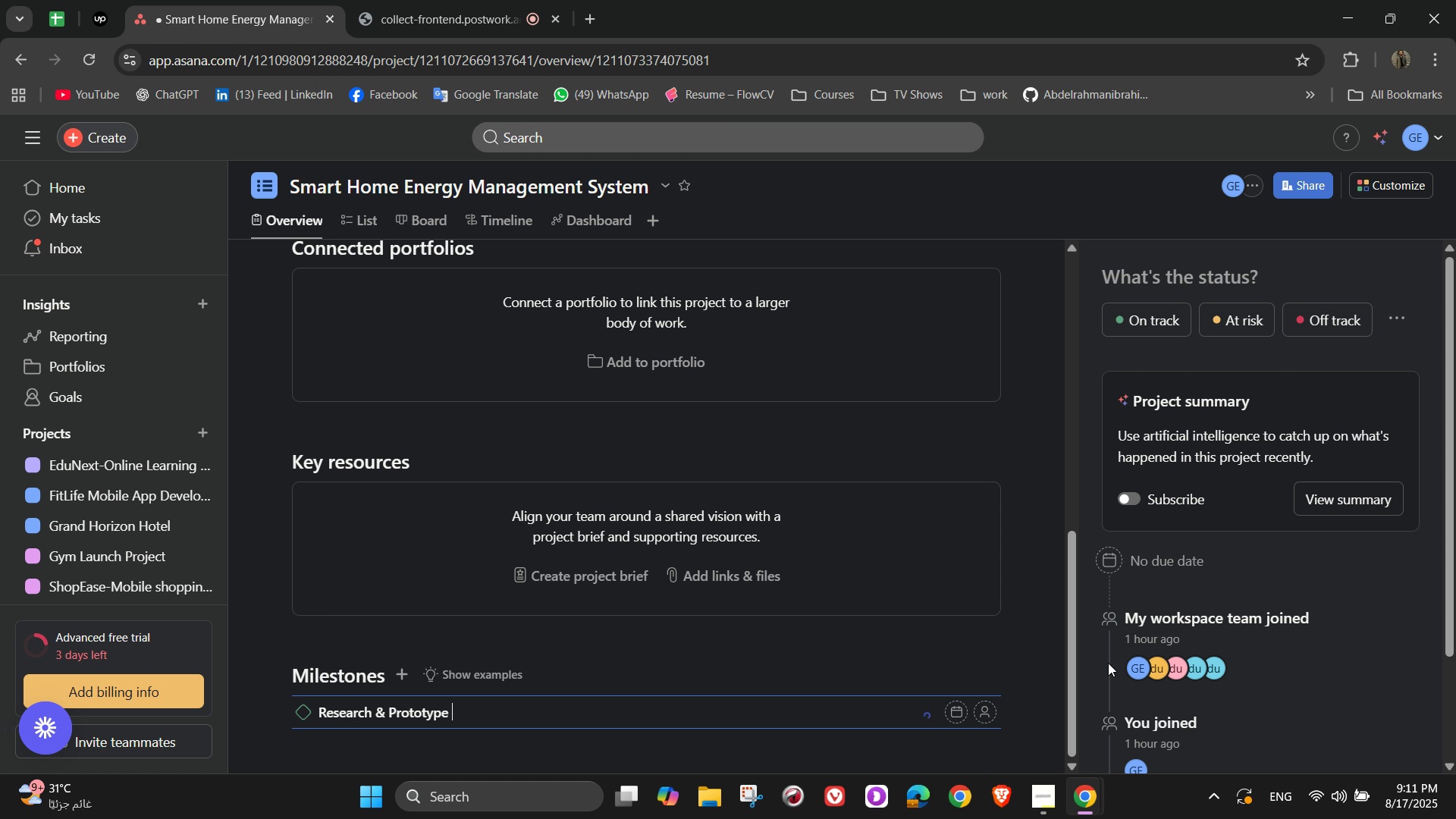 
type(Comple)
 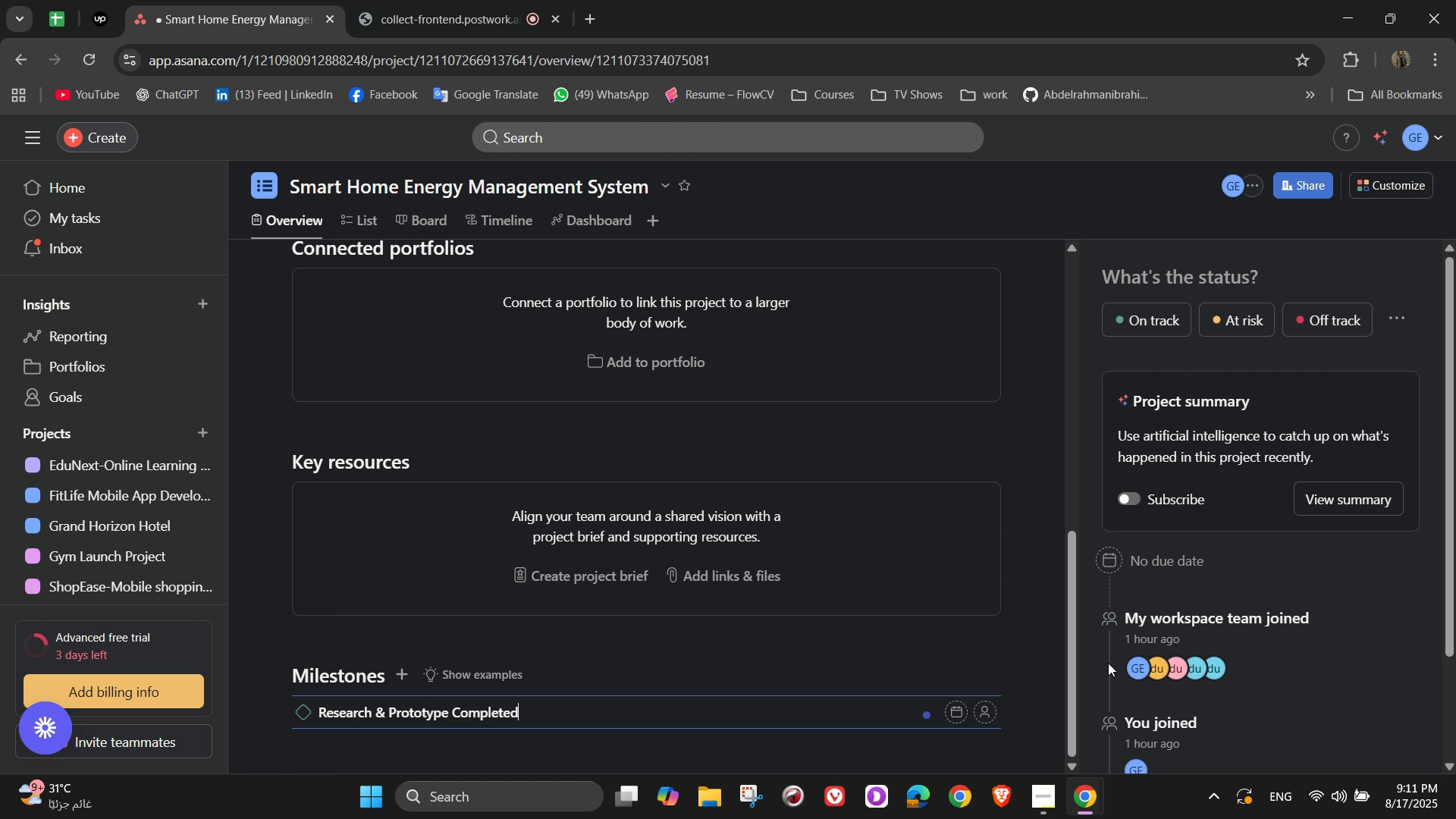 
wait(8.53)
 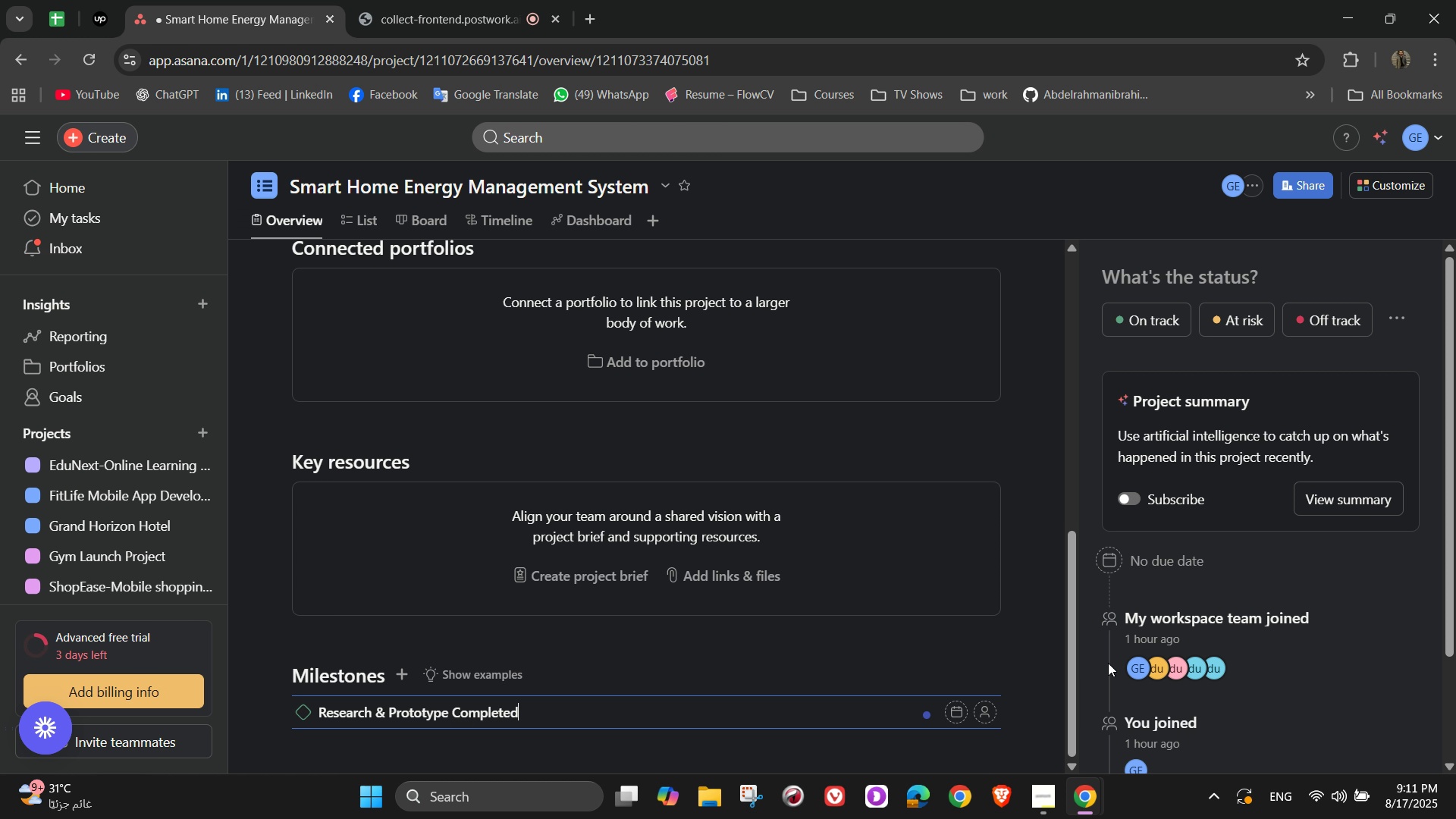 
type(ted)
 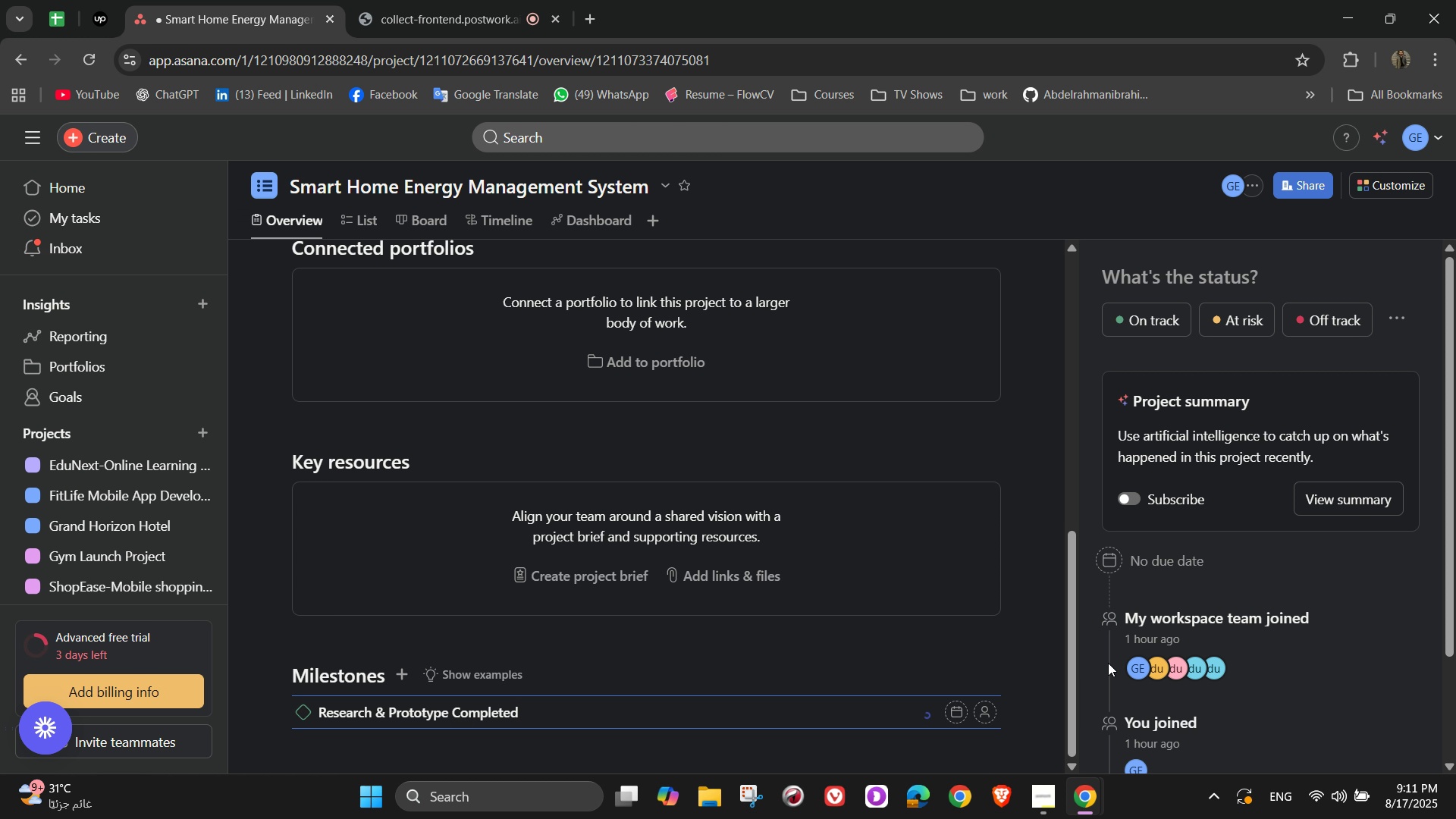 
key(Enter)
 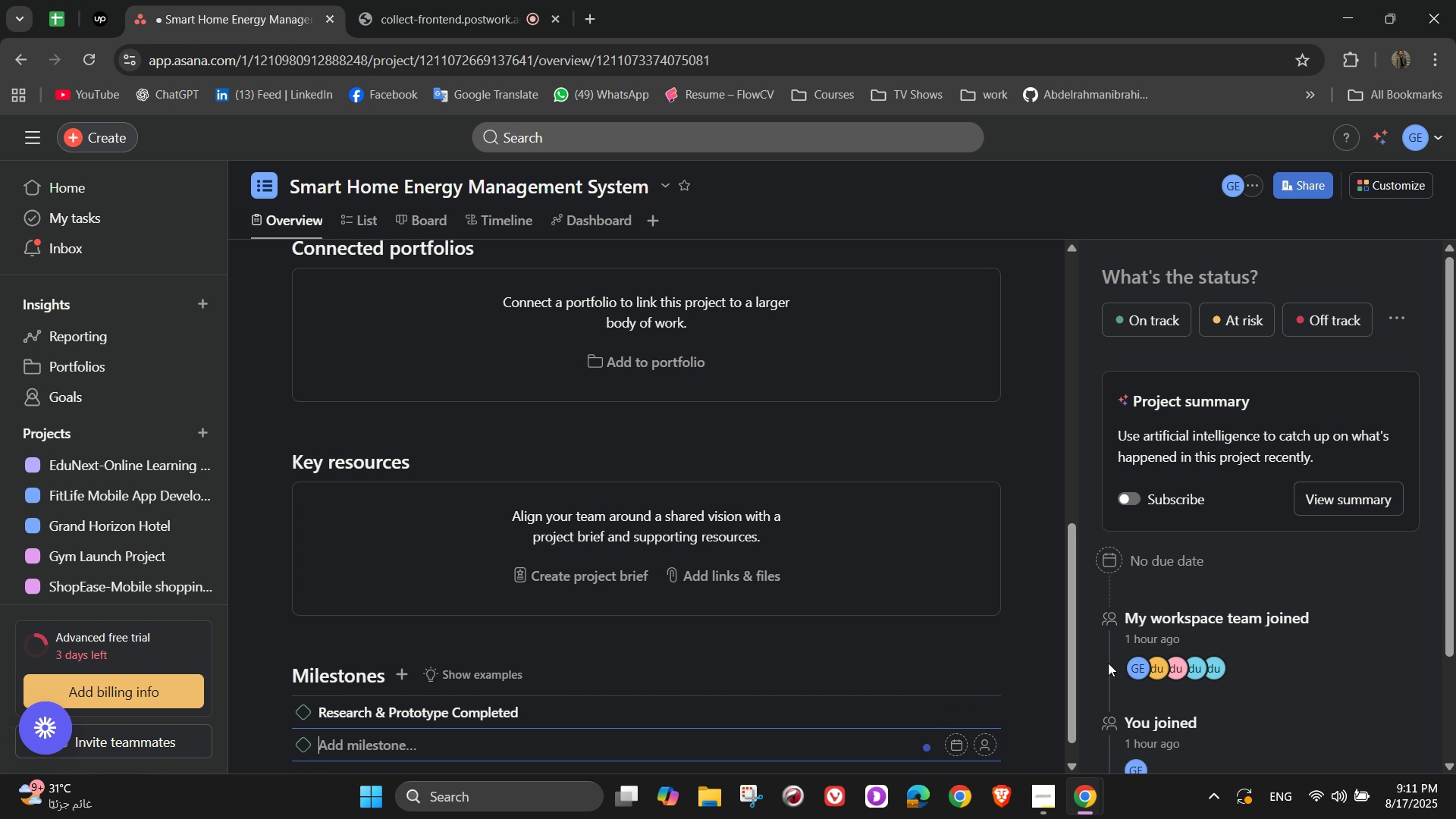 
type(Hardware )
 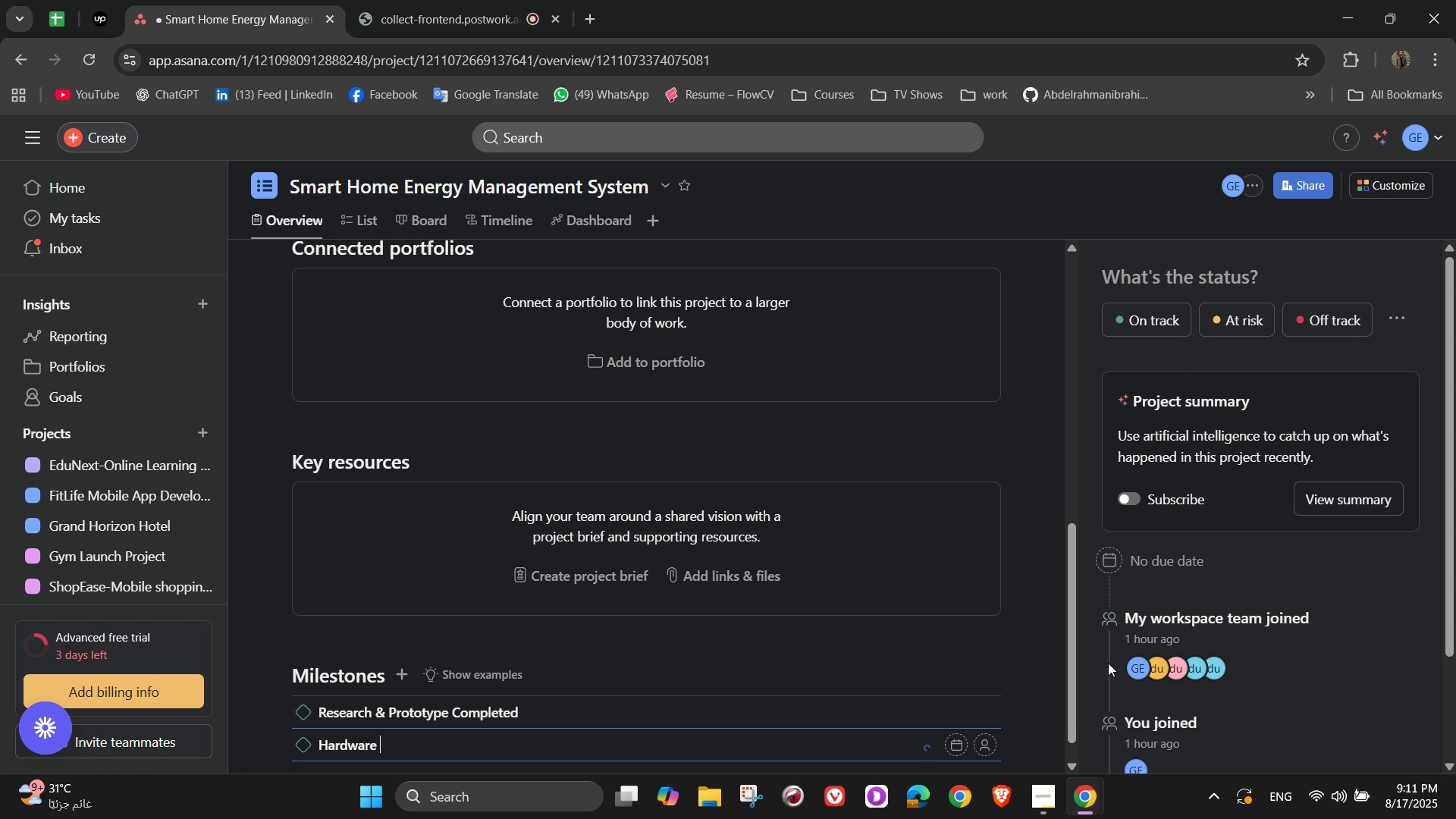 
wait(7.29)
 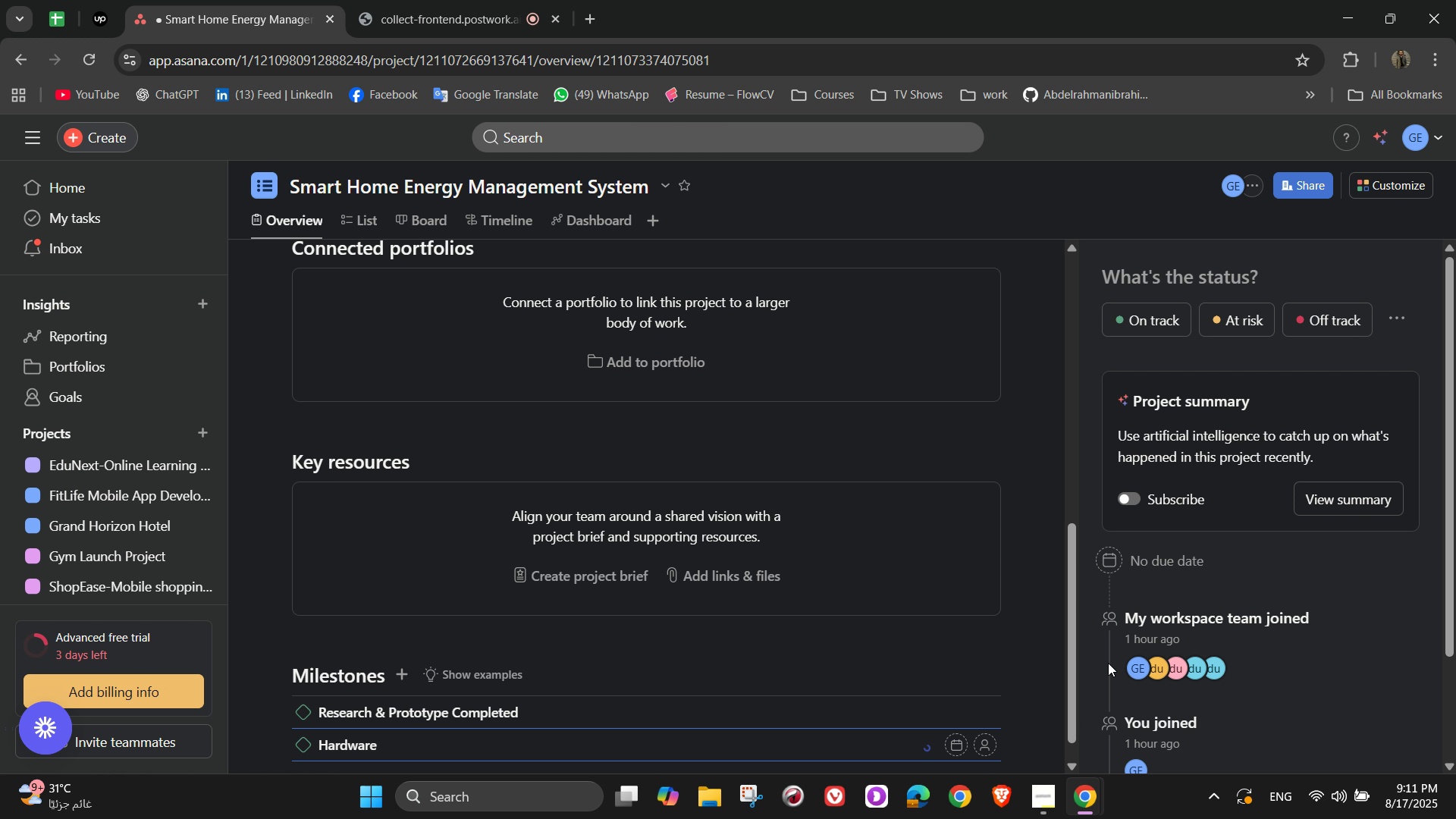 
type(+ Sofe)
key(Backspace)
type(t )
 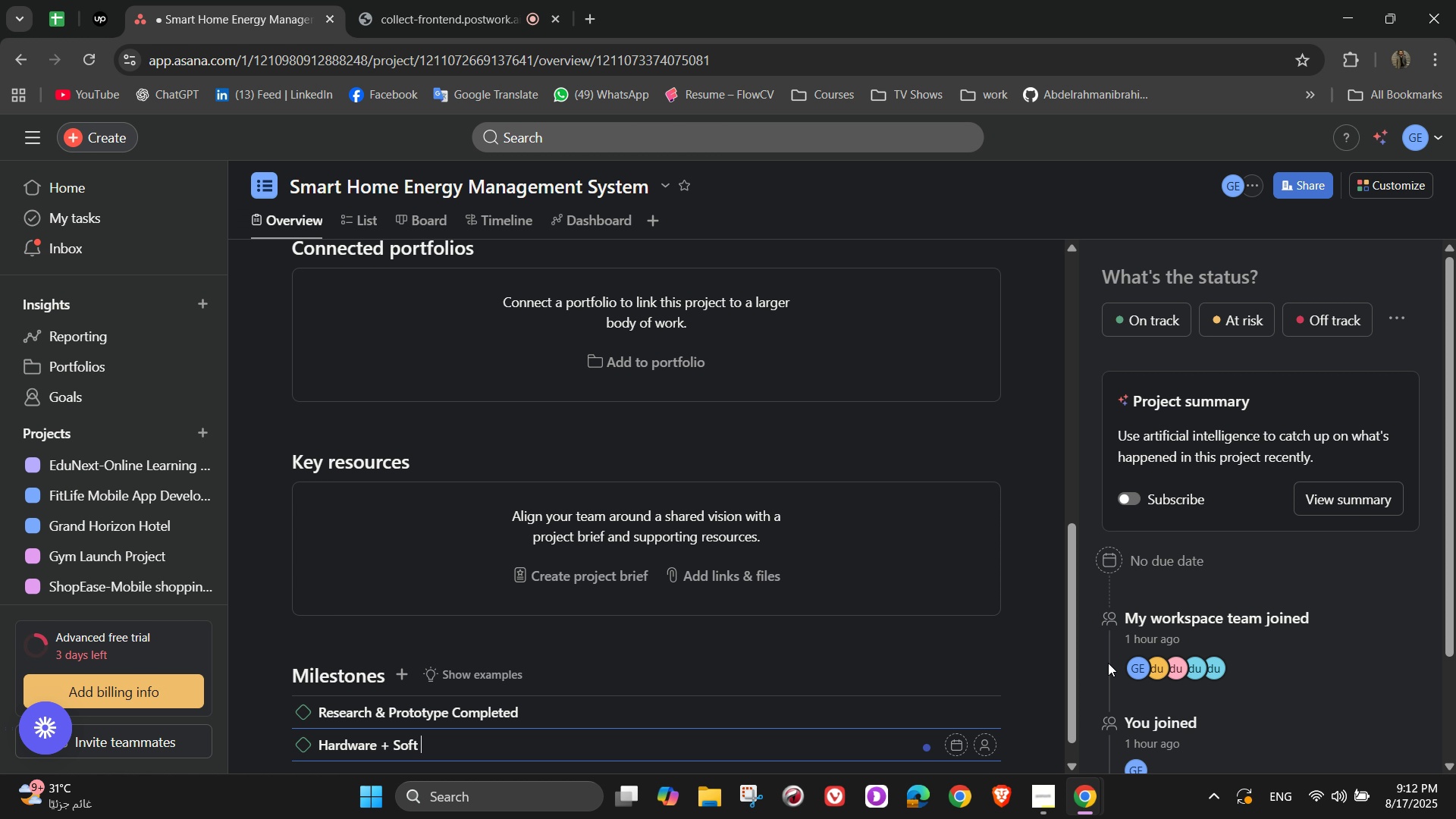 
wait(6.66)
 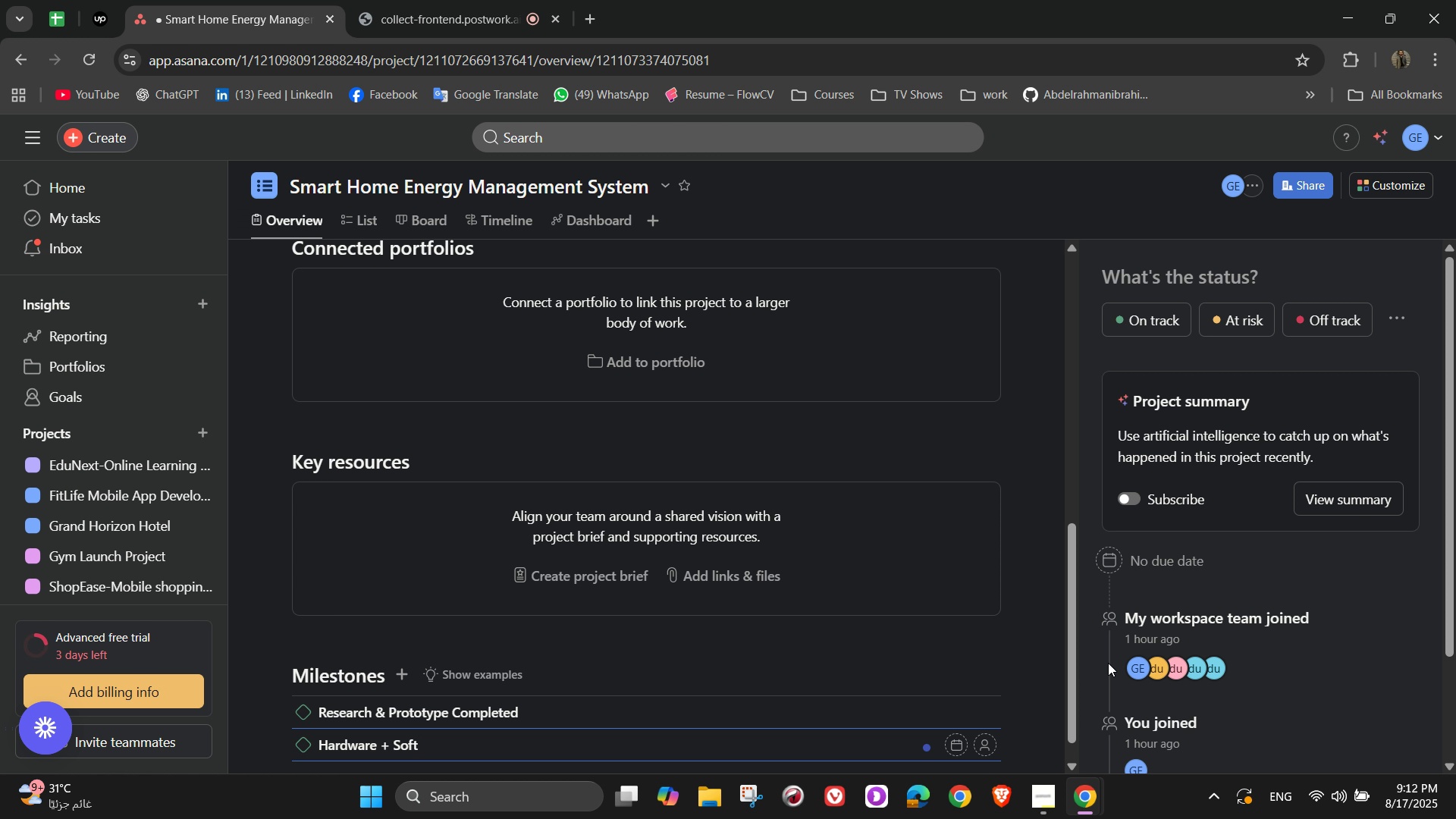 
key(Backspace)
type(ware )
 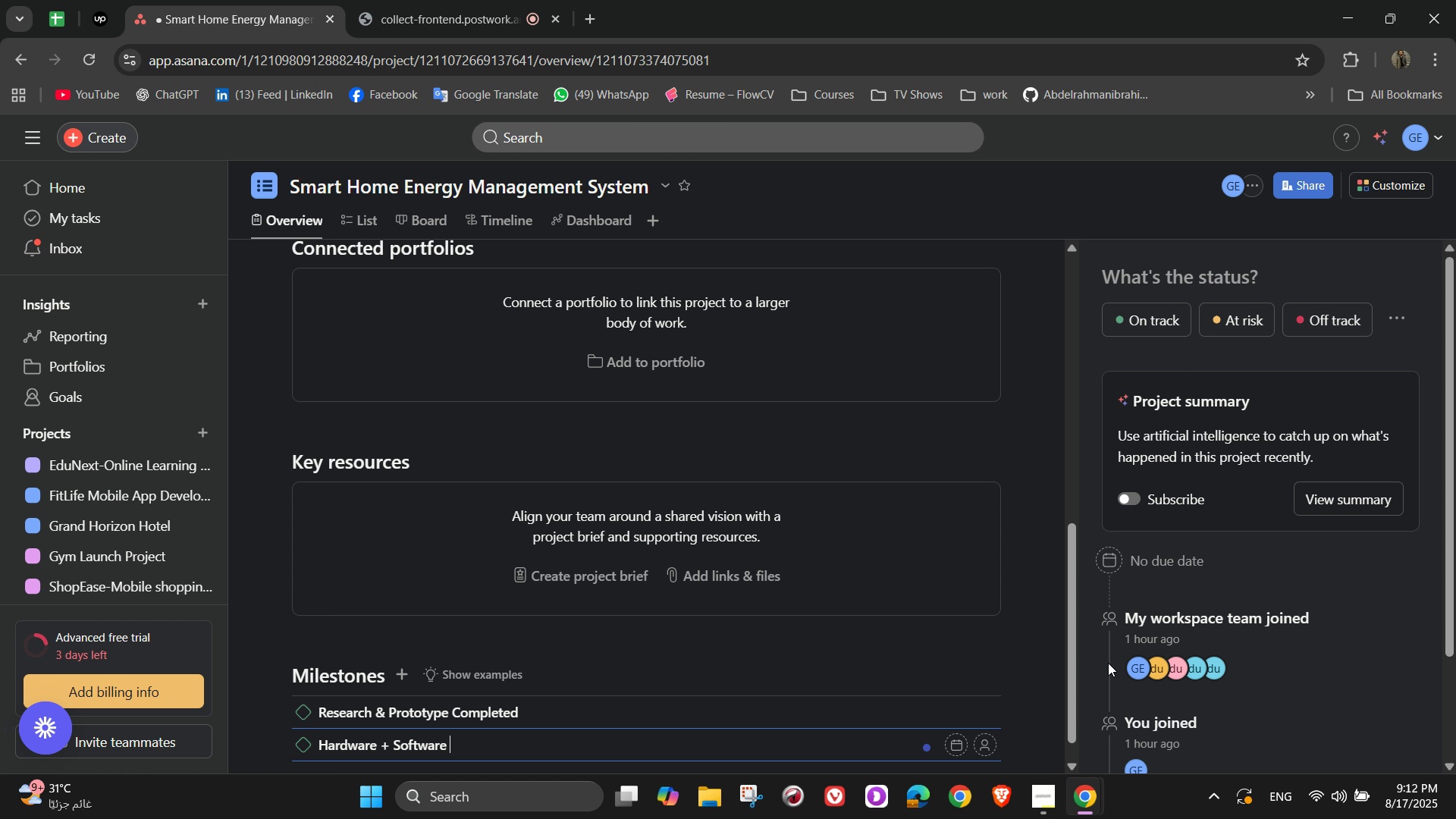 
key(Space)
 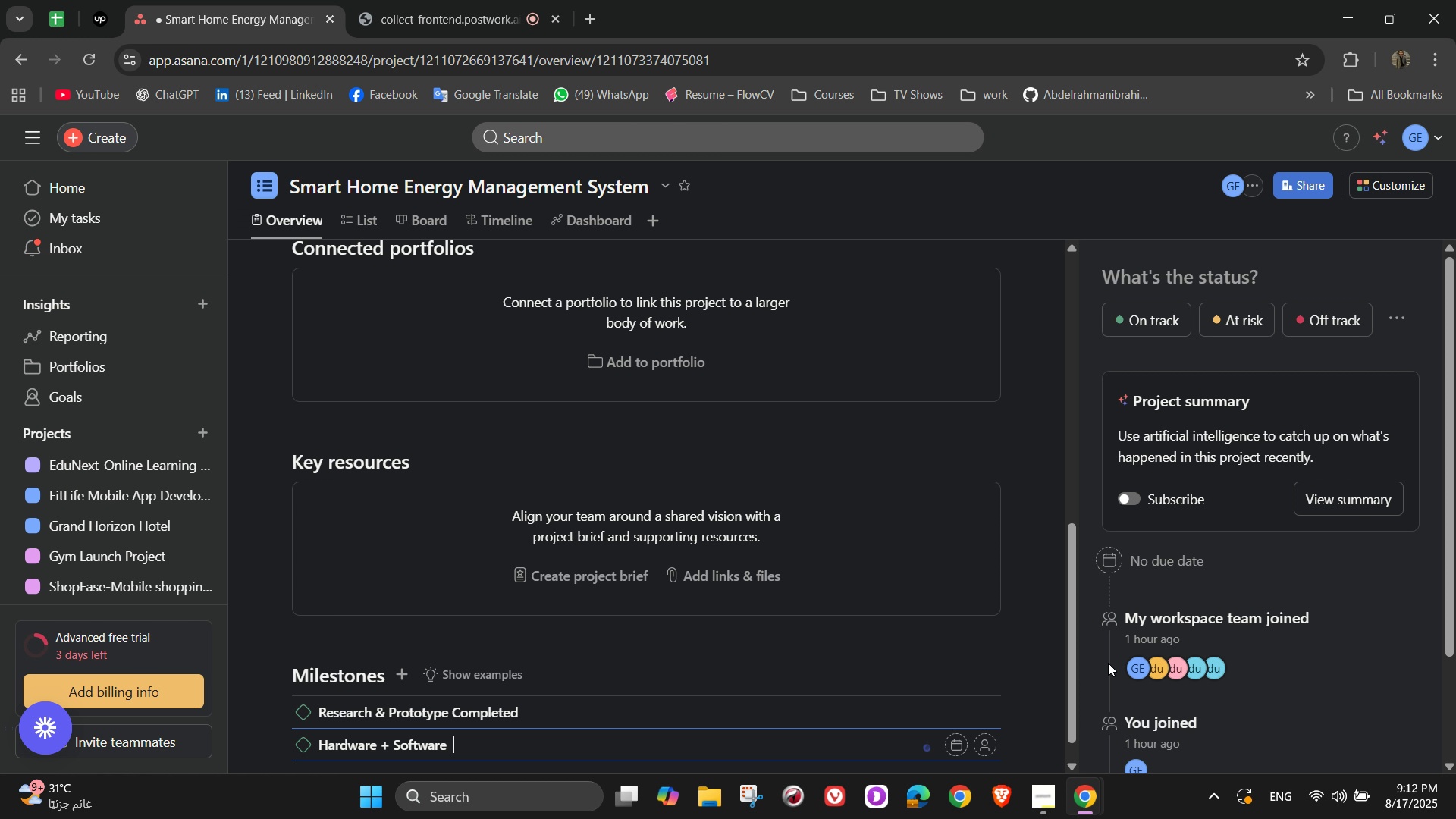 
key(Backspace)
 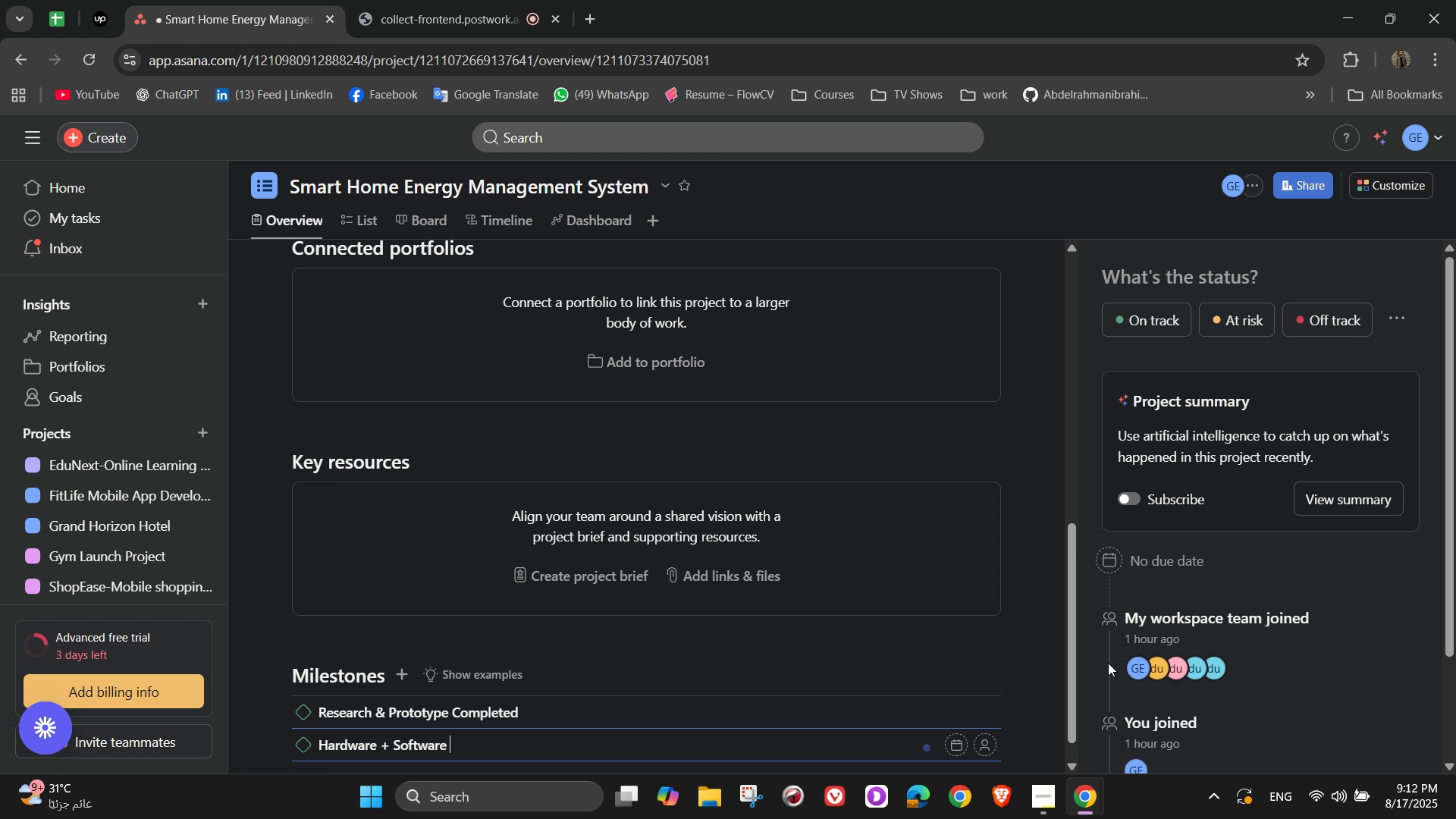 
hold_key(key=ShiftLeft, duration=0.51)
 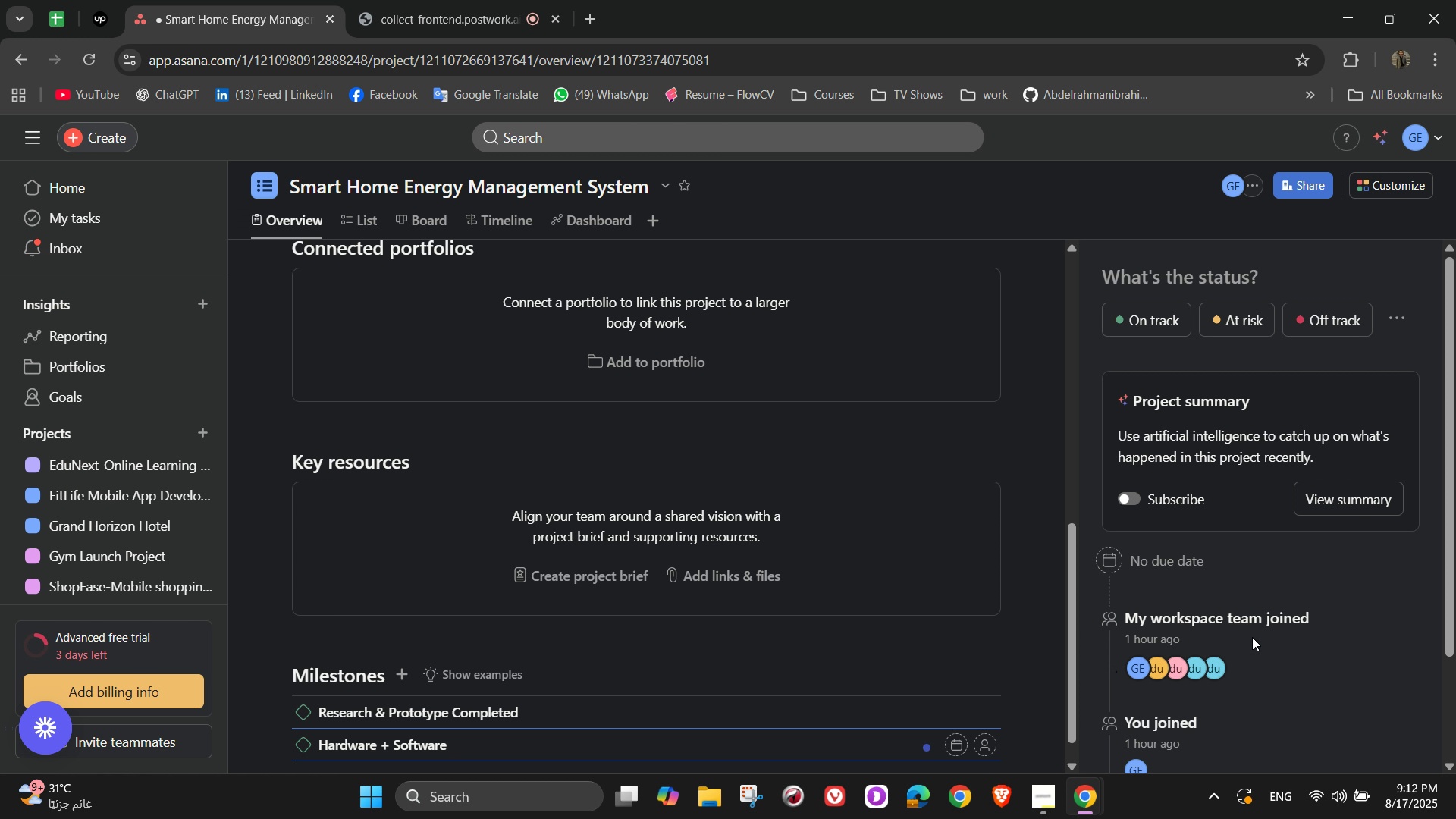 
wait(6.83)
 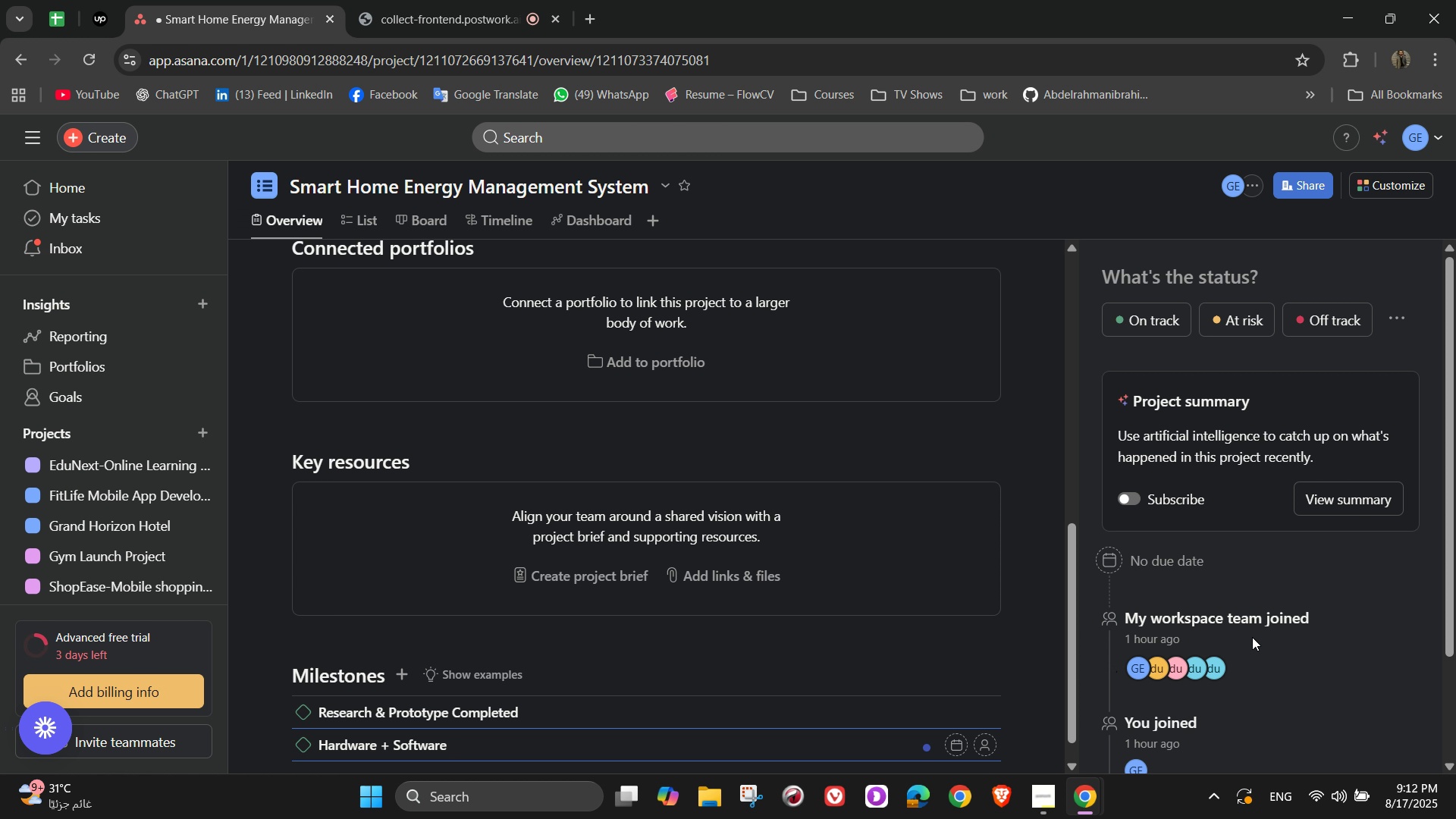 
type(Development )
 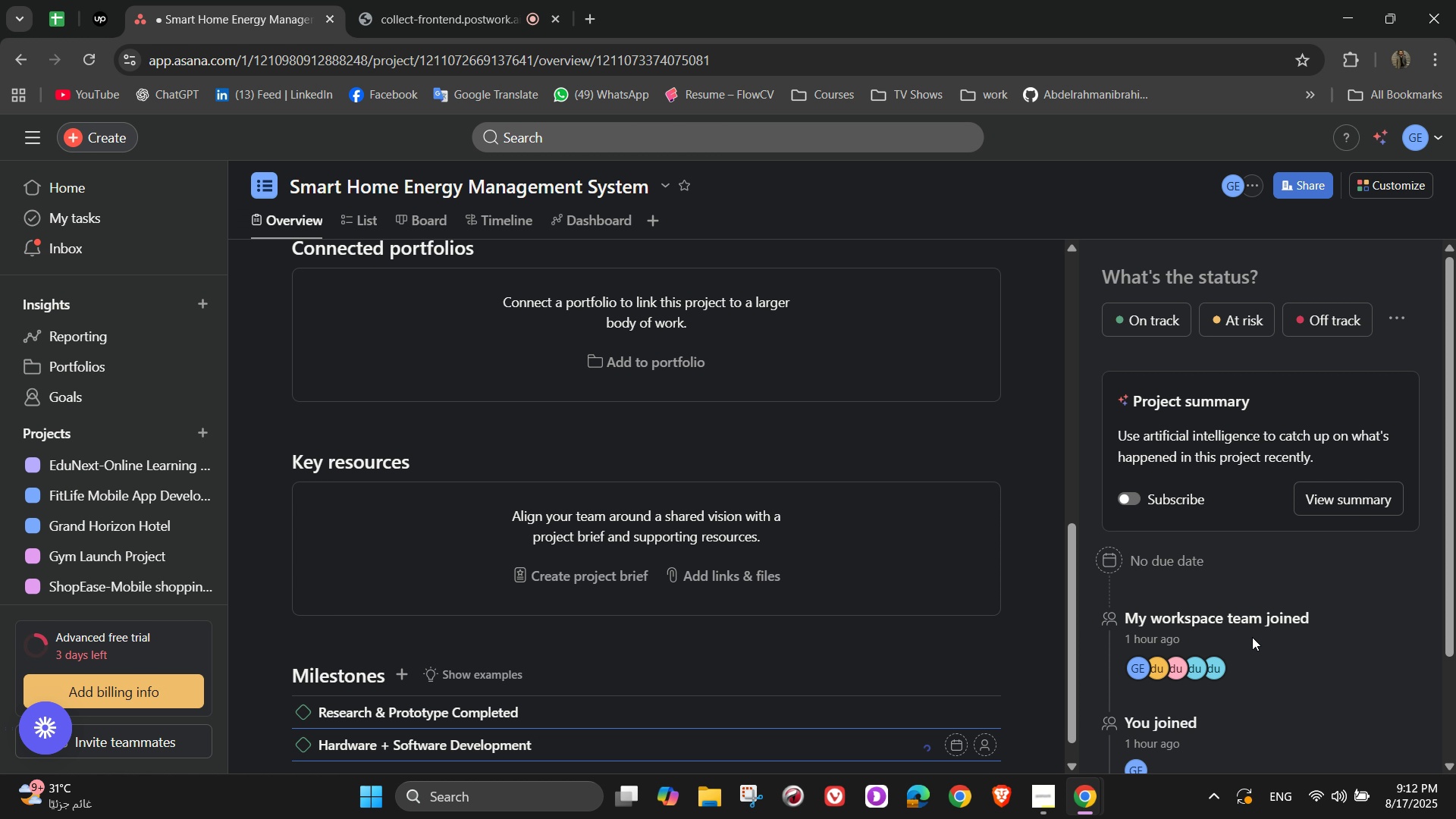 
key(Enter)
 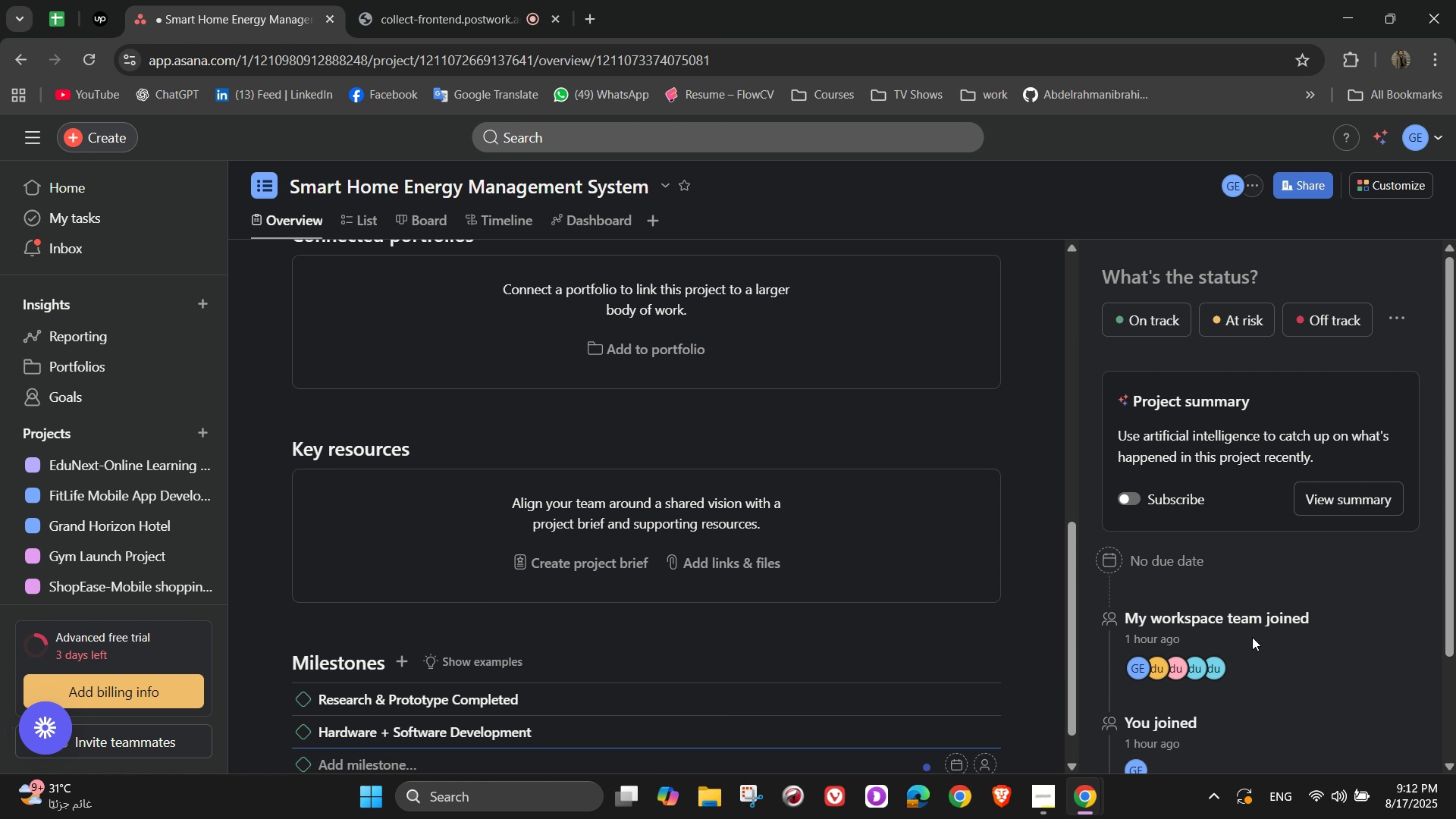 
type(PI)
key(Backspace)
type(ilot )
 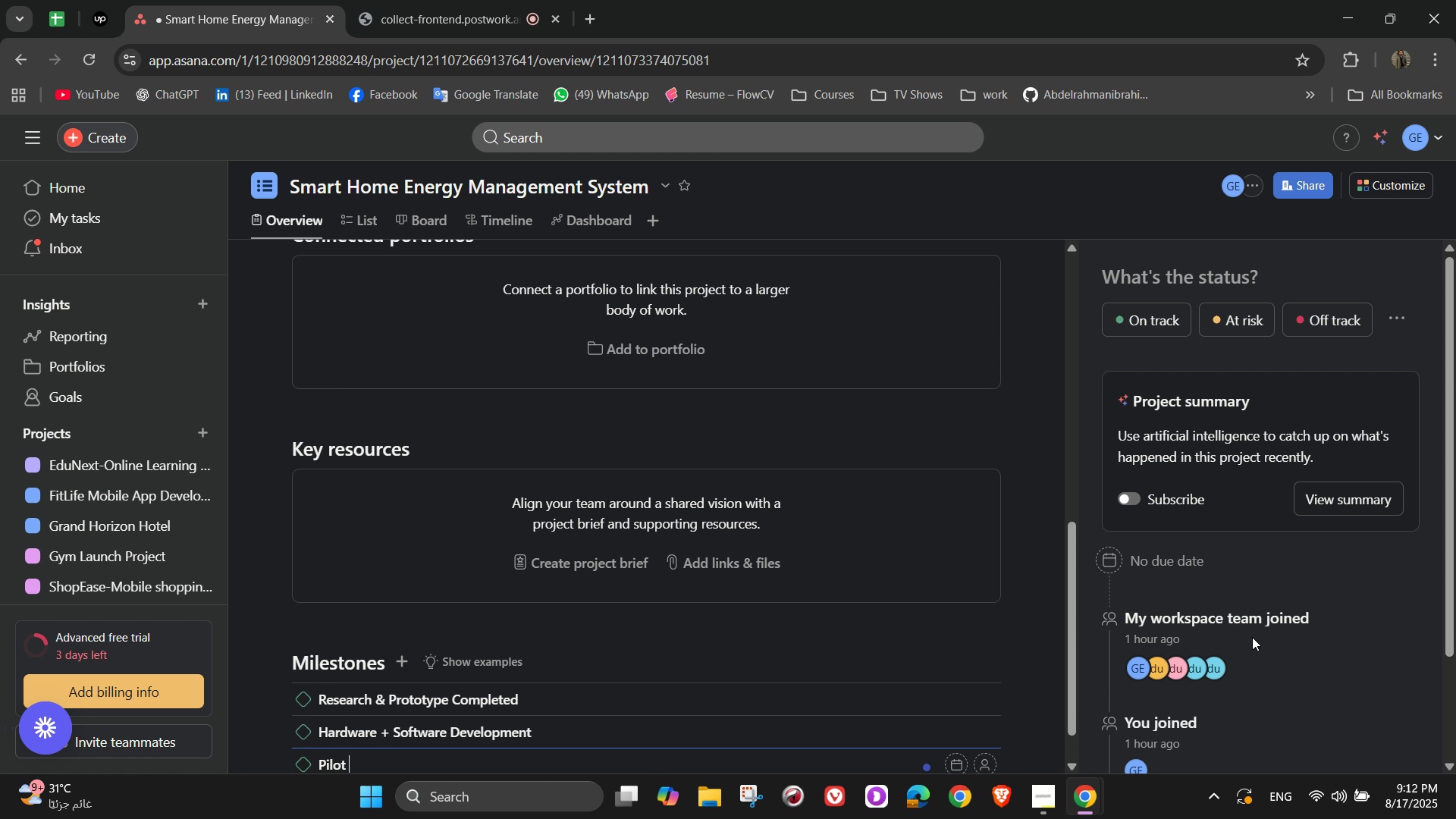 
type(Ts)
key(Backspace)
type(esting in 50 Hom)
 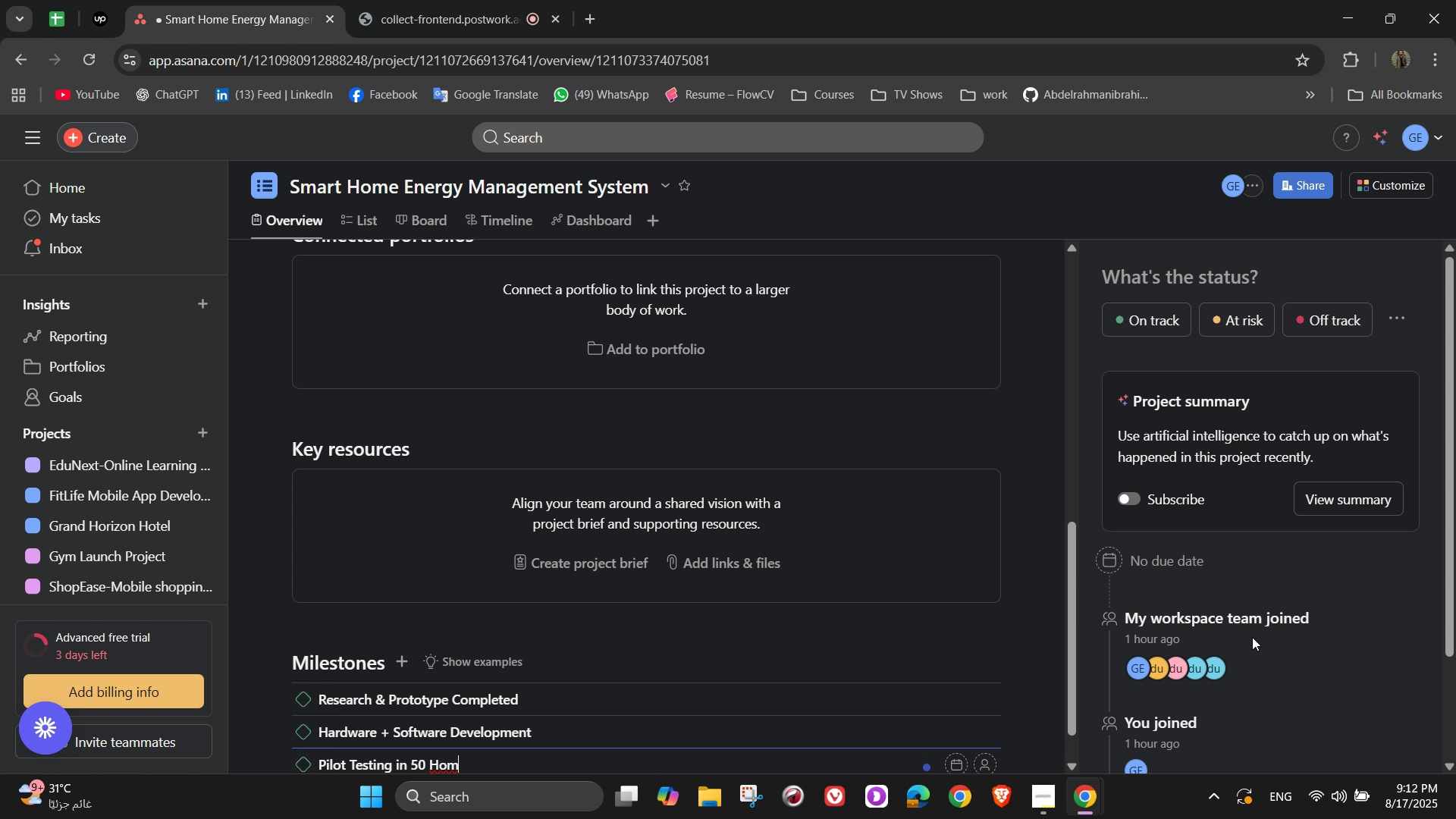 
wait(6.52)
 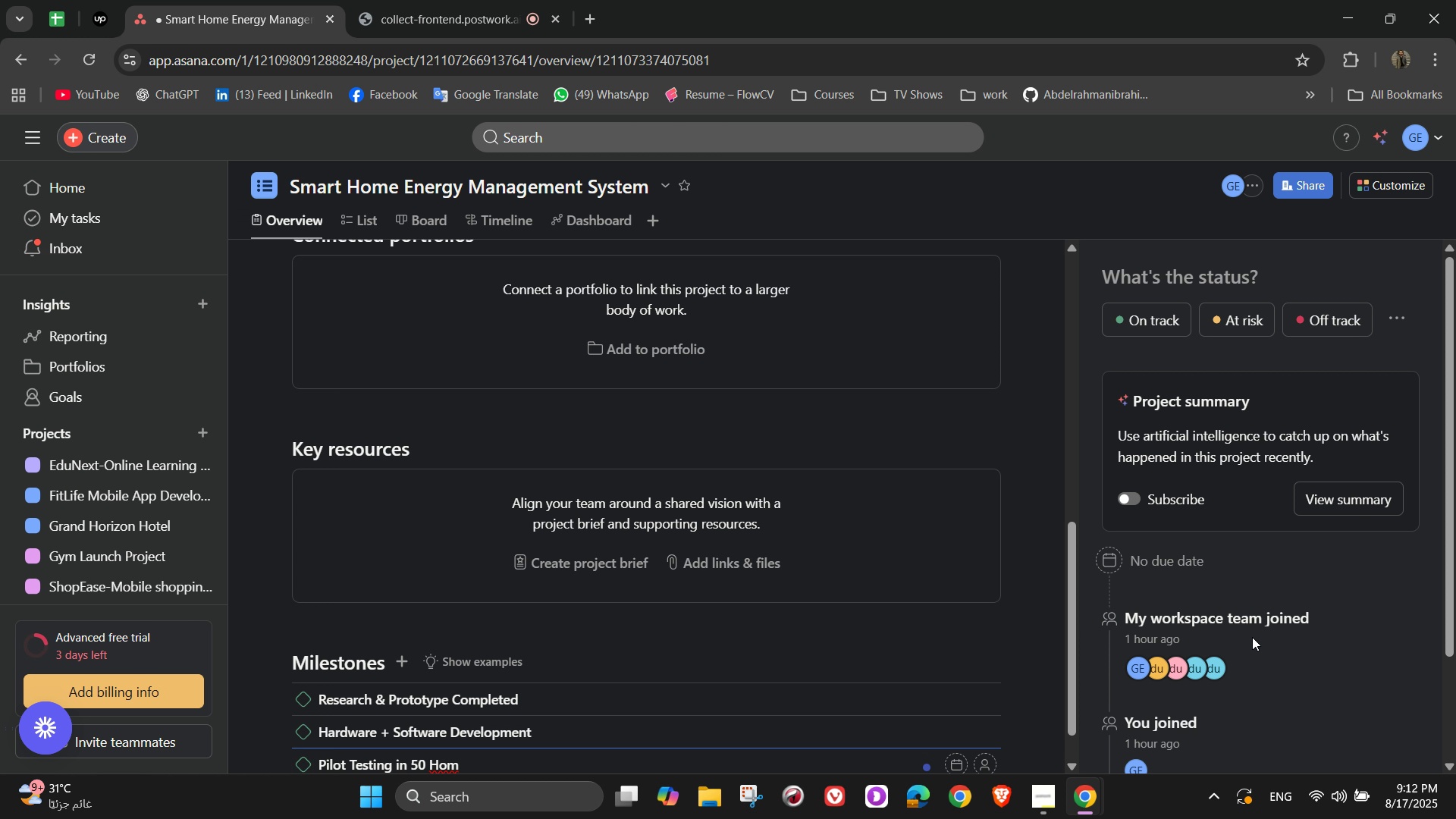 
type(es)
 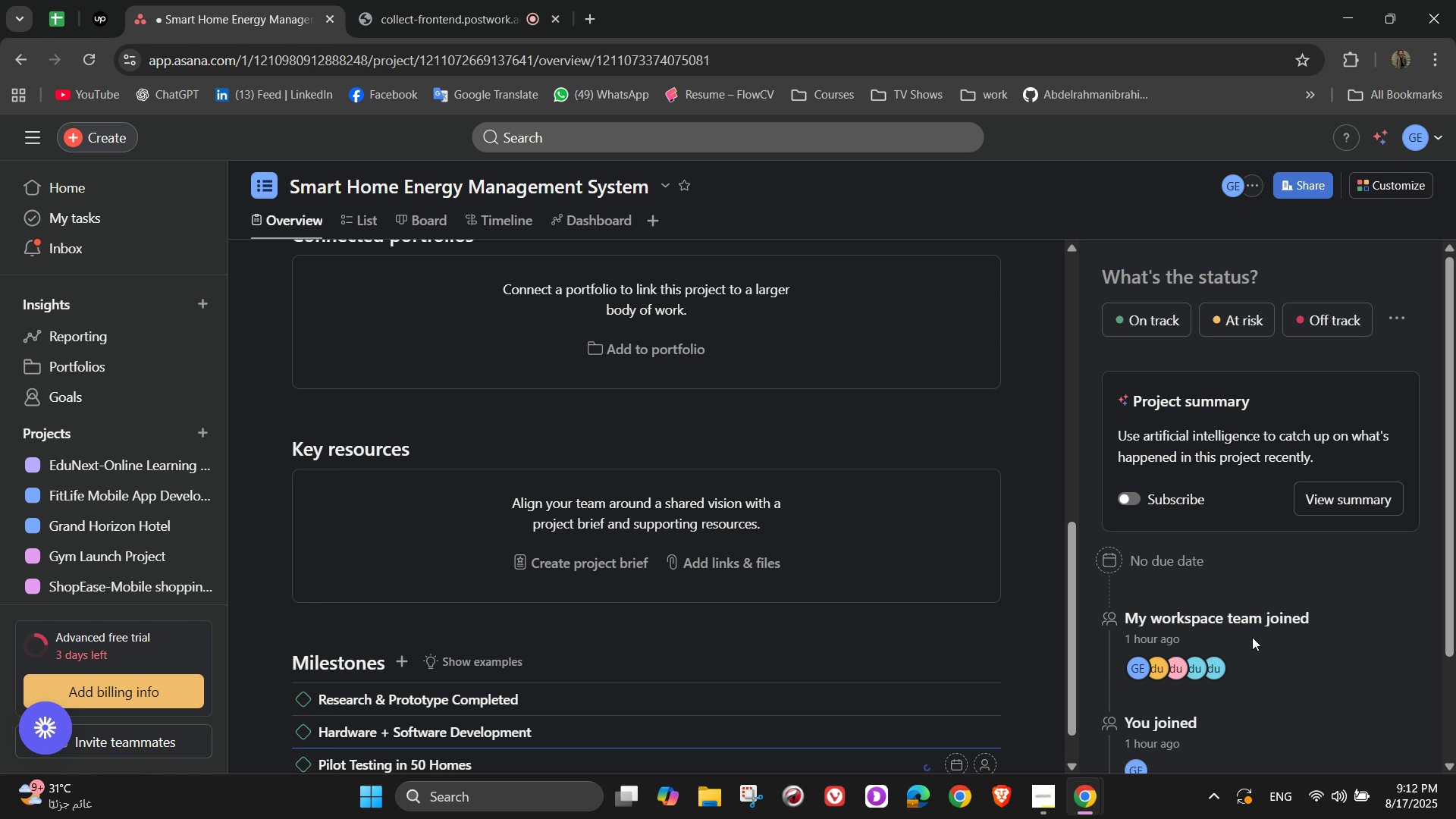 
key(Enter)
 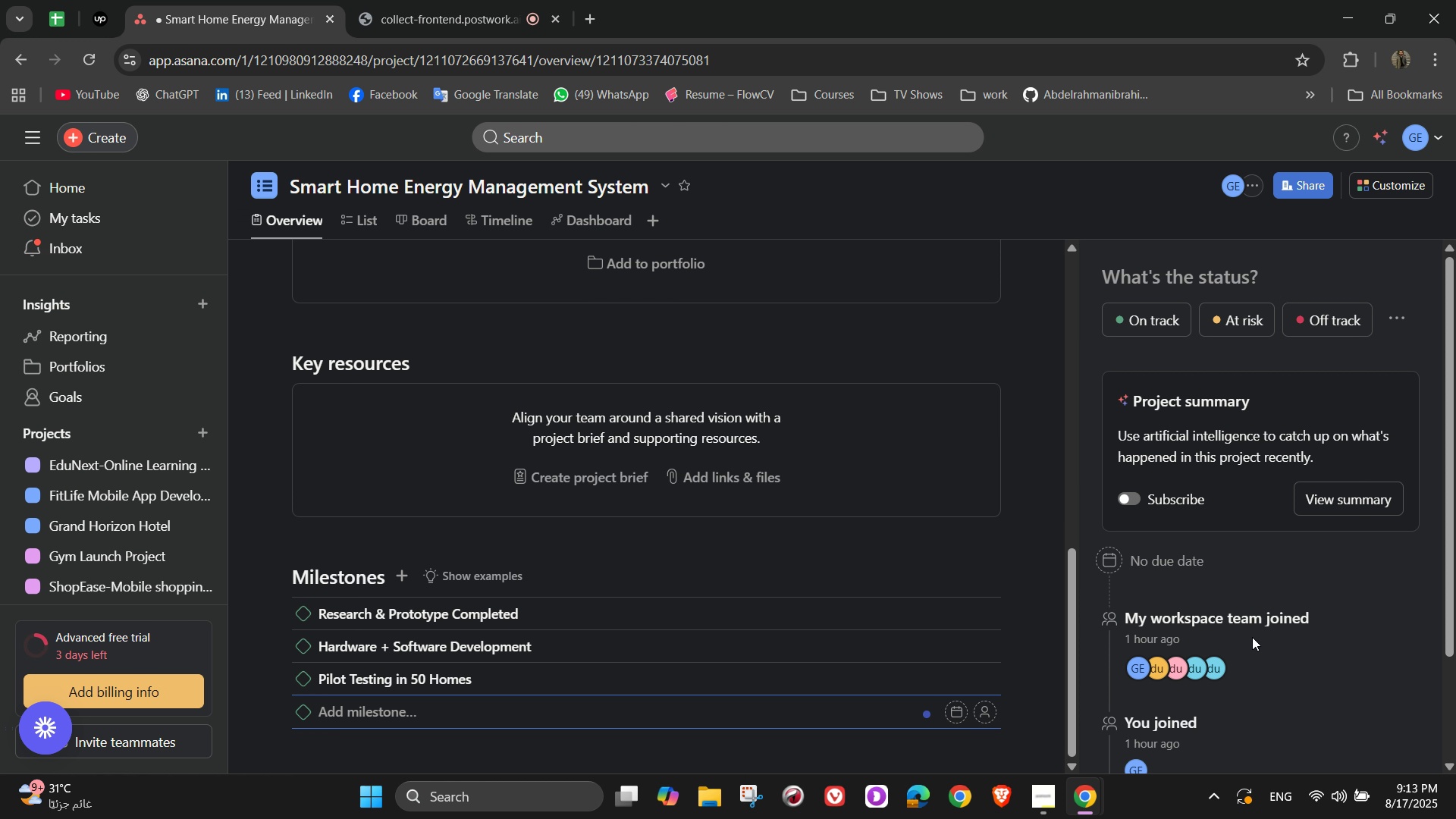 
wait(6.35)
 